 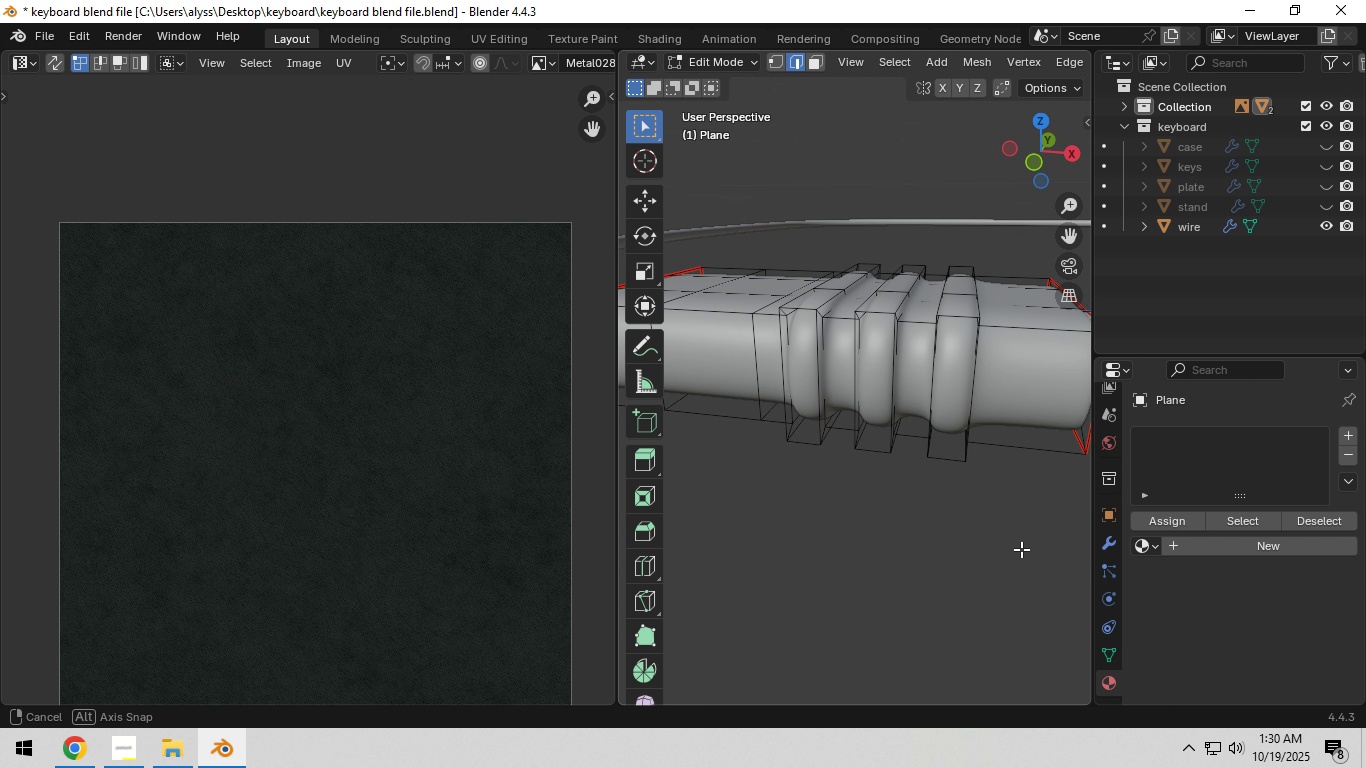 
hold_key(key=AltLeft, duration=0.47)
left_click([1029, 383])
 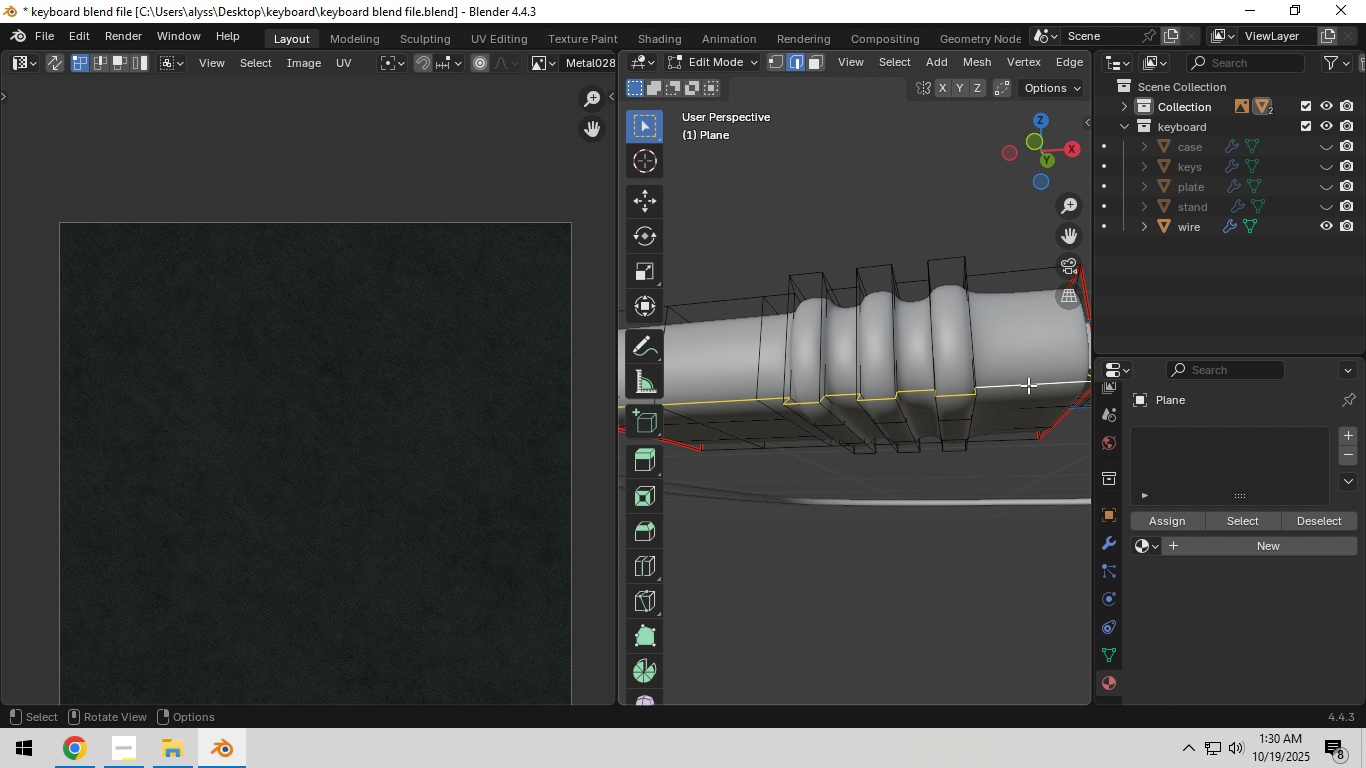 
scroll: coordinate [1025, 390], scroll_direction: down, amount: 3.0
 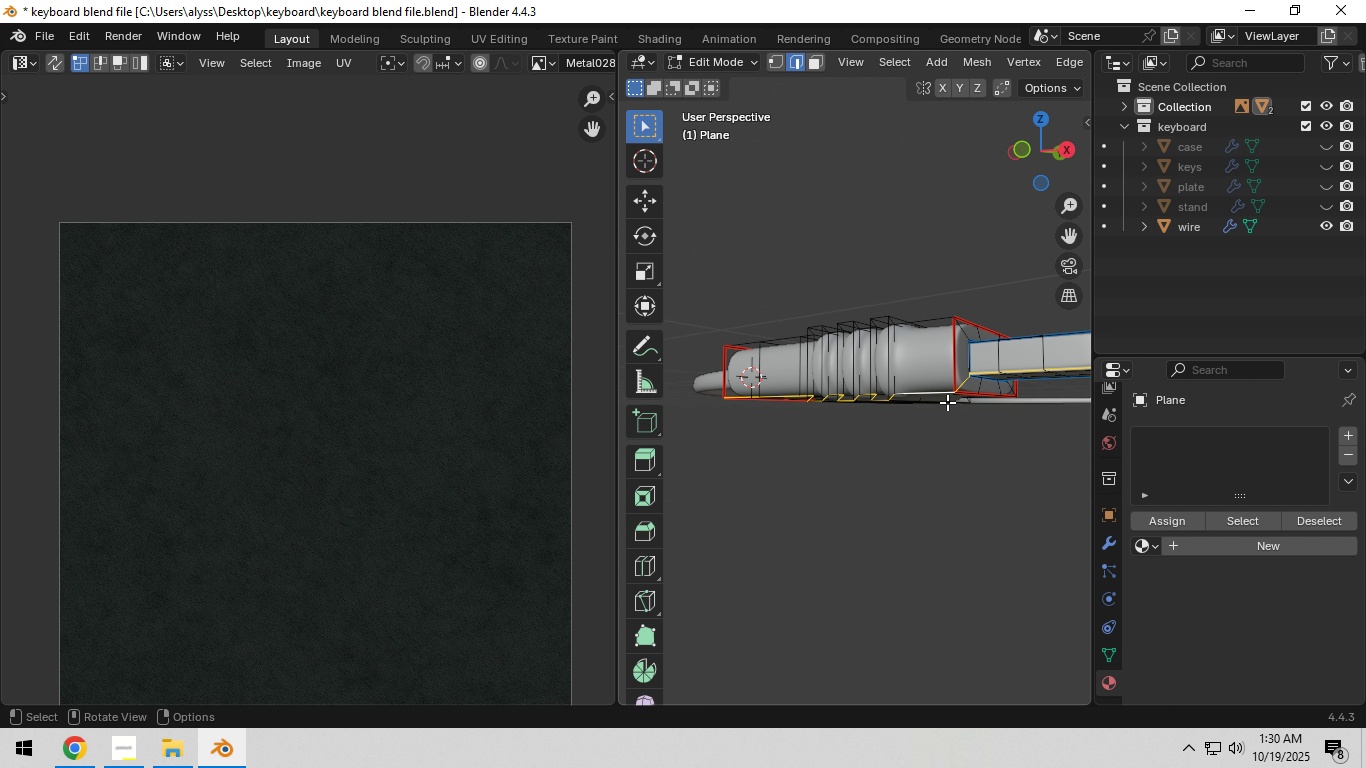 
left_click([934, 391])
 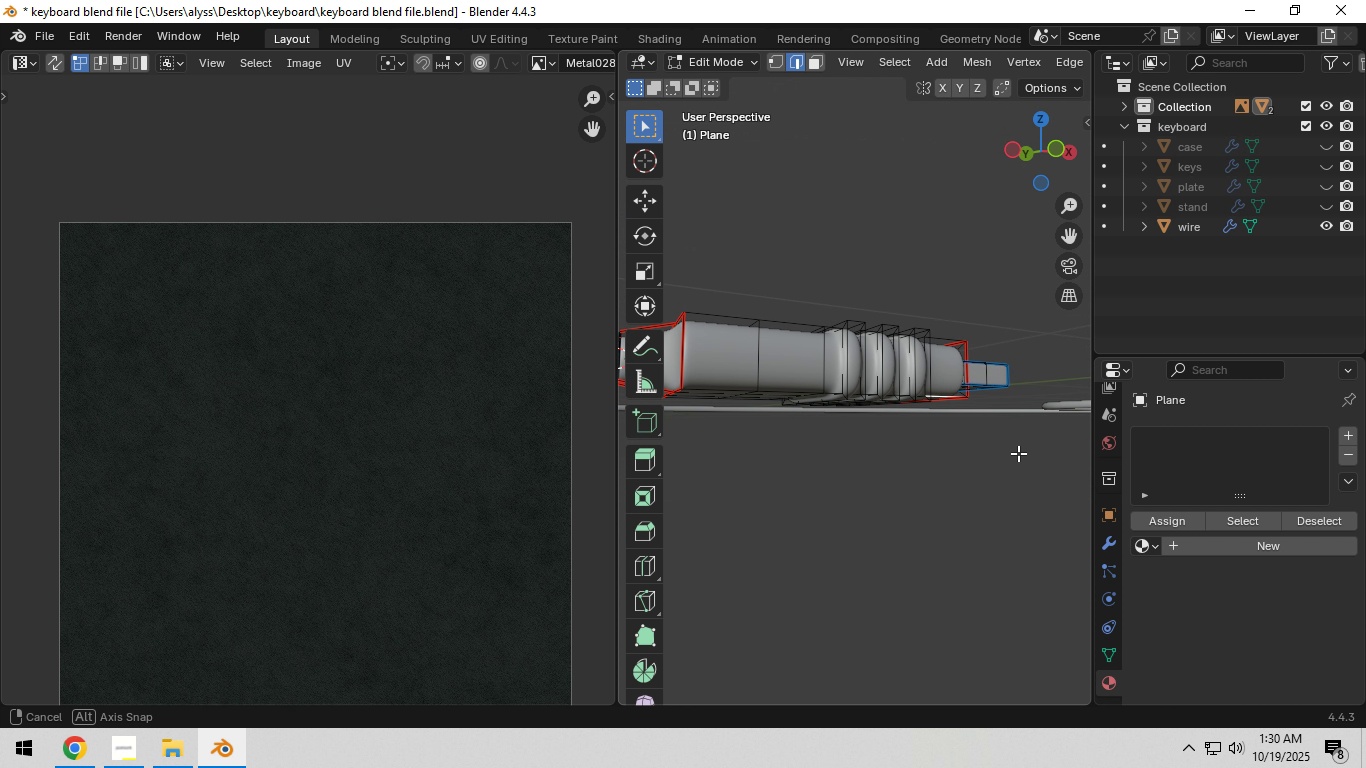 
hold_key(key=ControlLeft, duration=1.02)
 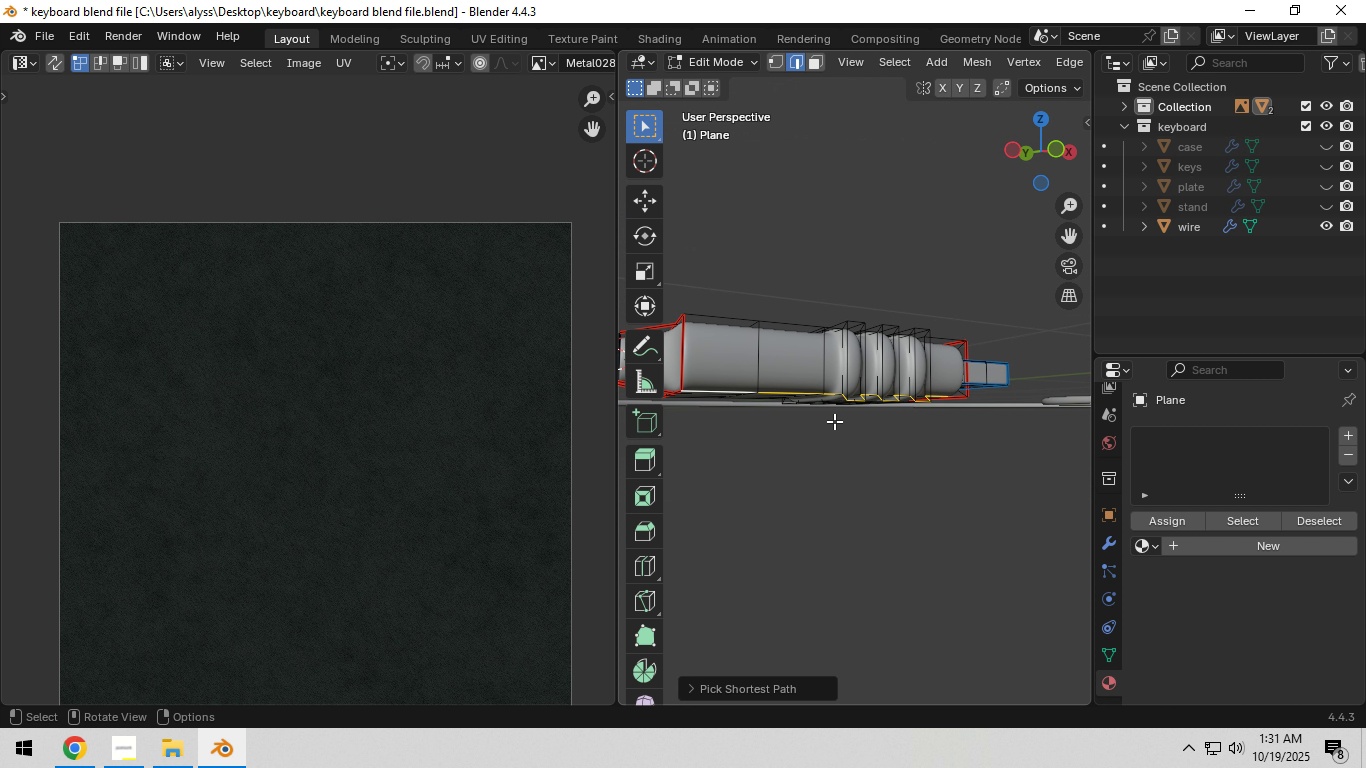 
key(Control+E)
 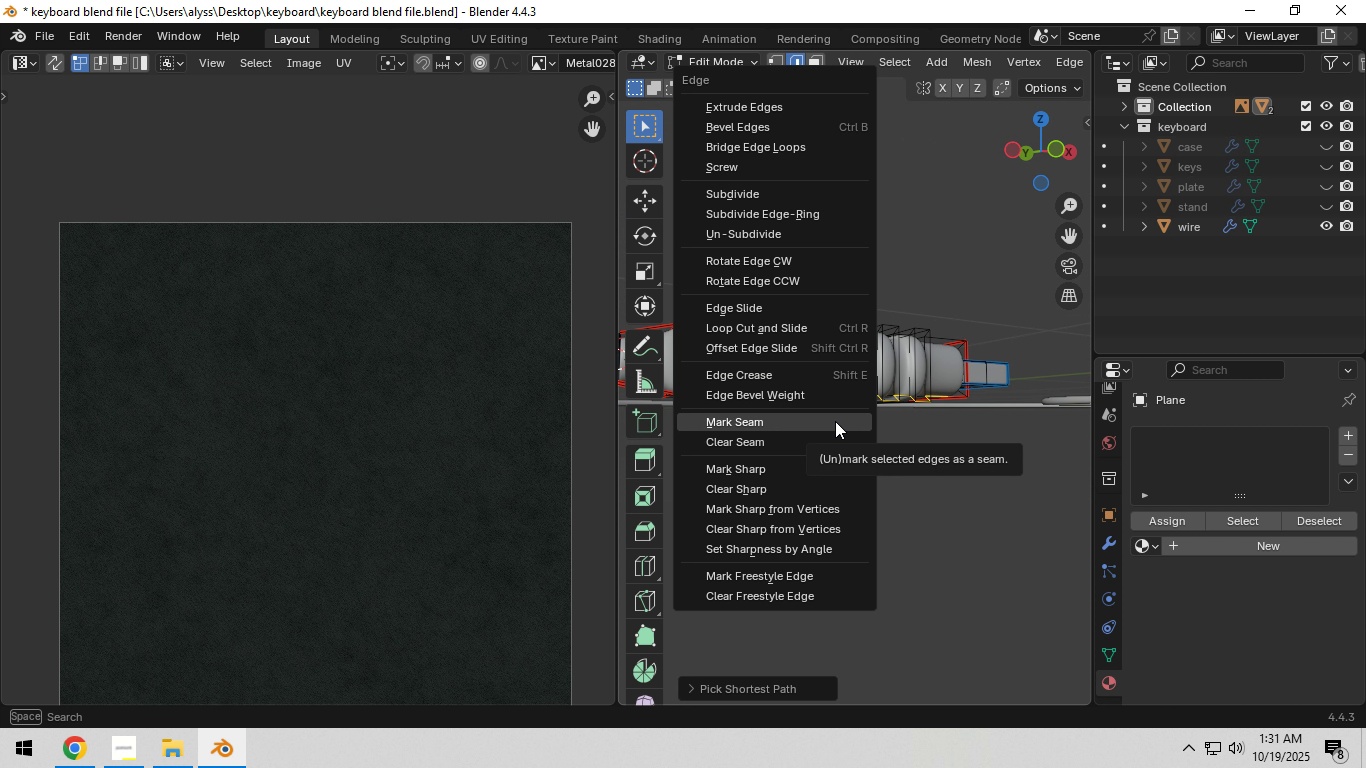 
left_click([835, 421])
 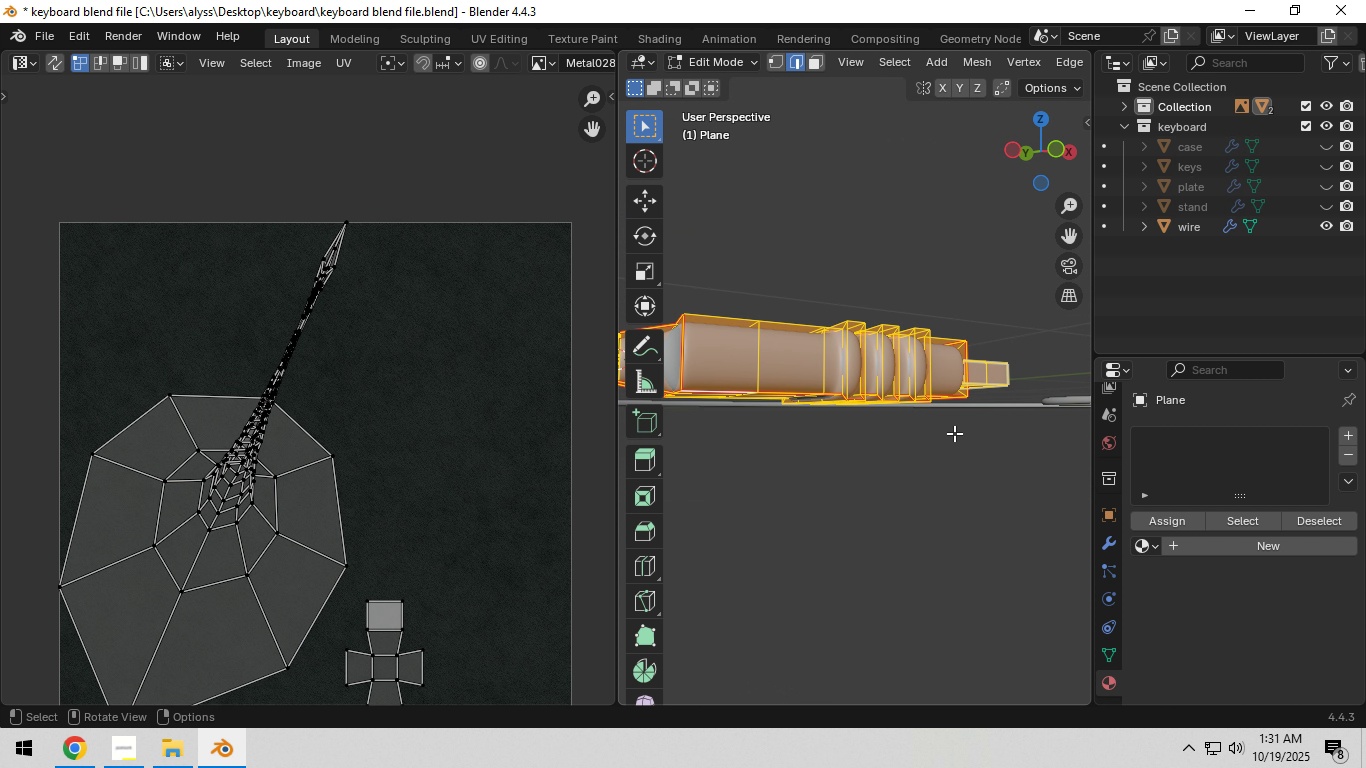 
type(au)
 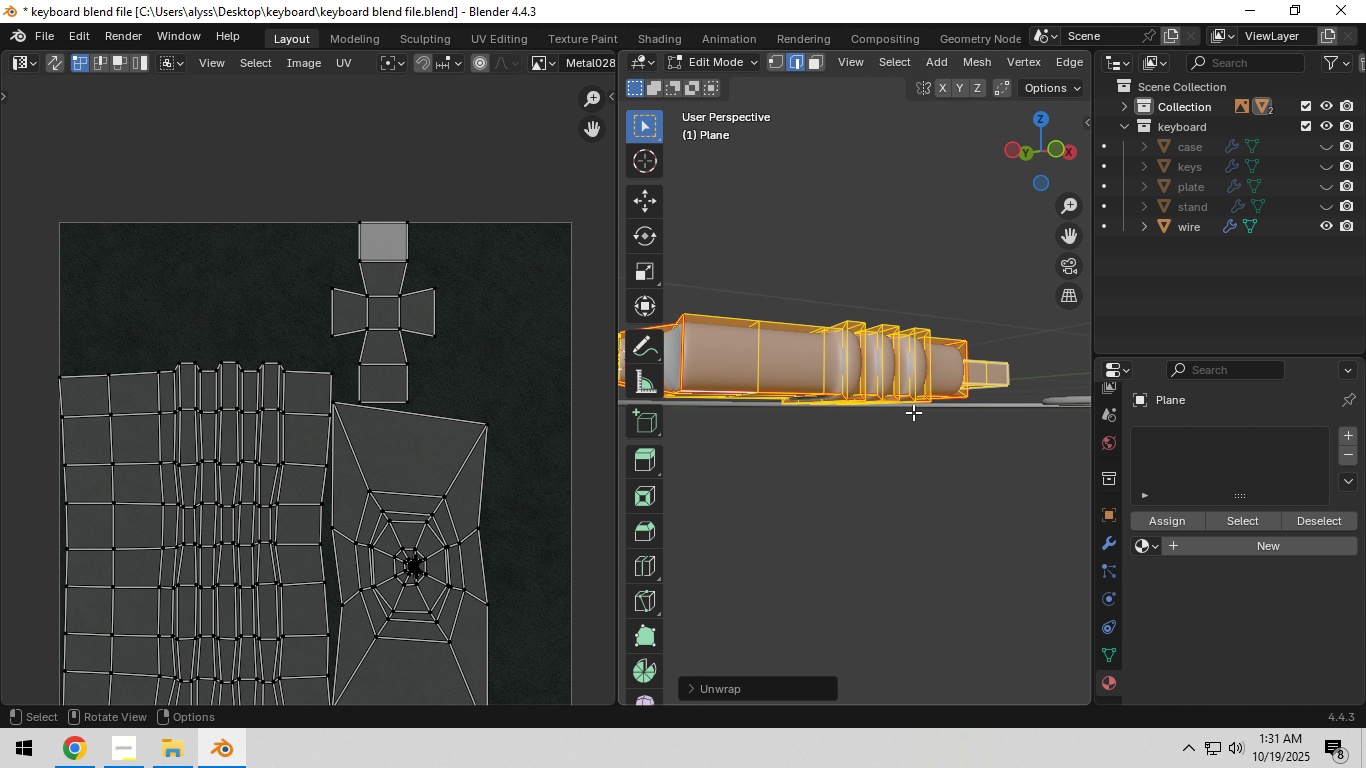 
scroll: coordinate [409, 542], scroll_direction: down, amount: 3.0
 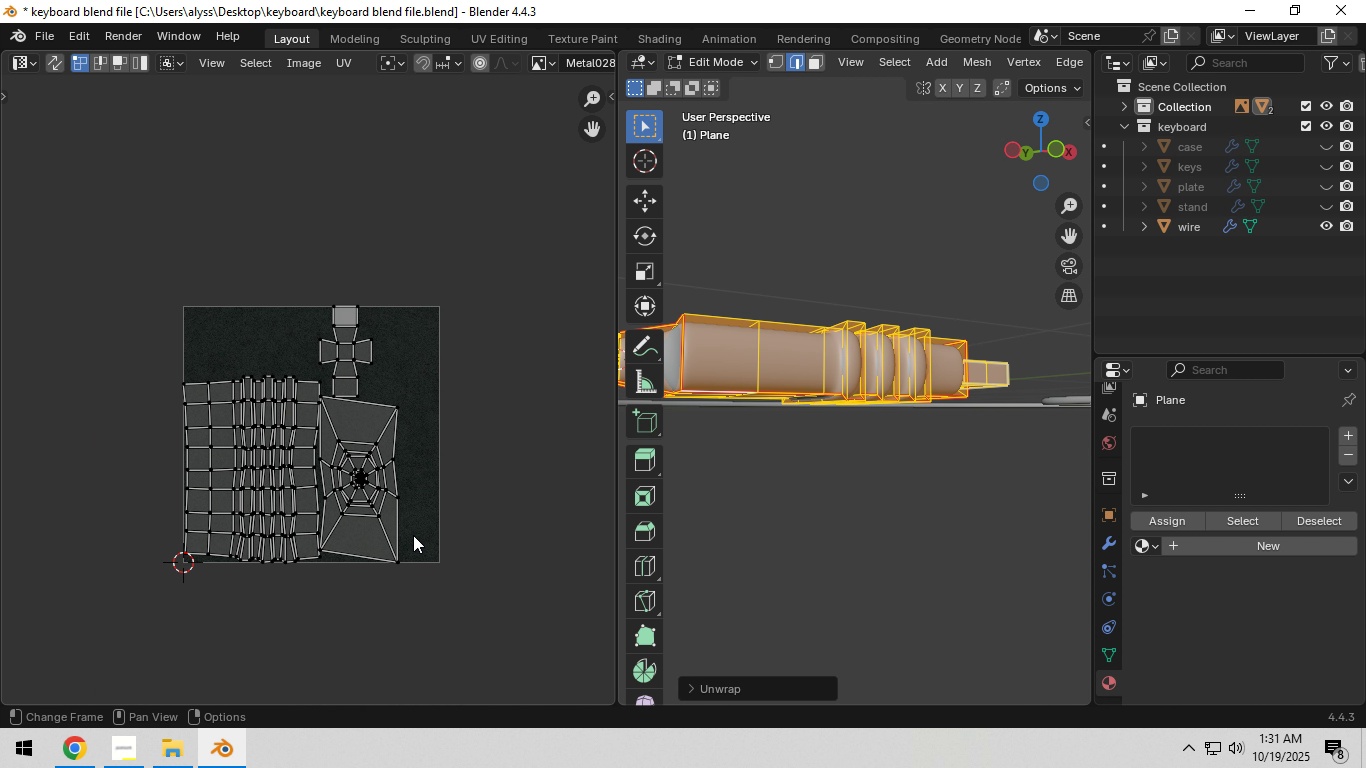 
scroll: coordinate [413, 535], scroll_direction: up, amount: 4.0
 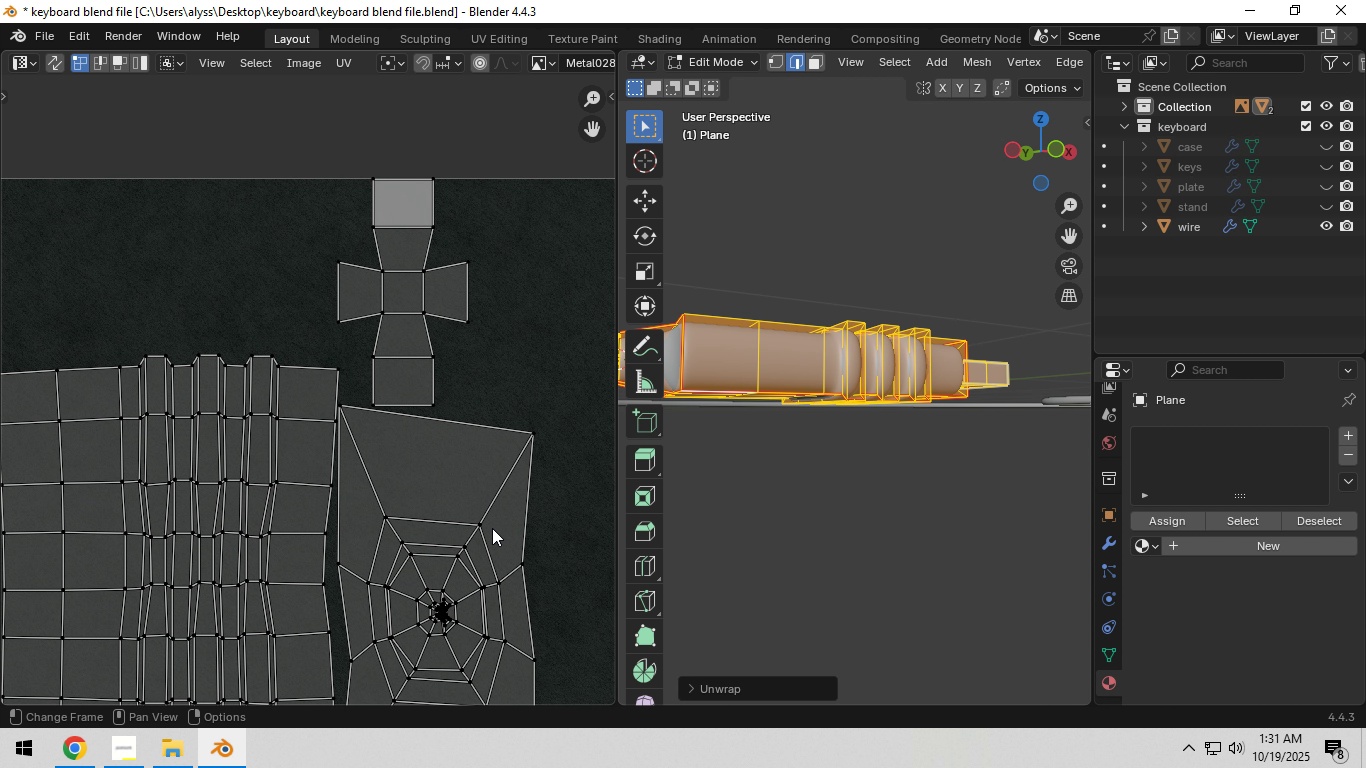 
left_click([911, 534])
 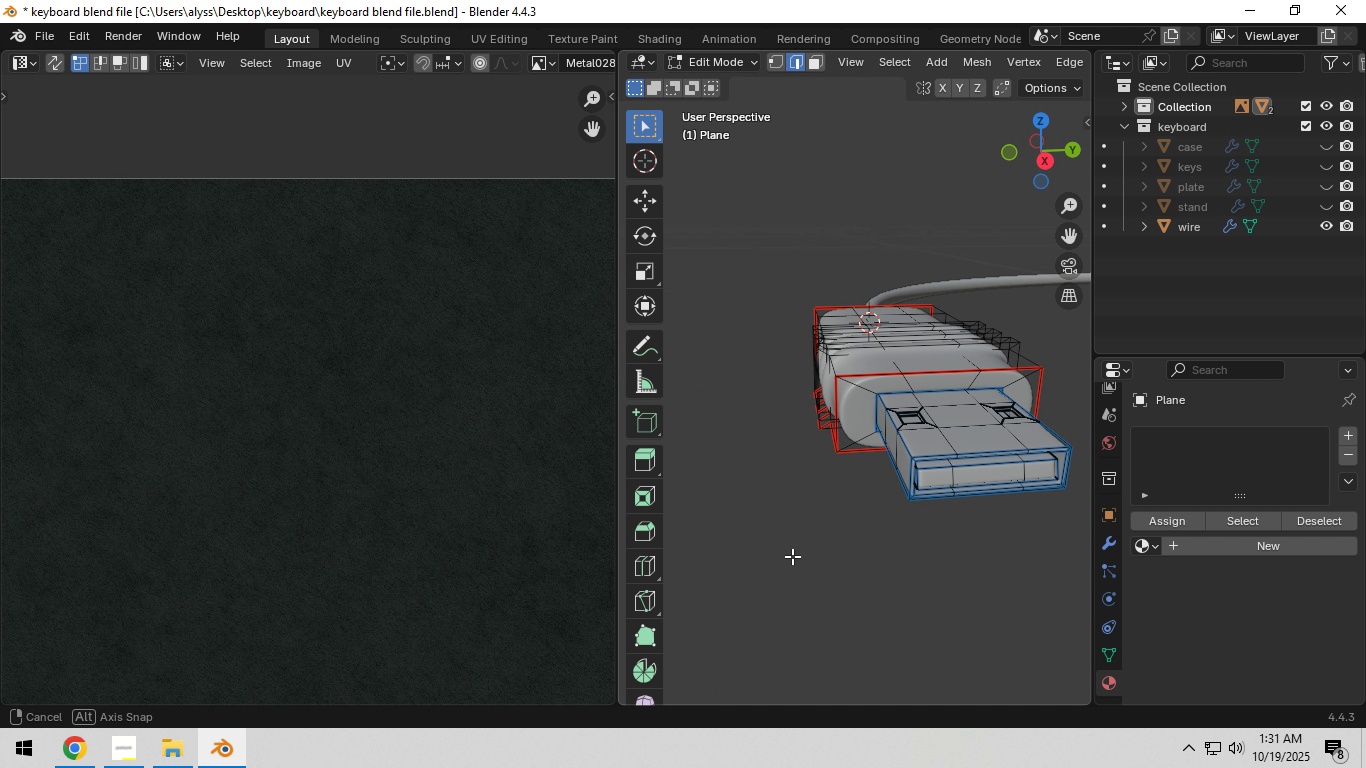 
hold_key(key=ShiftLeft, duration=0.39)
 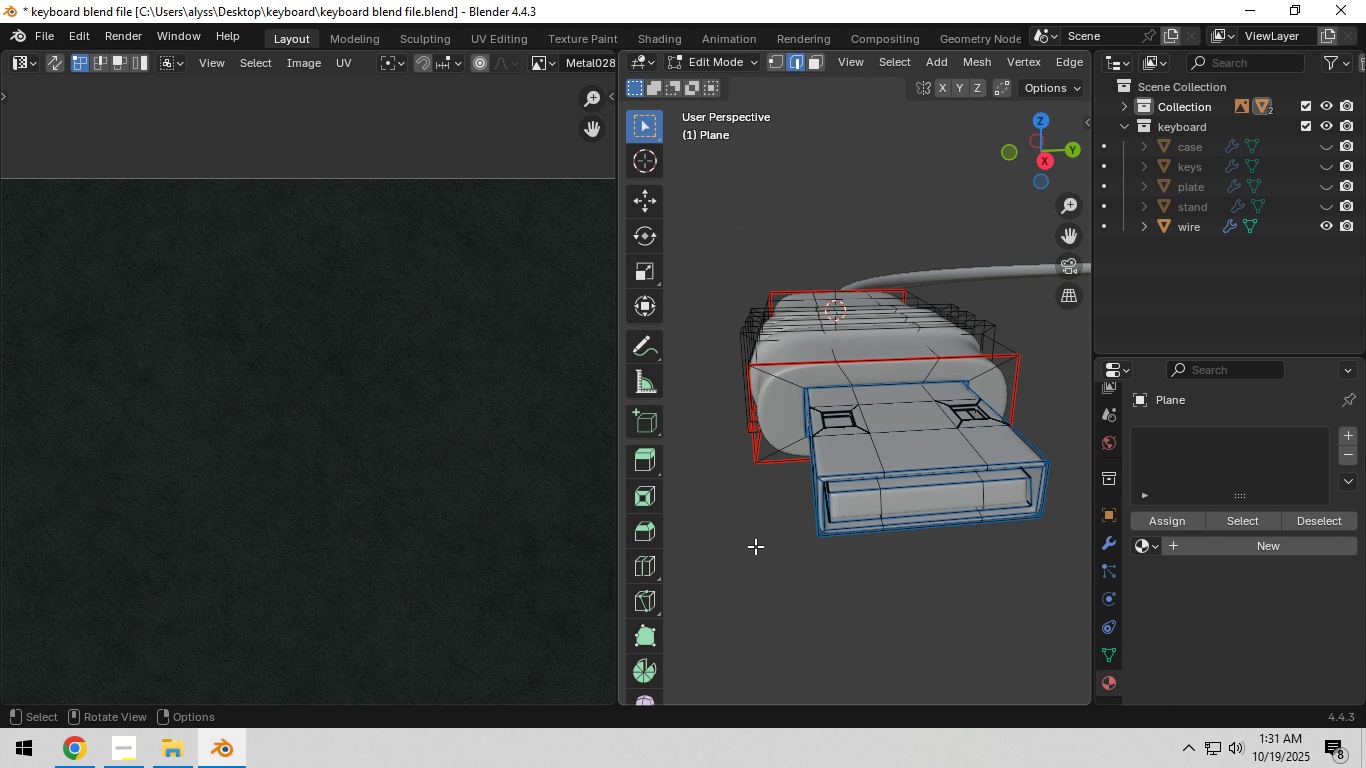 
scroll: coordinate [755, 546], scroll_direction: up, amount: 1.0
 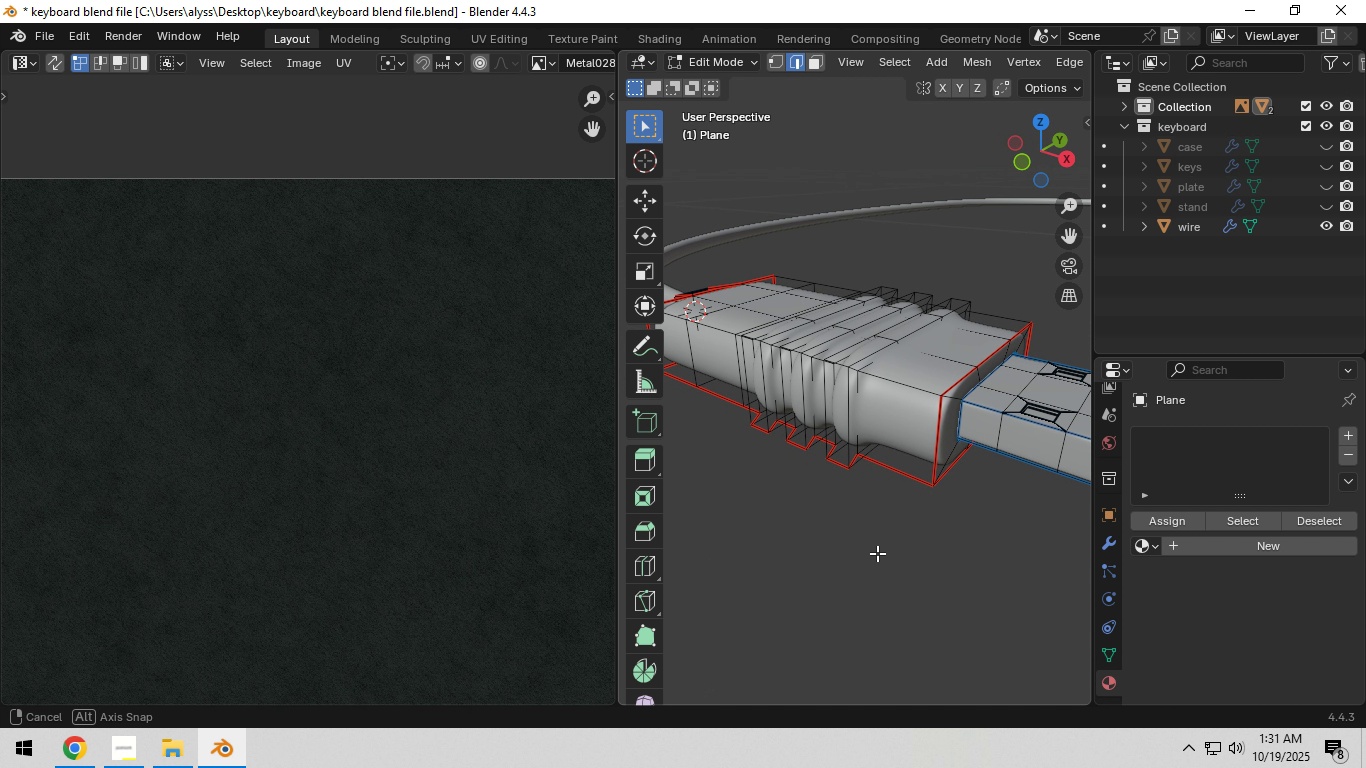 
hold_key(key=ShiftLeft, duration=0.32)
 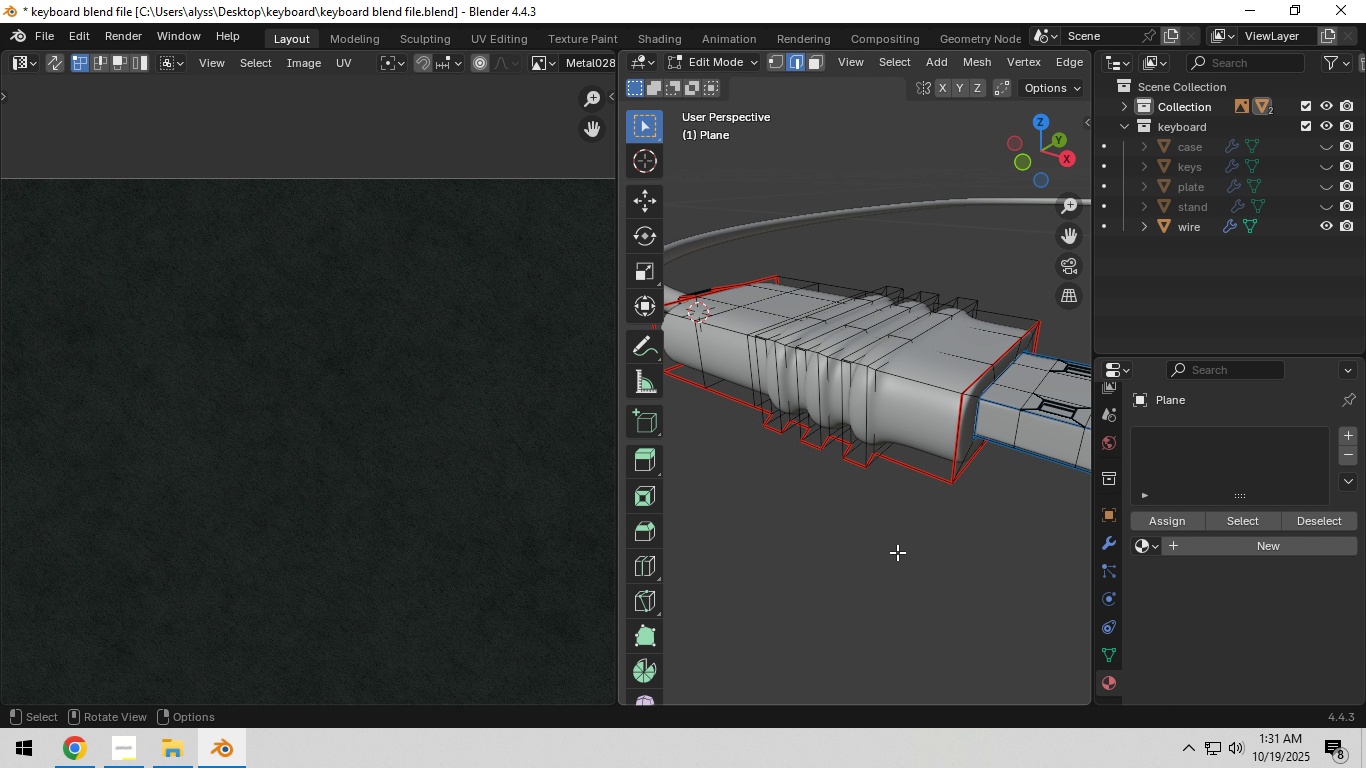 
hold_key(key=ShiftLeft, duration=0.42)
 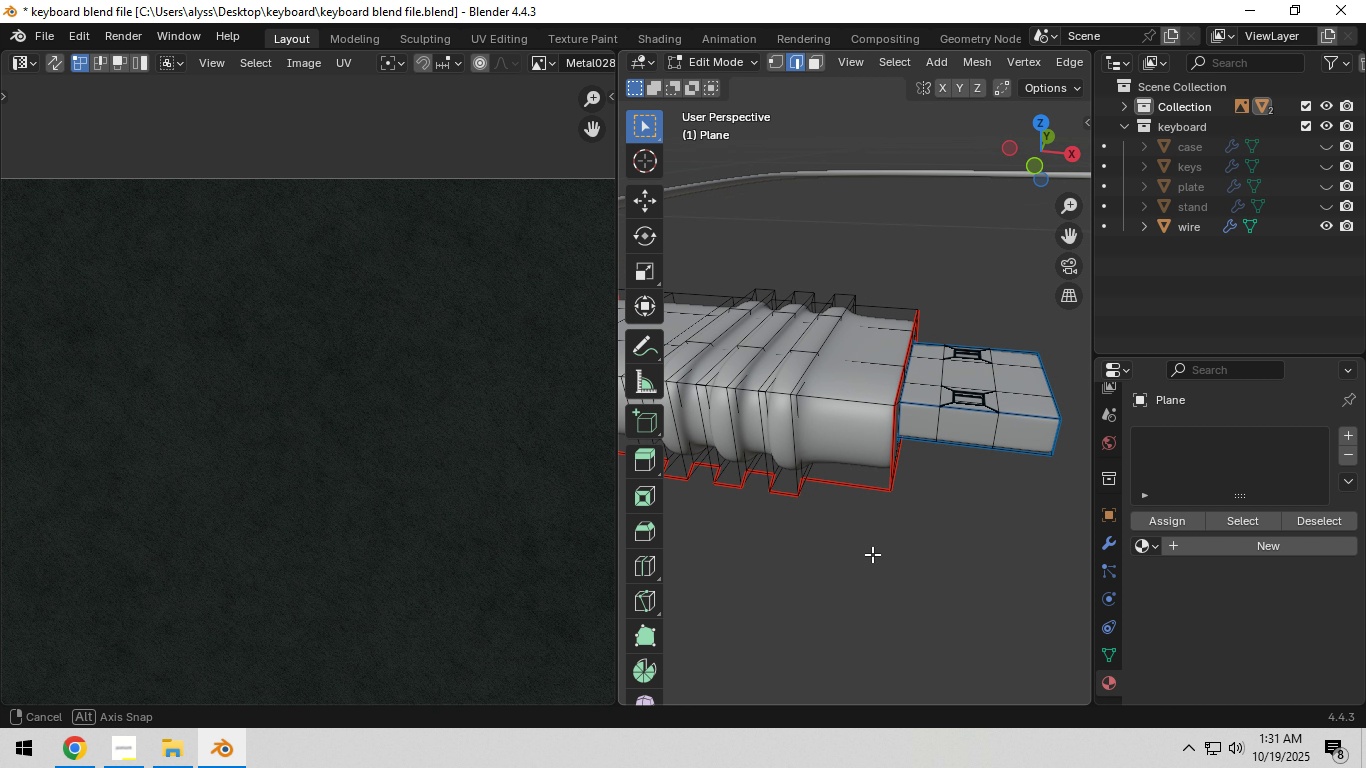 
scroll: coordinate [886, 557], scroll_direction: down, amount: 1.0
 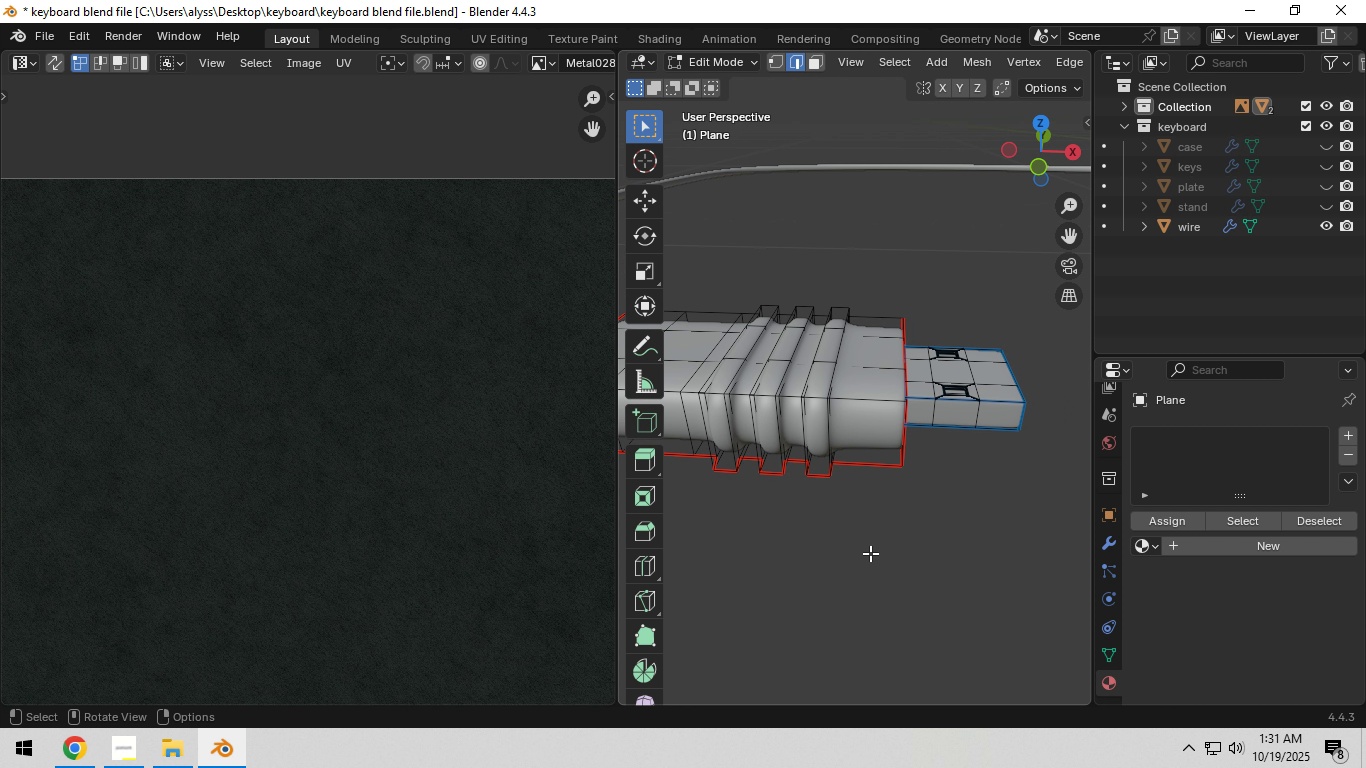 
hold_key(key=ShiftLeft, duration=0.42)
 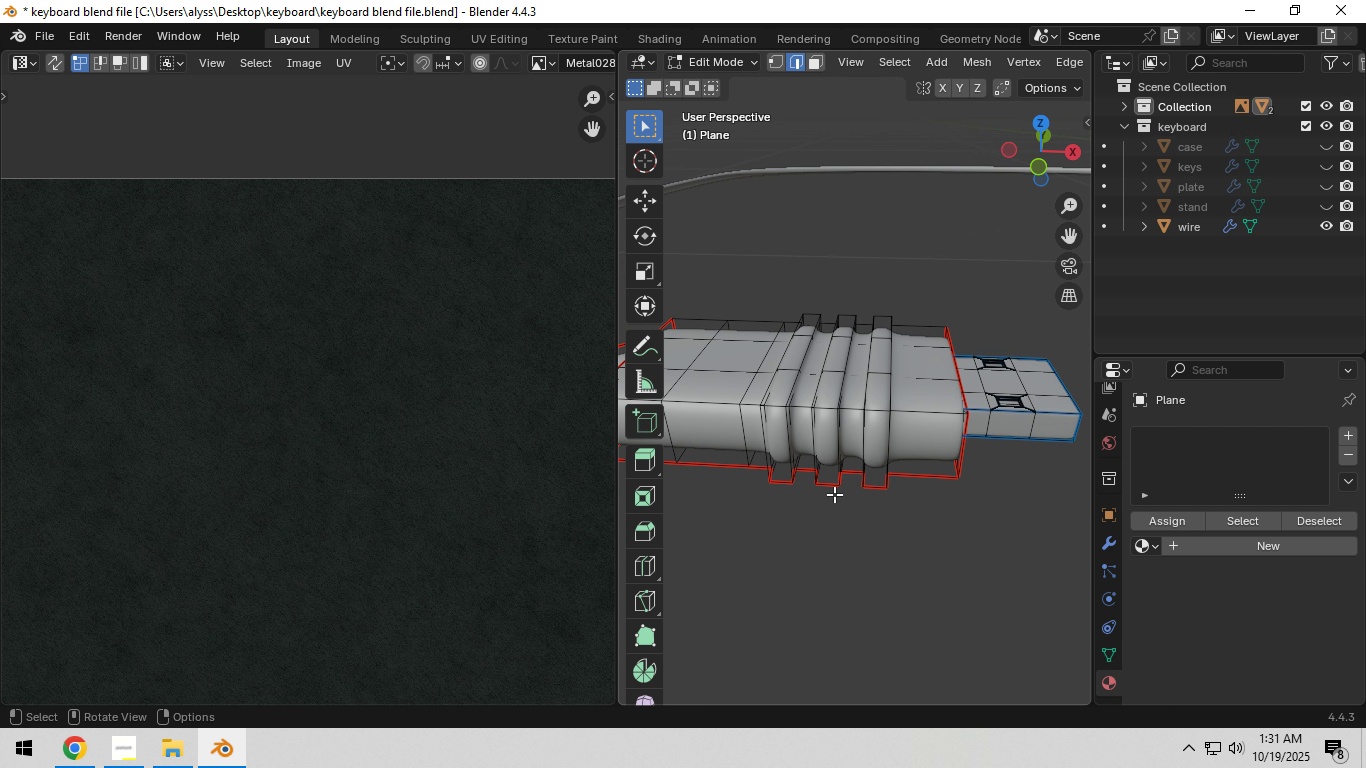 
key(3)
 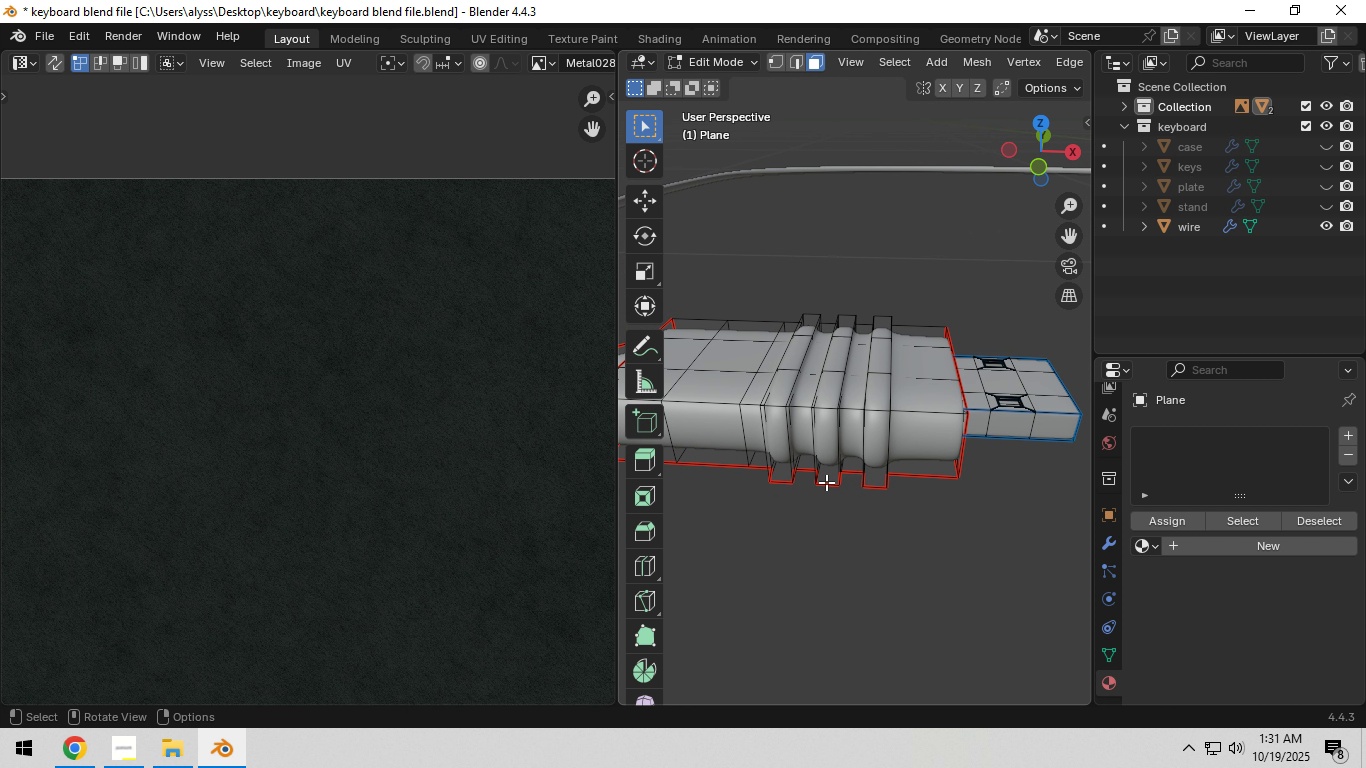 
hold_key(key=AltLeft, duration=0.54)
left_click([826, 482])
 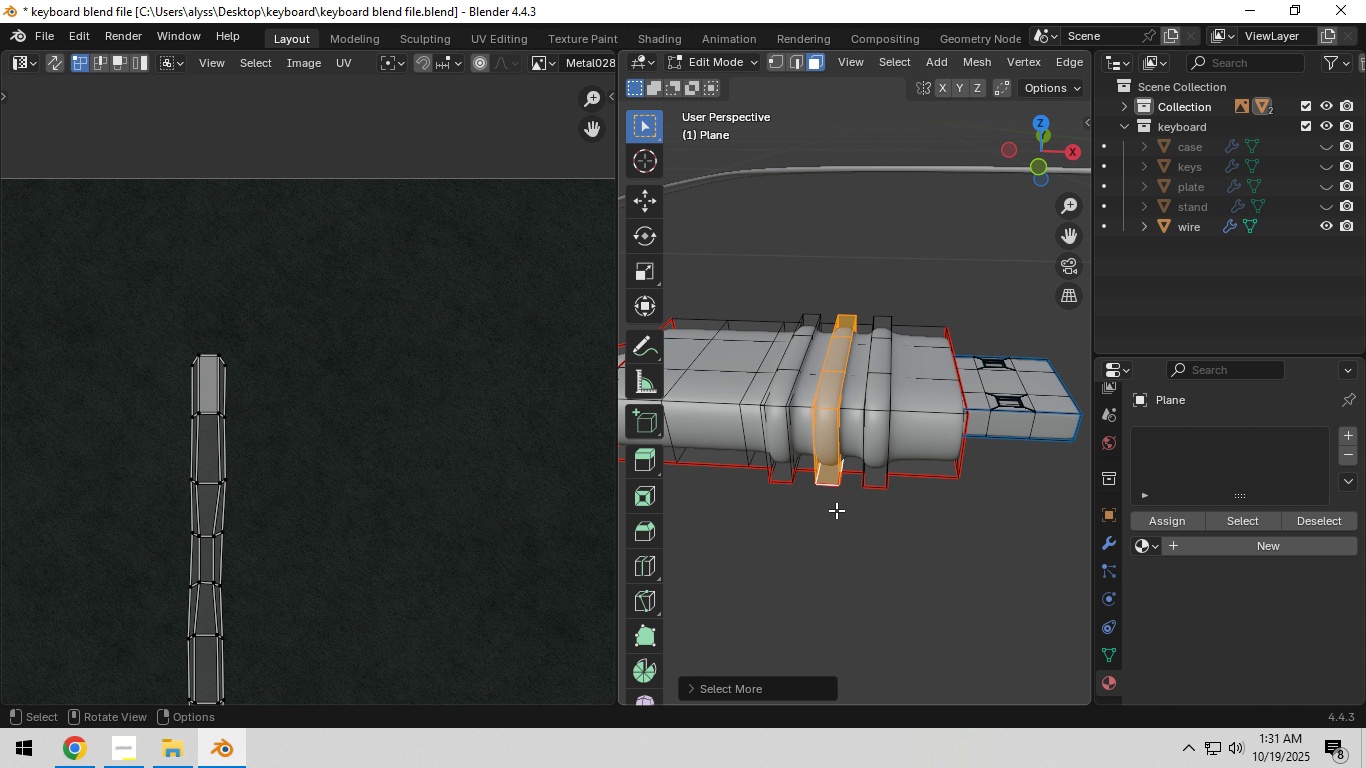 
double_click([836, 510])
 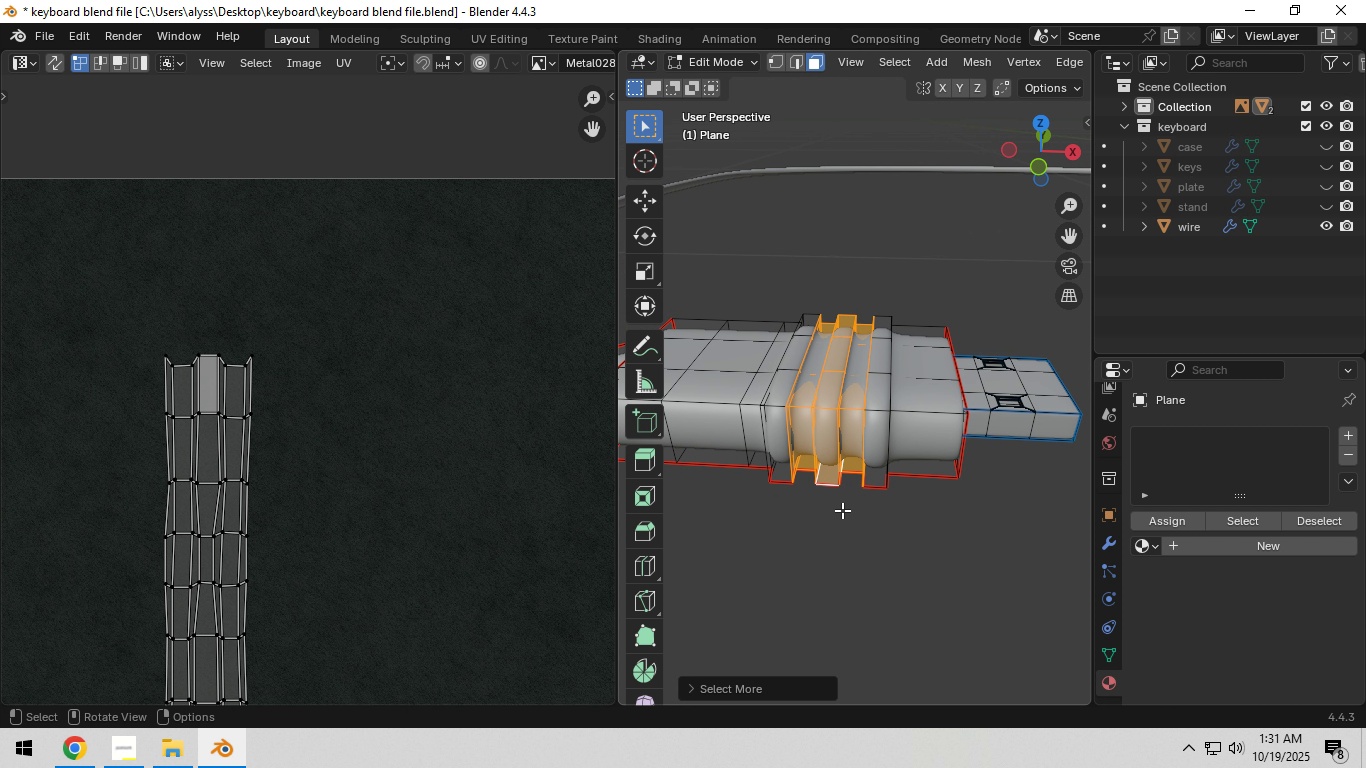 
triple_click([837, 510])
 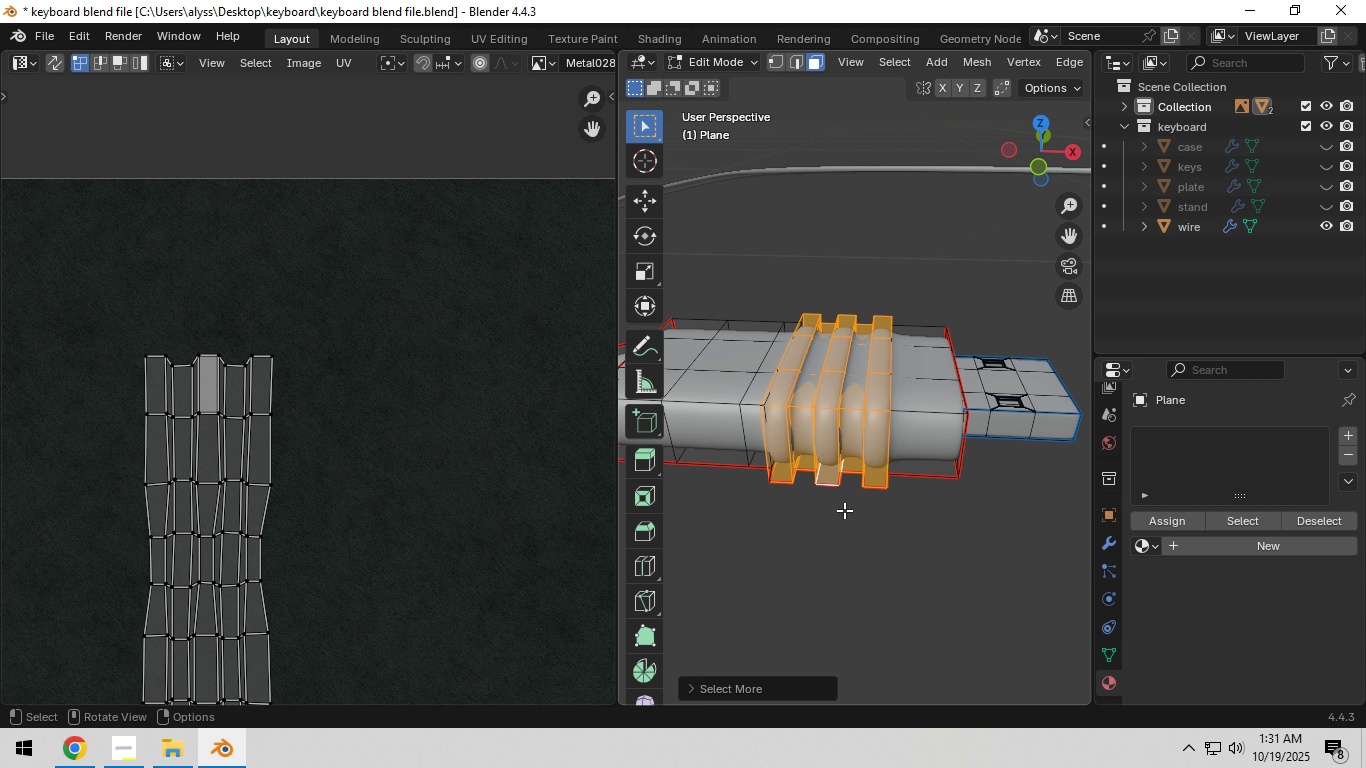 
triple_click([844, 510])
 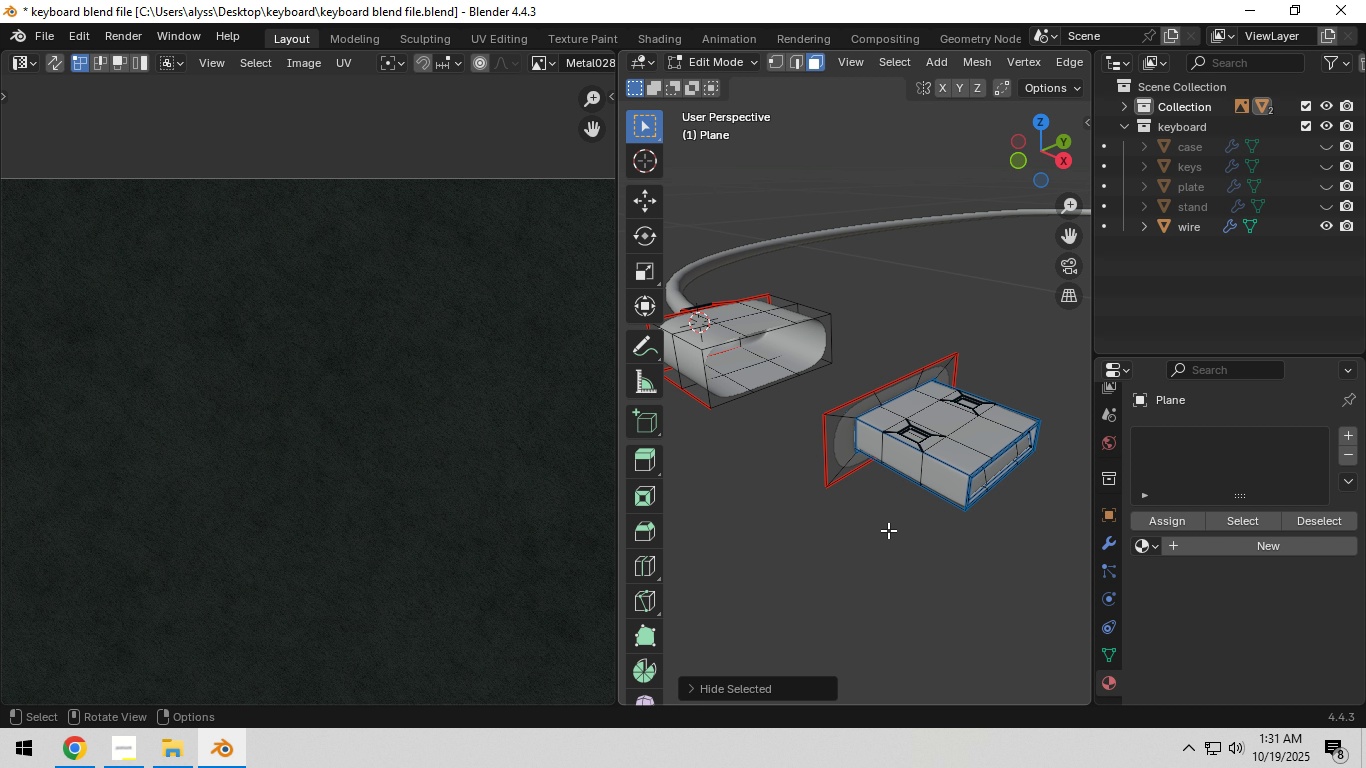 
key(H)
 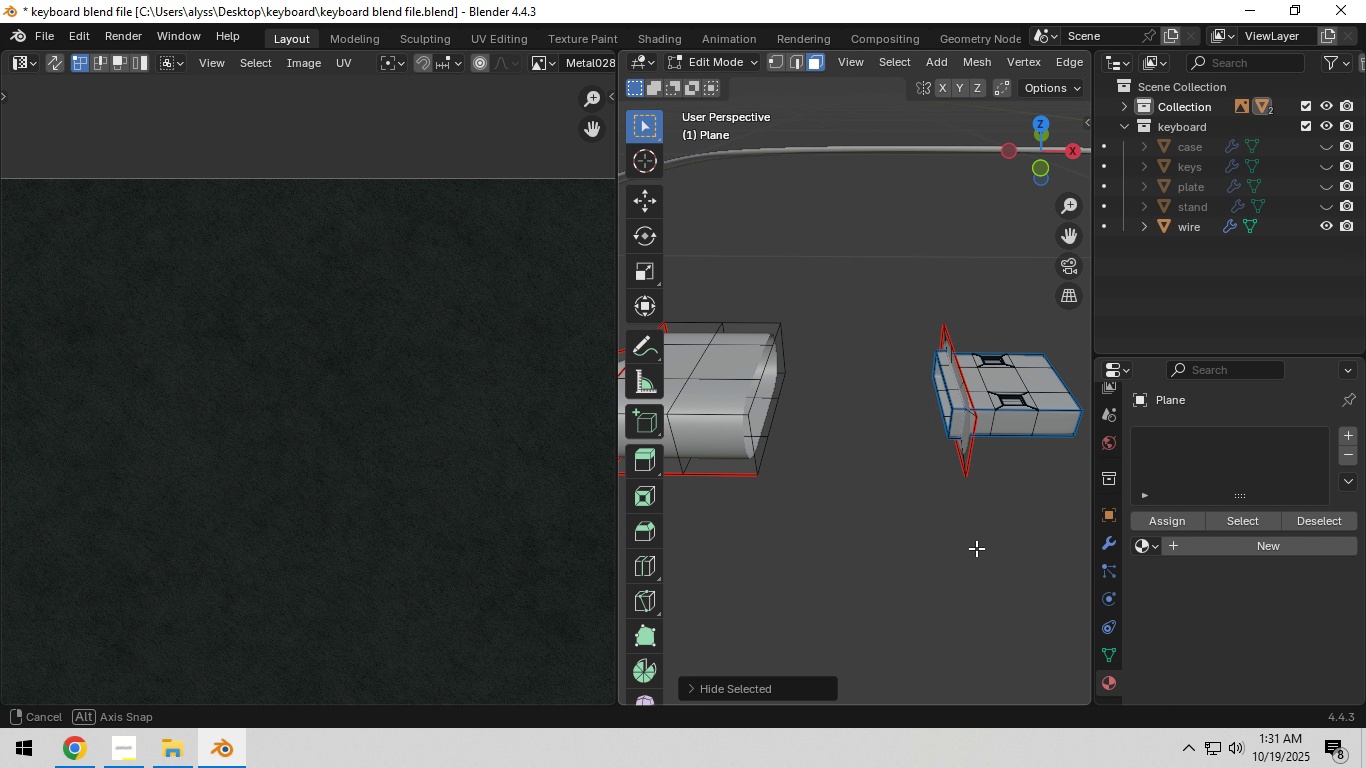 
hold_key(key=ShiftLeft, duration=0.35)
 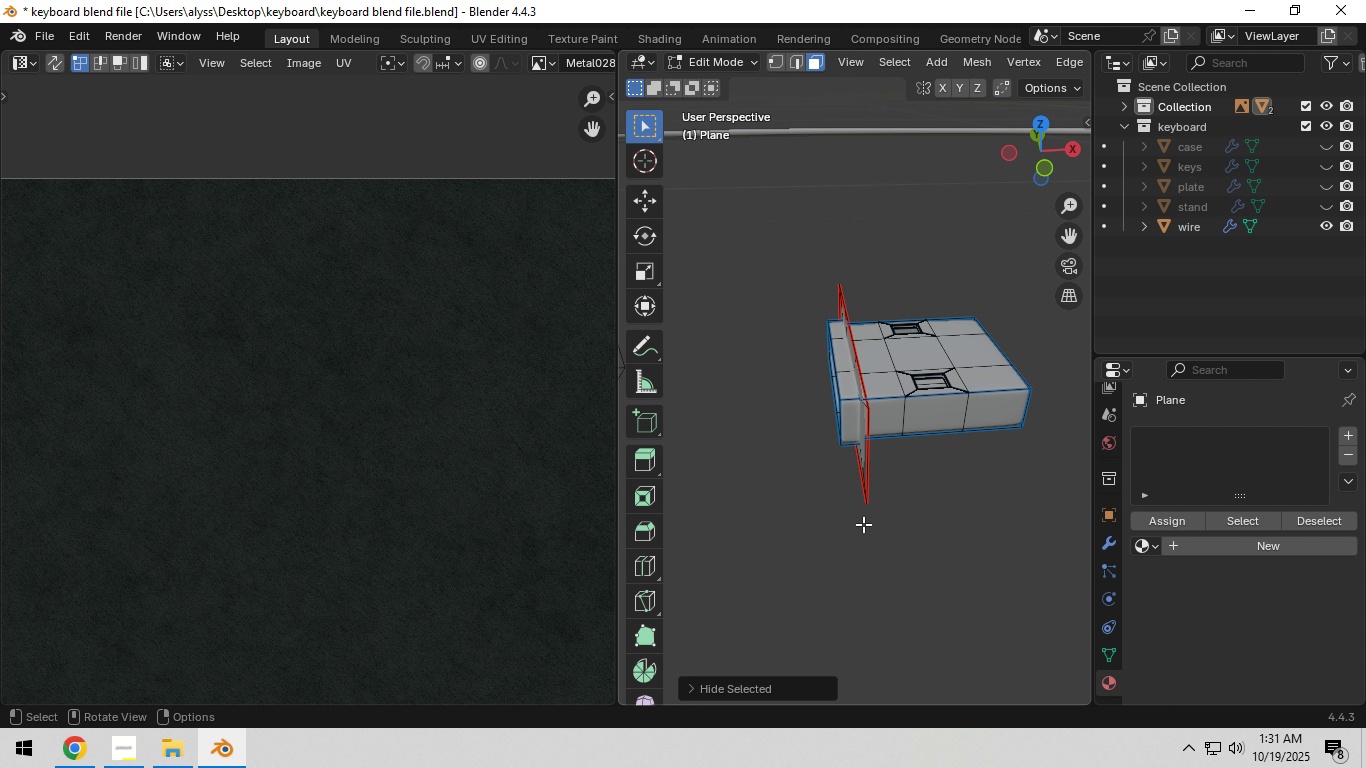 
scroll: coordinate [934, 518], scroll_direction: up, amount: 5.0
 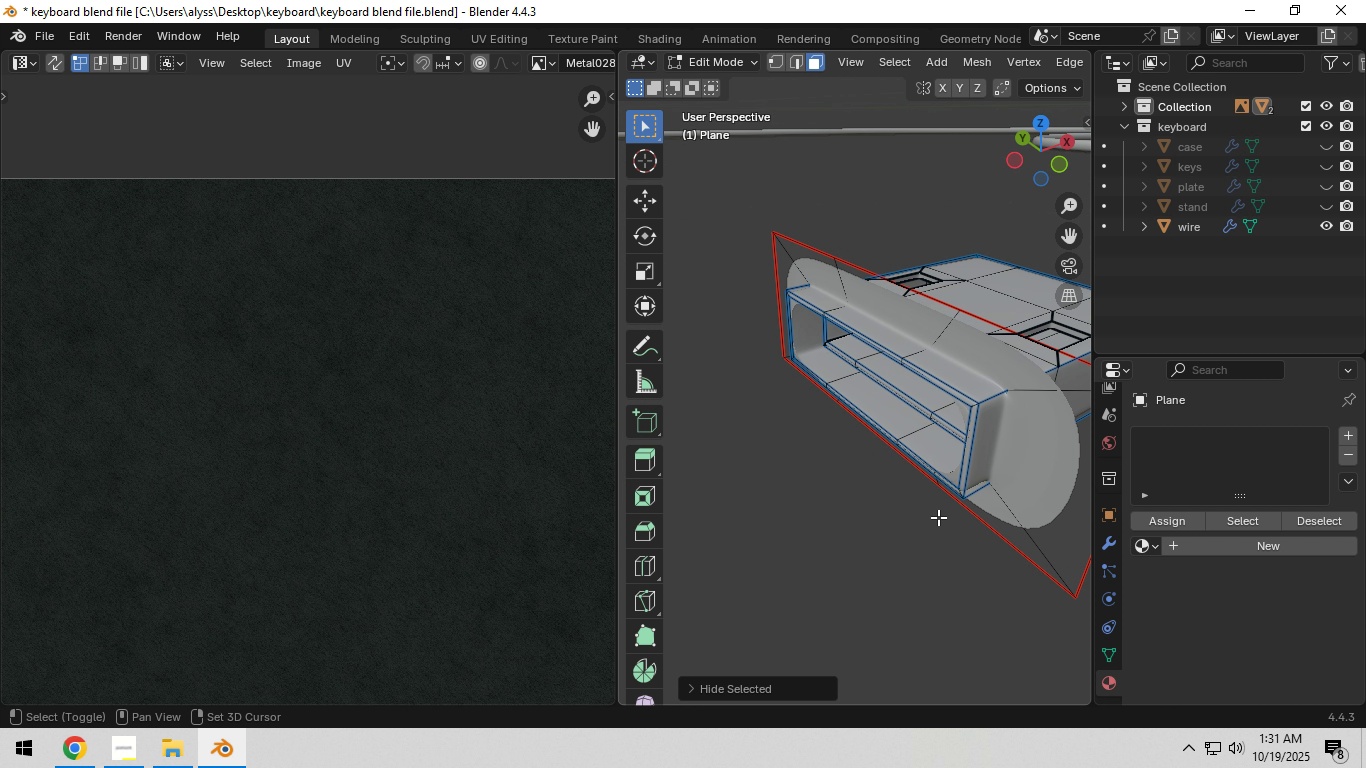 
hold_key(key=ShiftLeft, duration=0.5)
 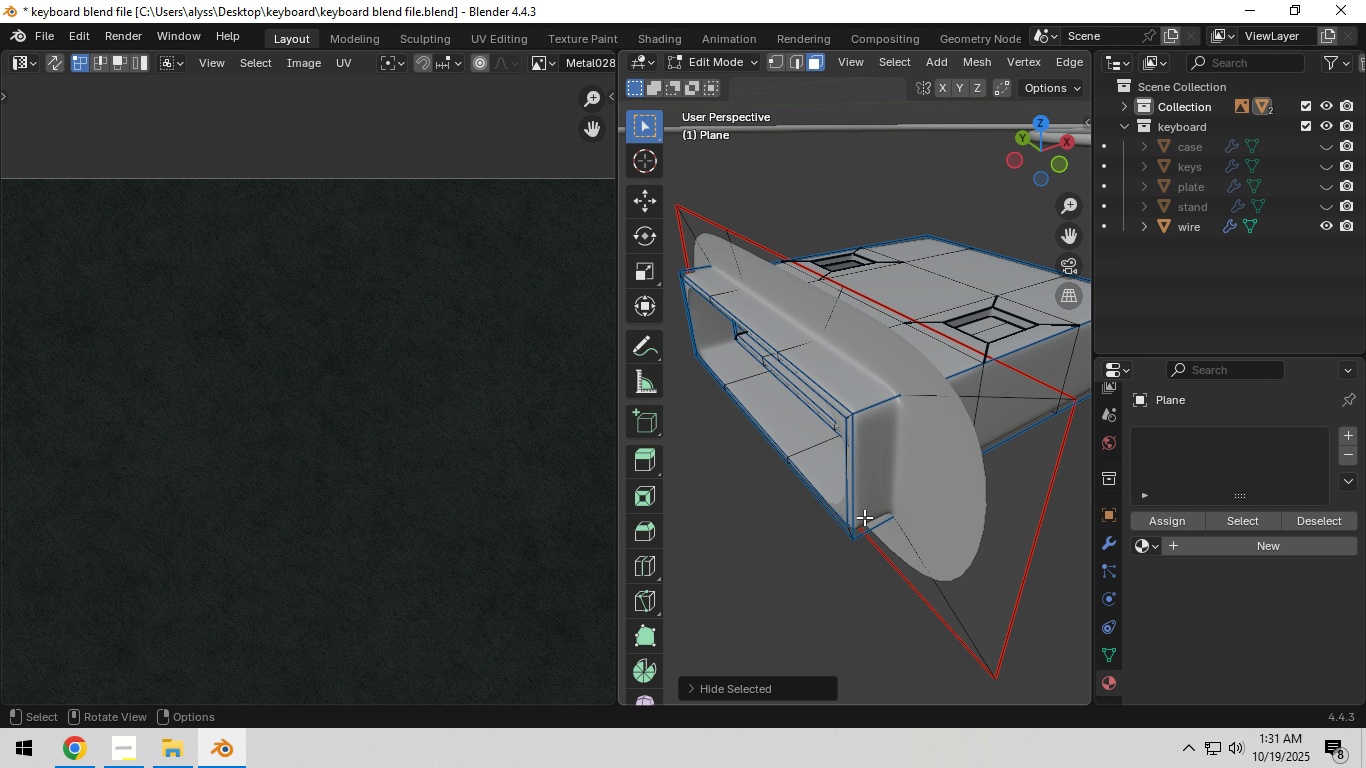 
scroll: coordinate [864, 517], scroll_direction: up, amount: 1.0
 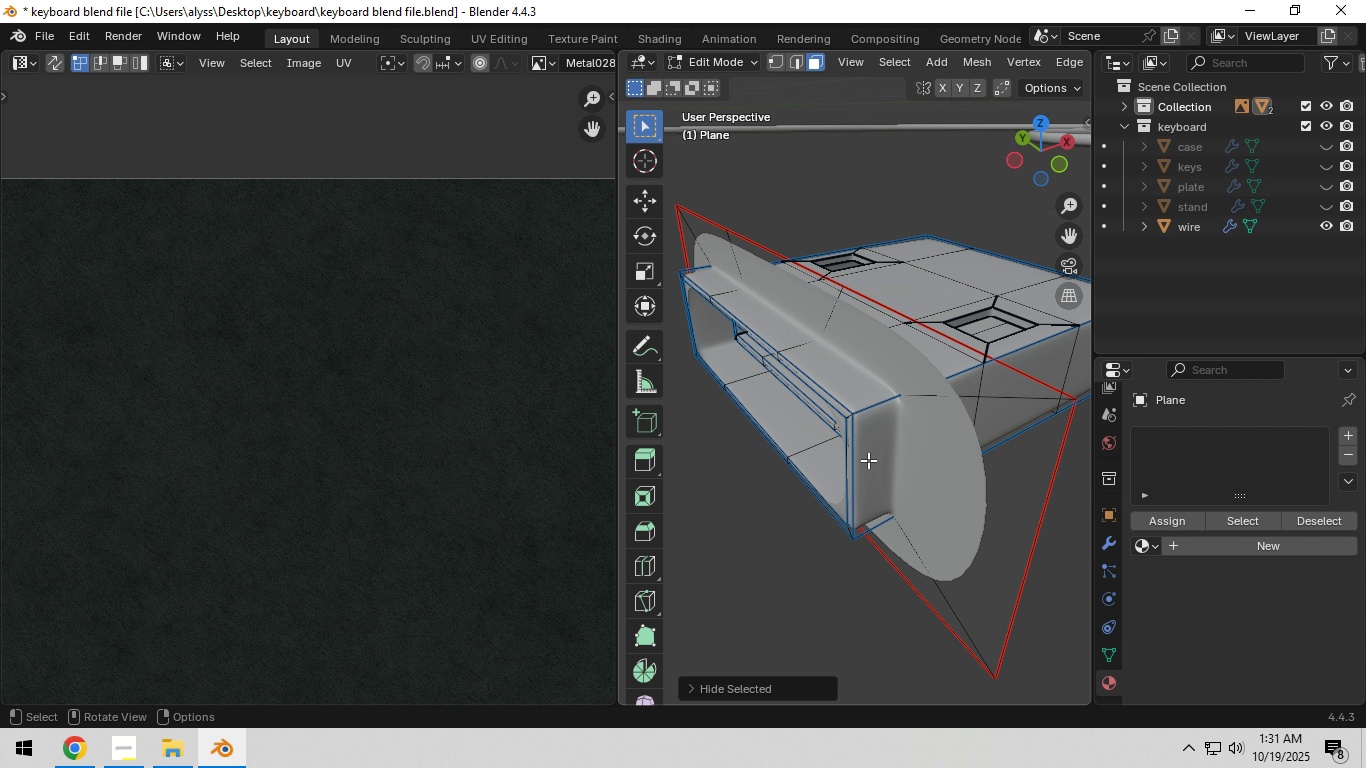 
key(3)
 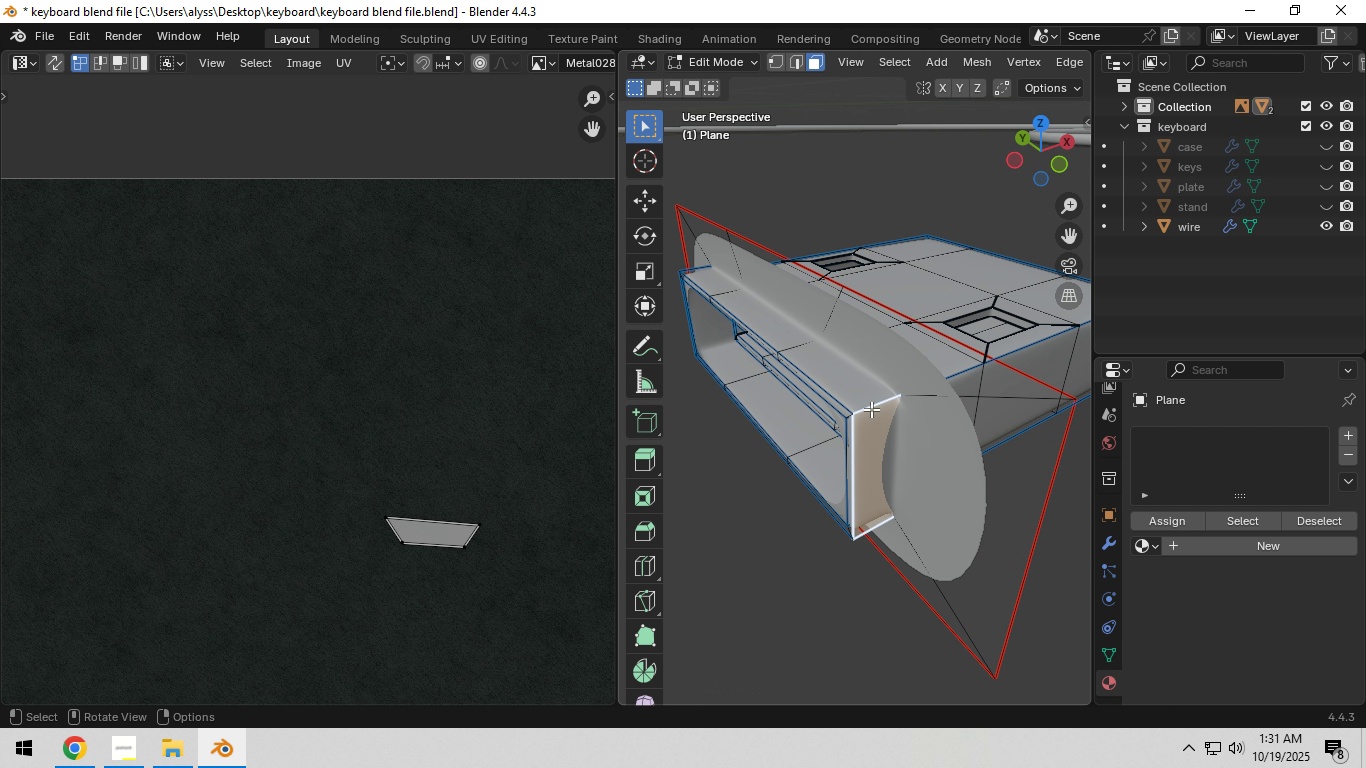 
left_click([871, 409])
 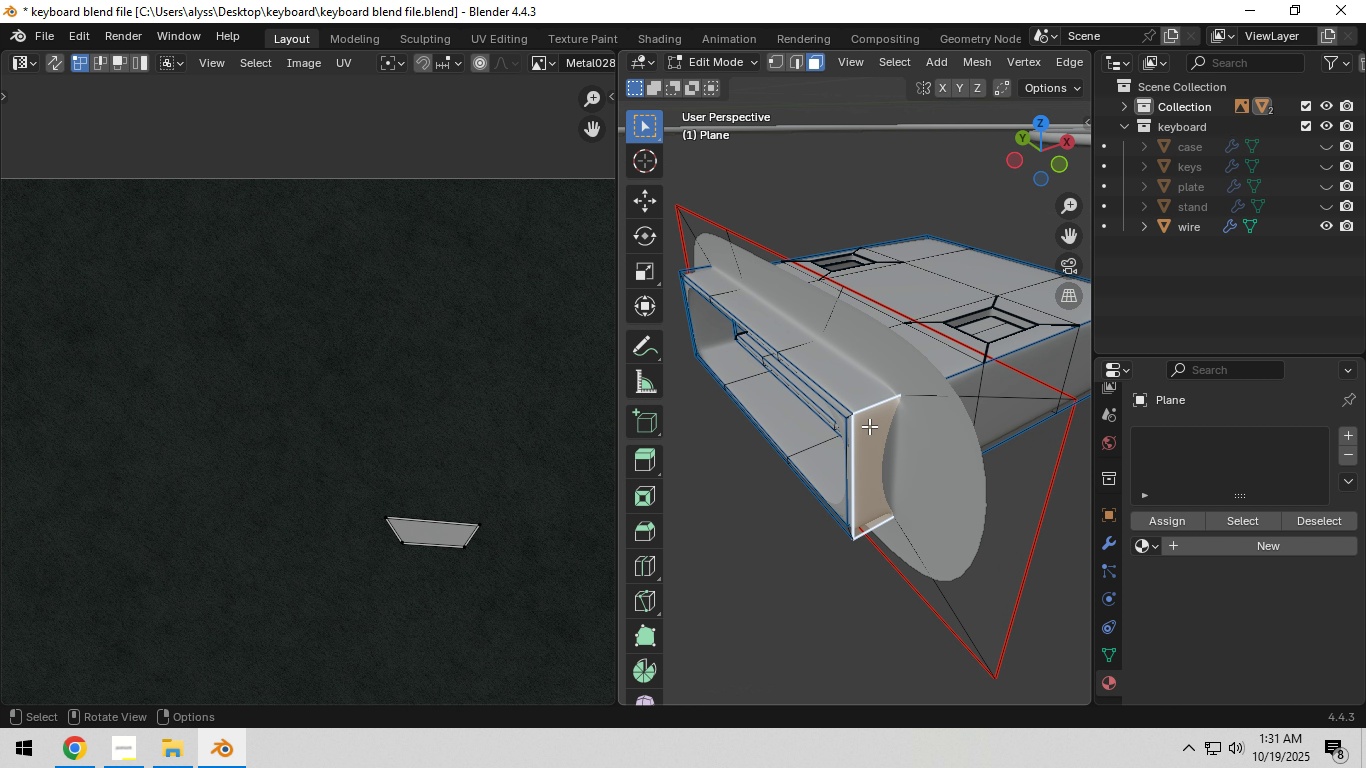 
key(2)
 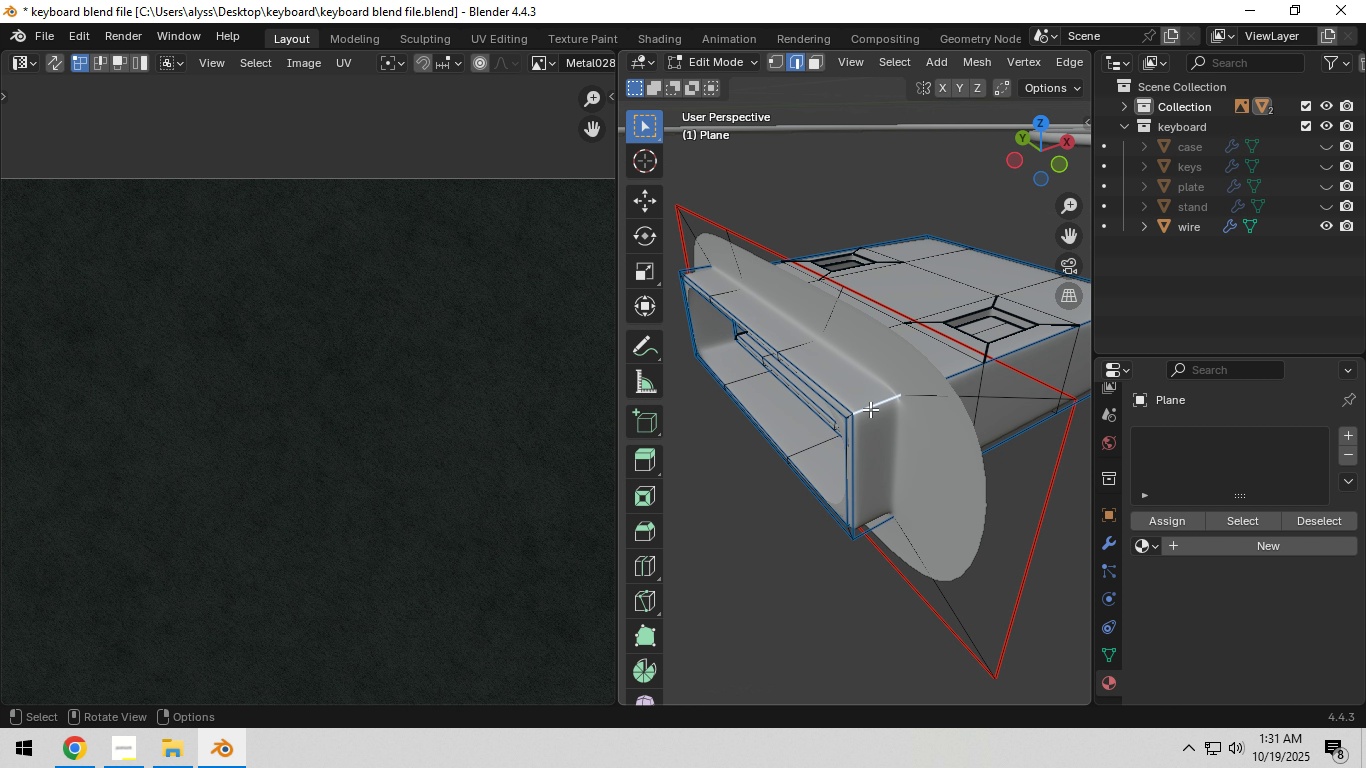 
left_click([870, 409])
 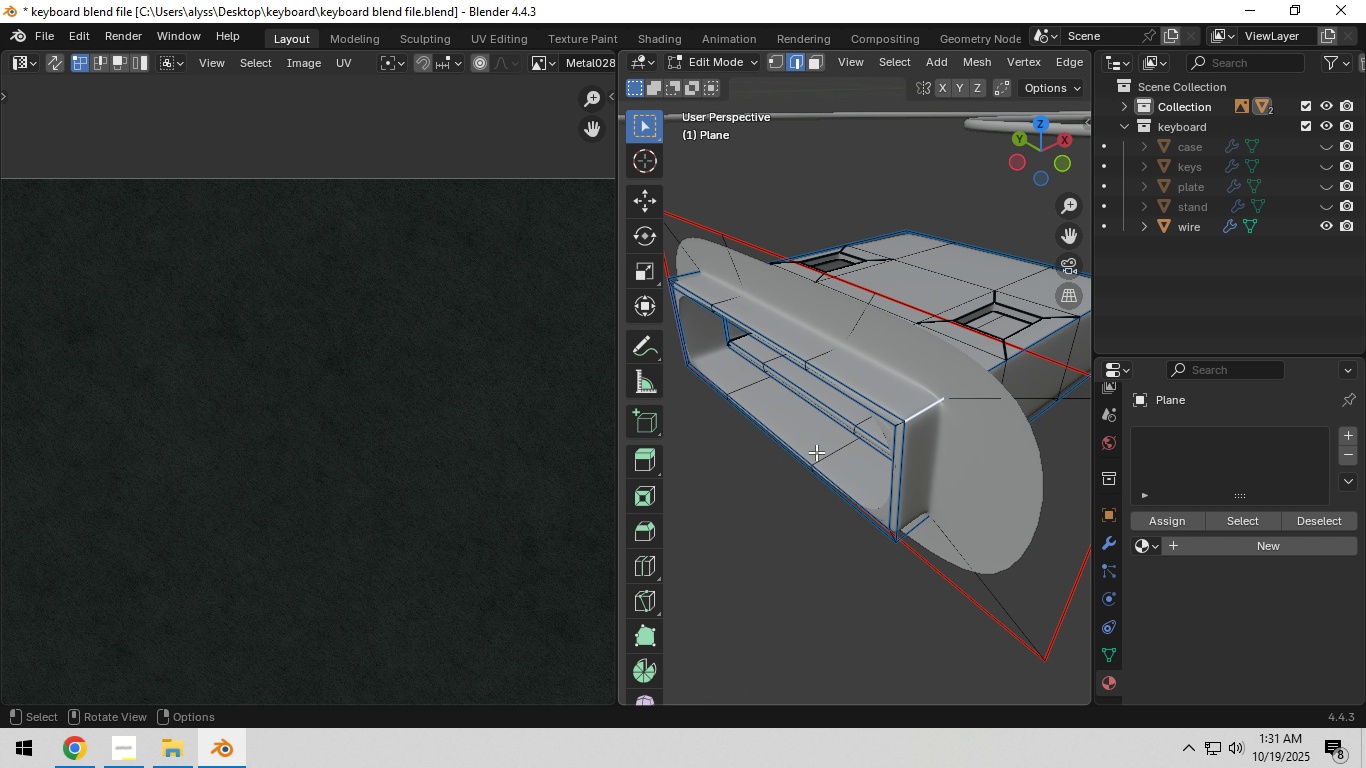 
hold_key(key=ShiftLeft, duration=0.72)
left_click([915, 525])
 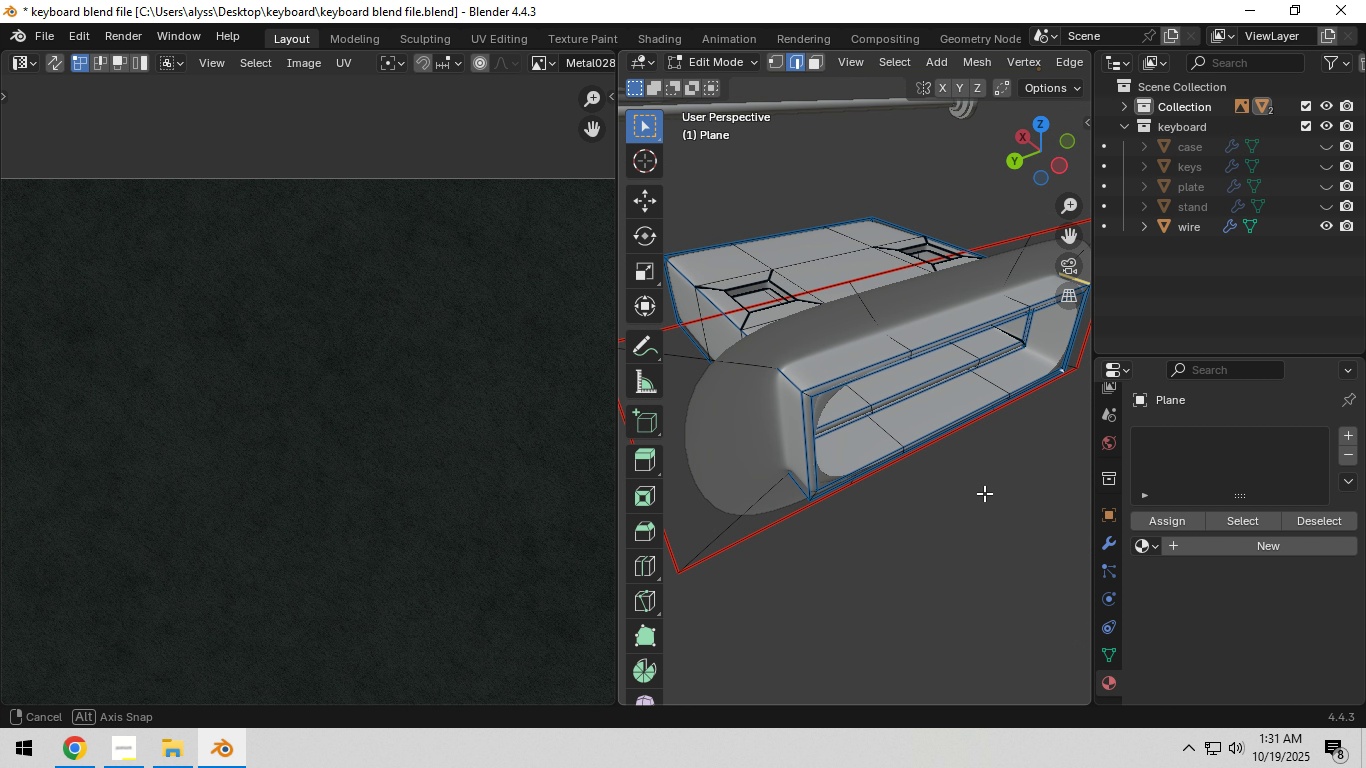 
hold_key(key=ShiftLeft, duration=1.54)
left_click([808, 388])
 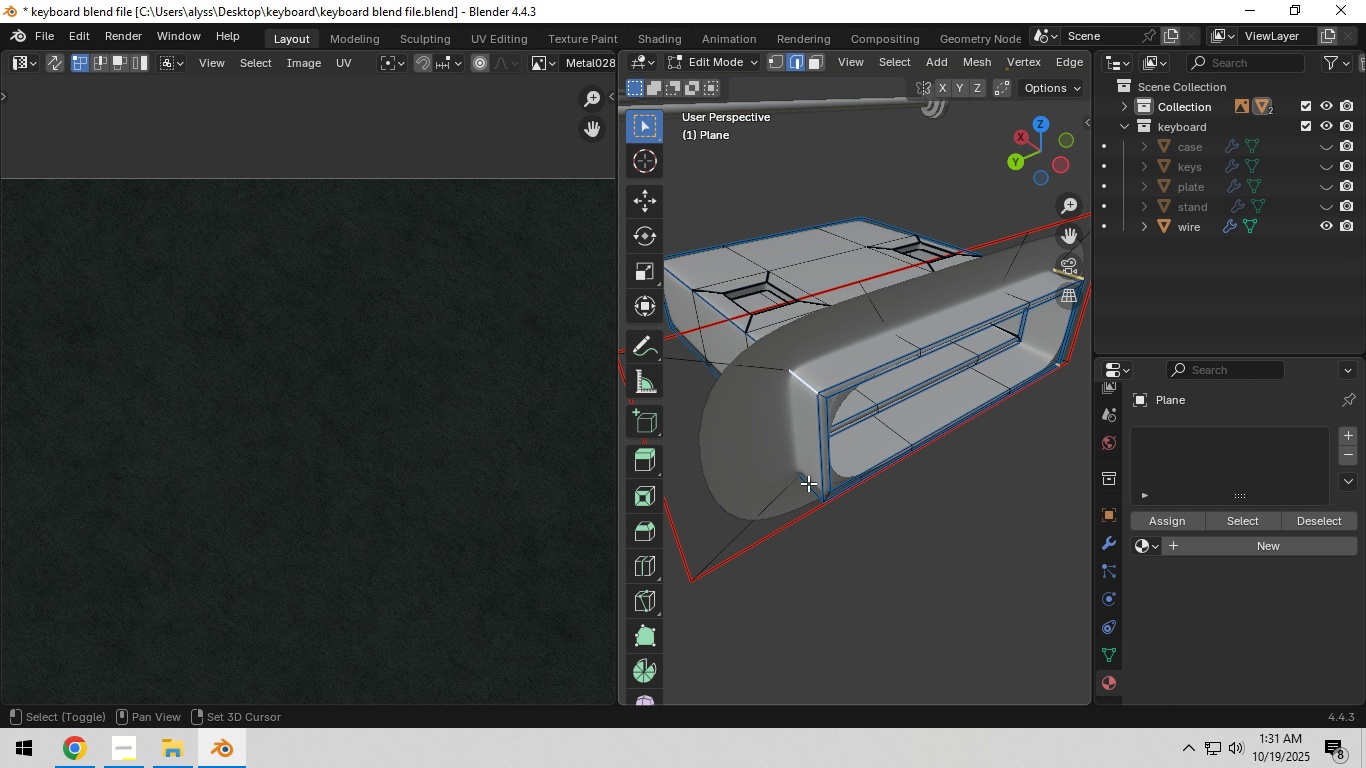 
hold_key(key=ShiftLeft, duration=0.45)
left_click([808, 483])
 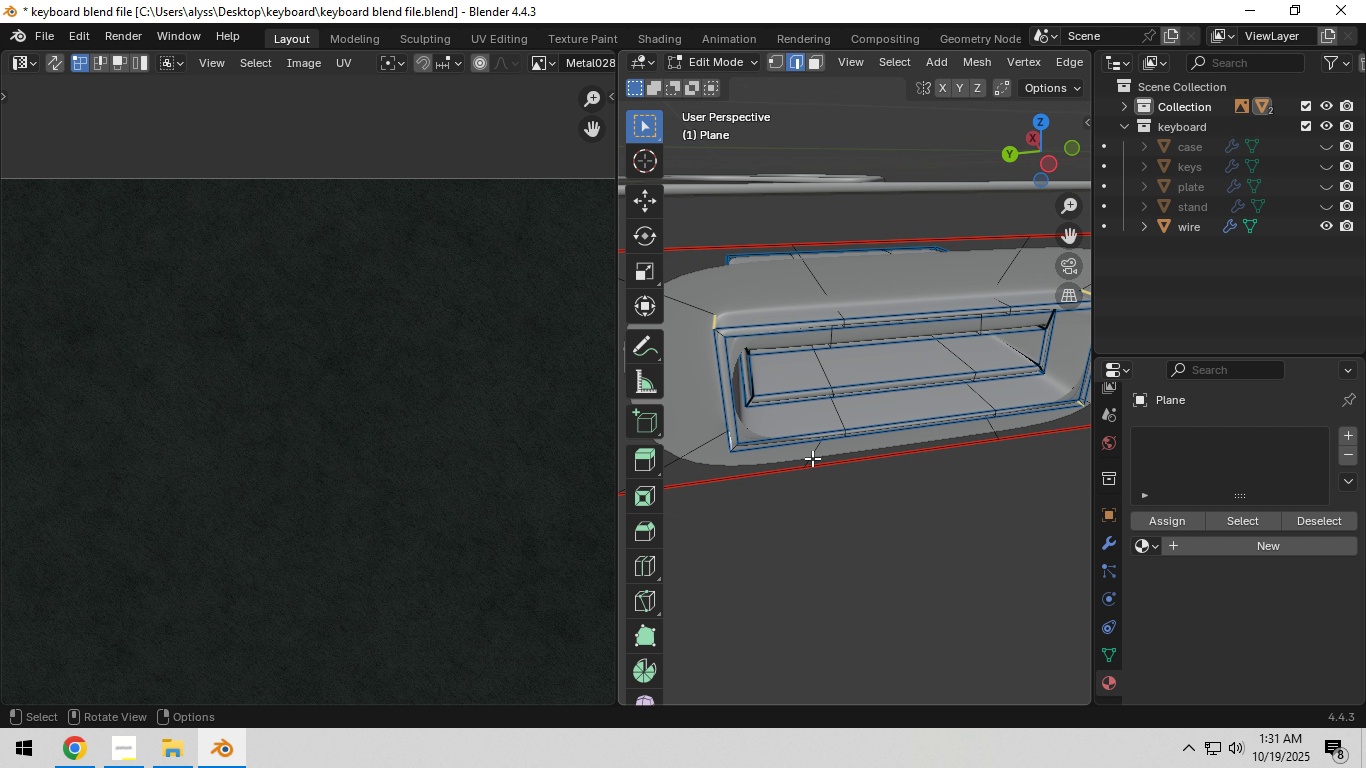 
key(Control+E)
 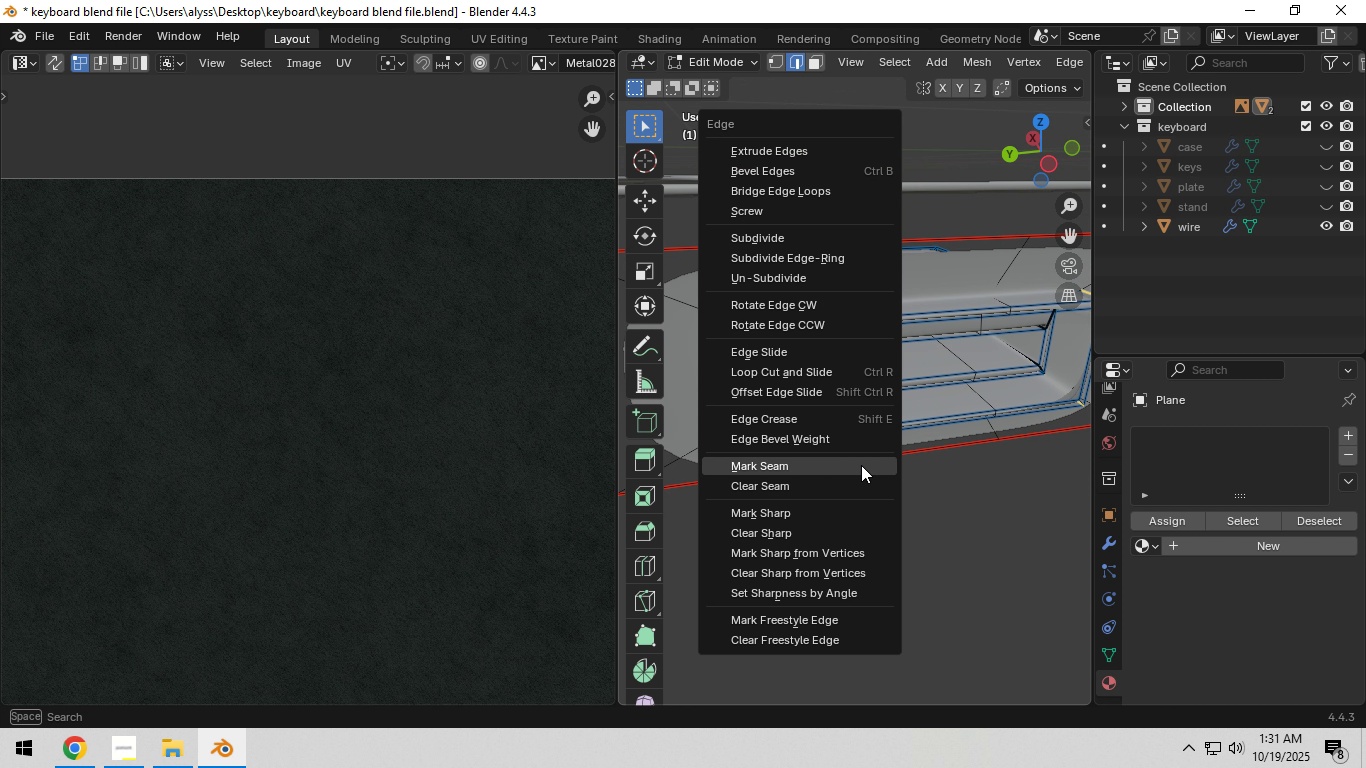 
left_click([861, 465])
 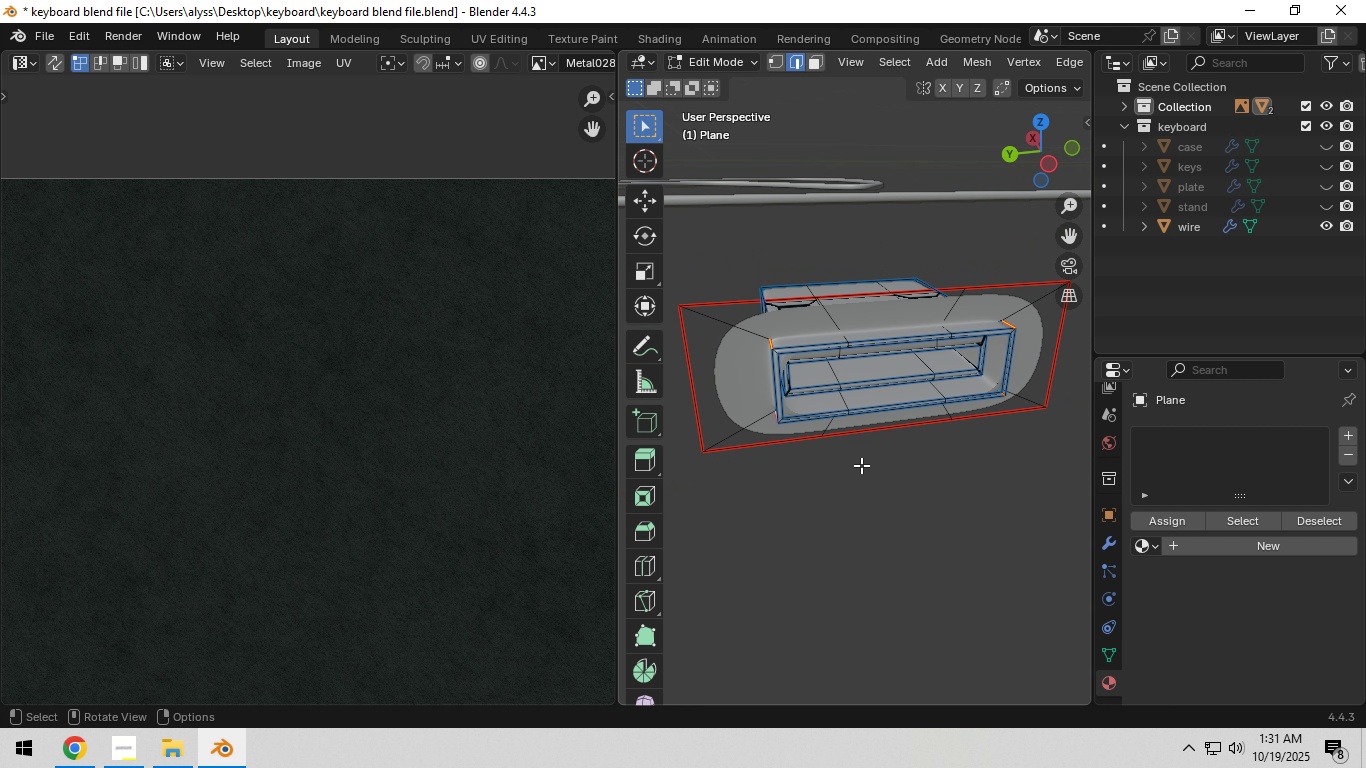 
scroll: coordinate [861, 465], scroll_direction: down, amount: 3.0
 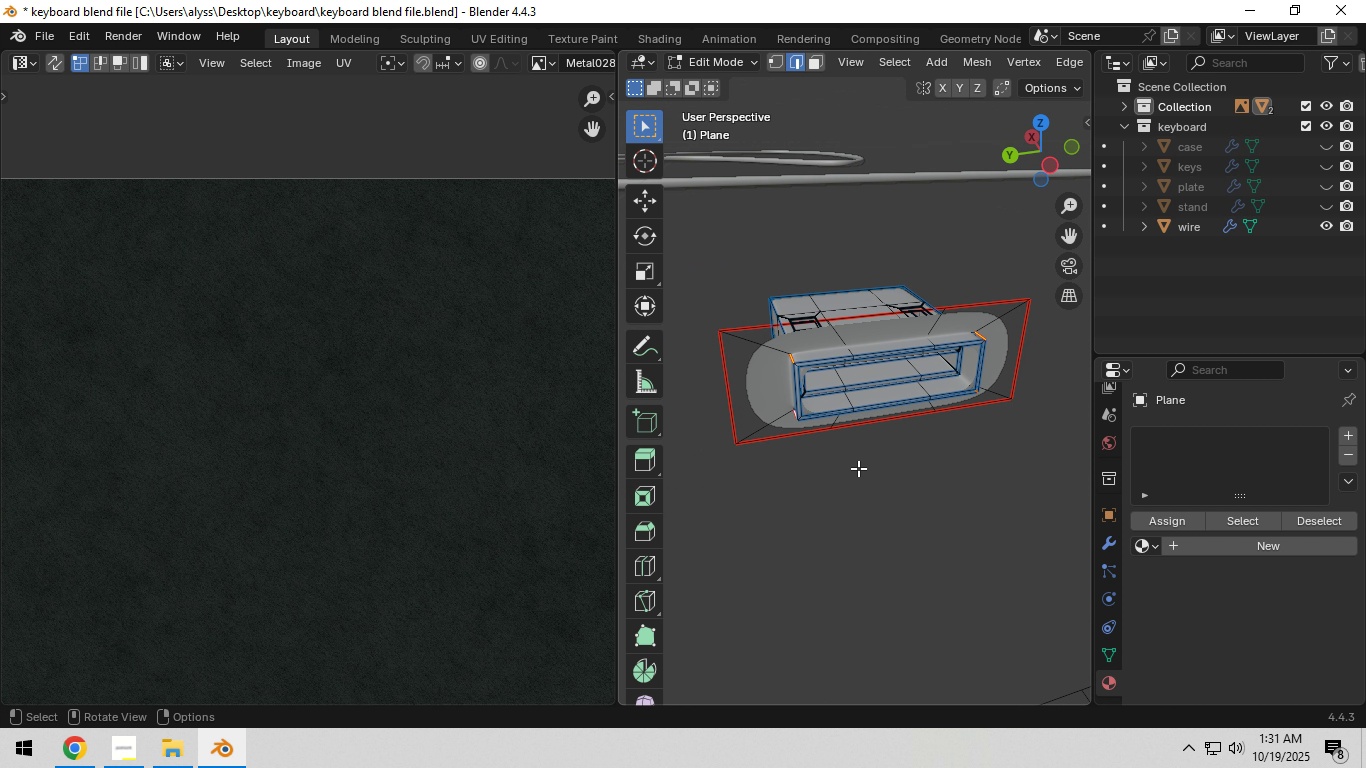 
wait(5.2)
 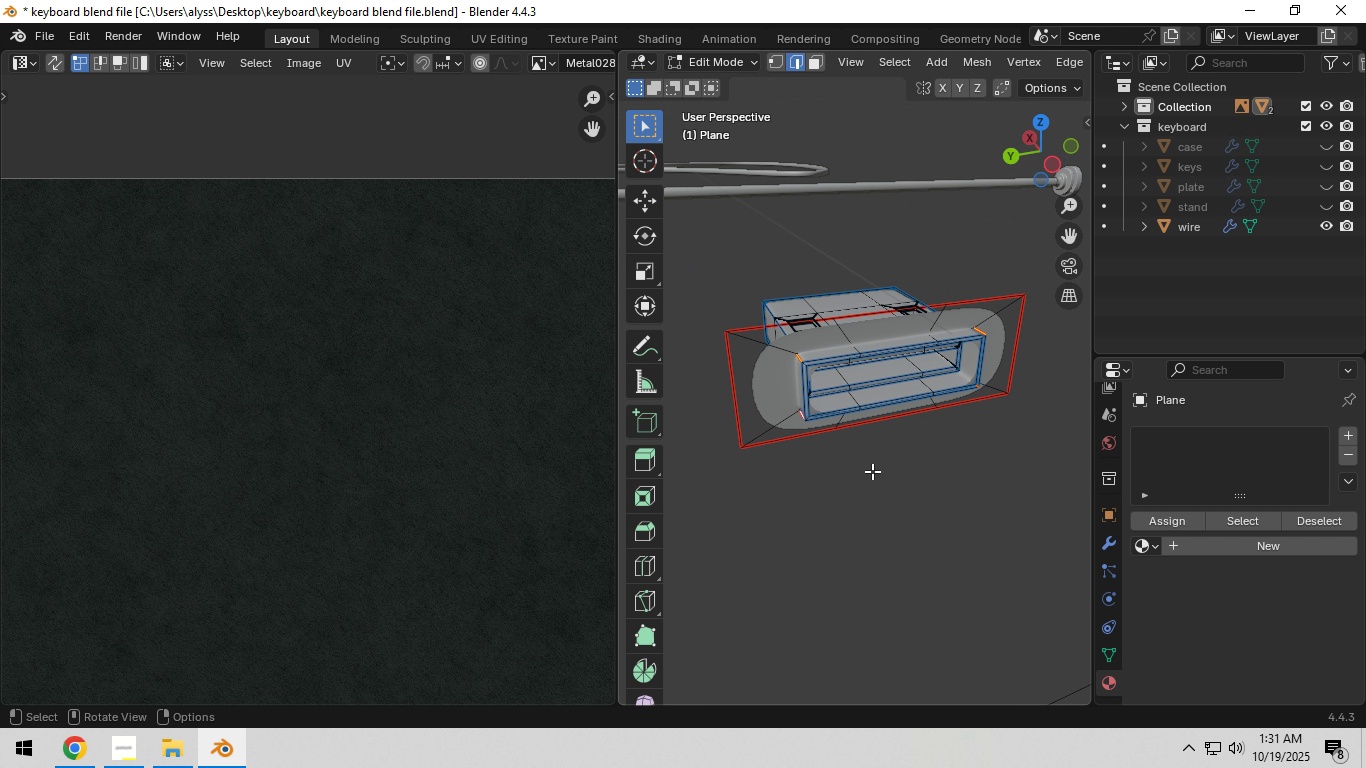 
scroll: coordinate [829, 464], scroll_direction: up, amount: 3.0
 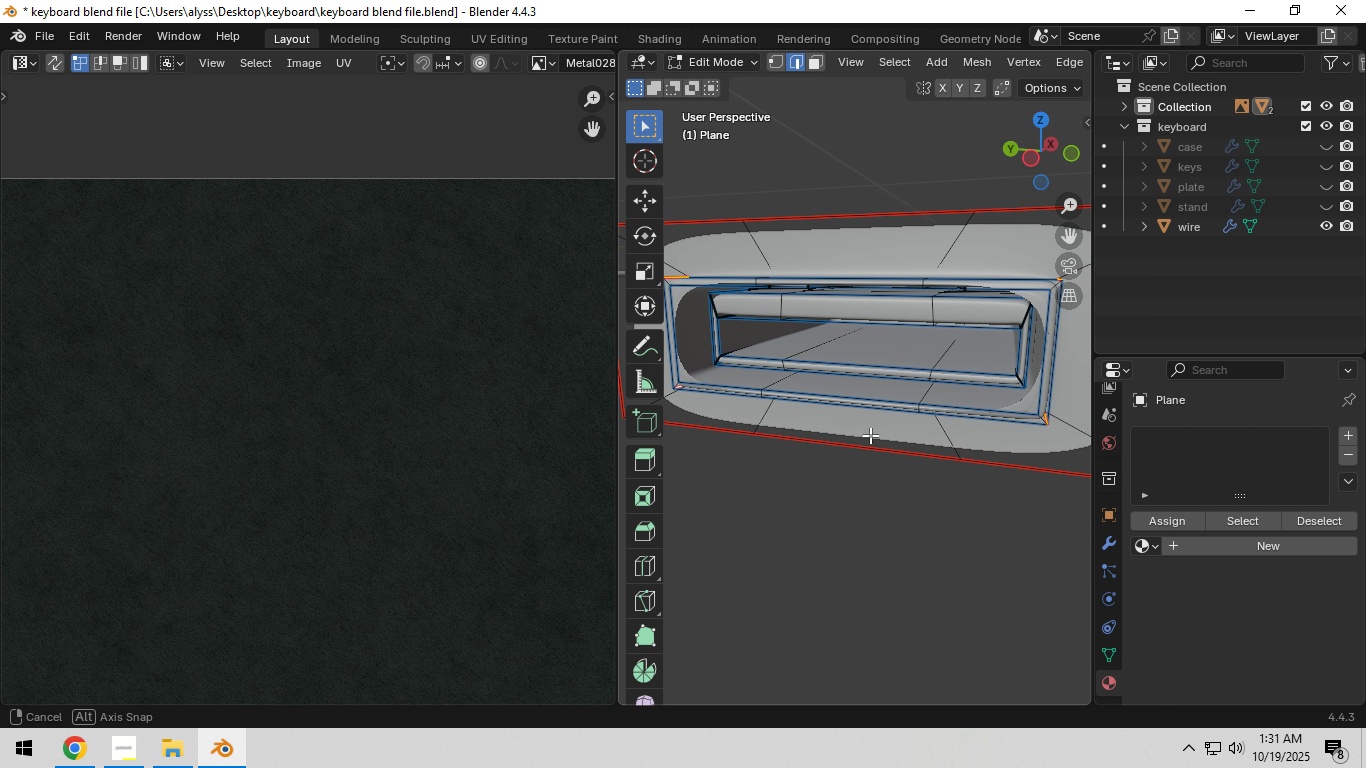 
scroll: coordinate [870, 435], scroll_direction: down, amount: 1.0
 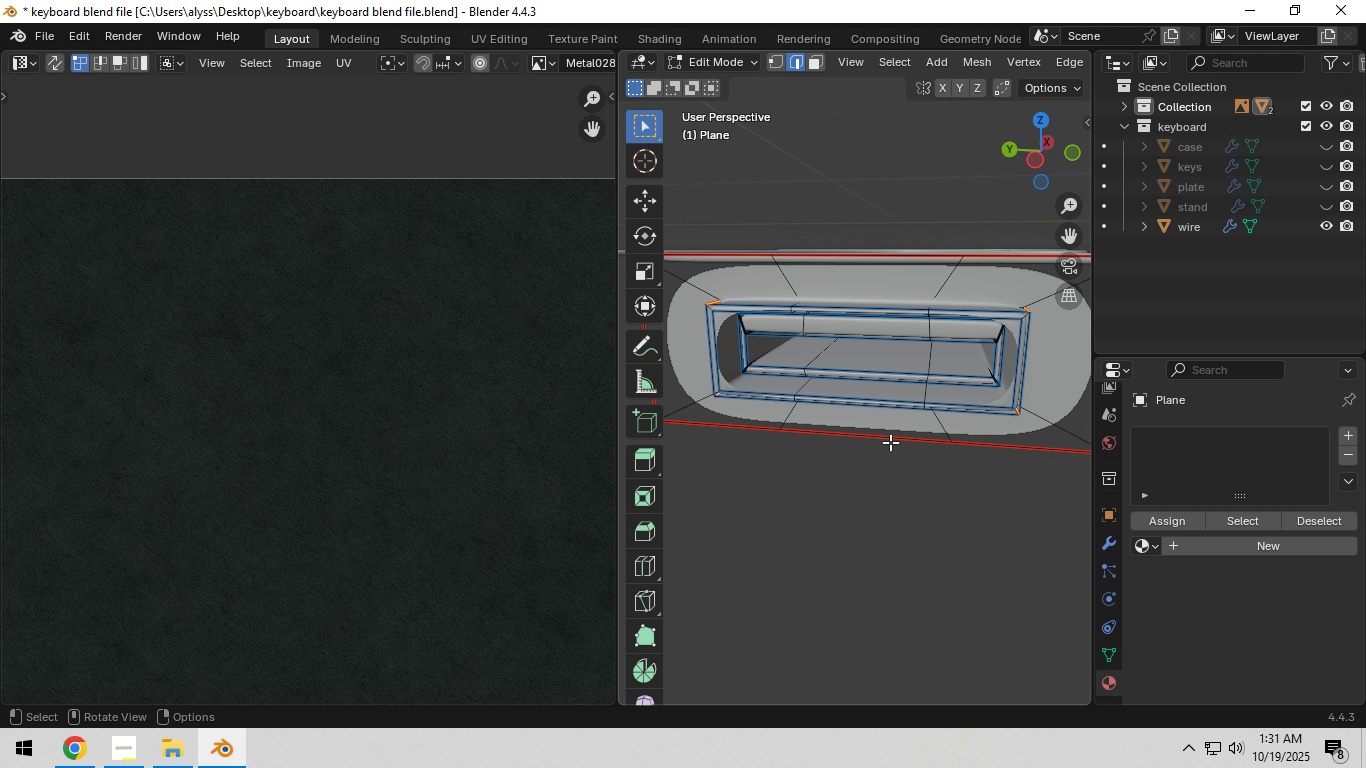 
scroll: coordinate [890, 442], scroll_direction: up, amount: 1.0
 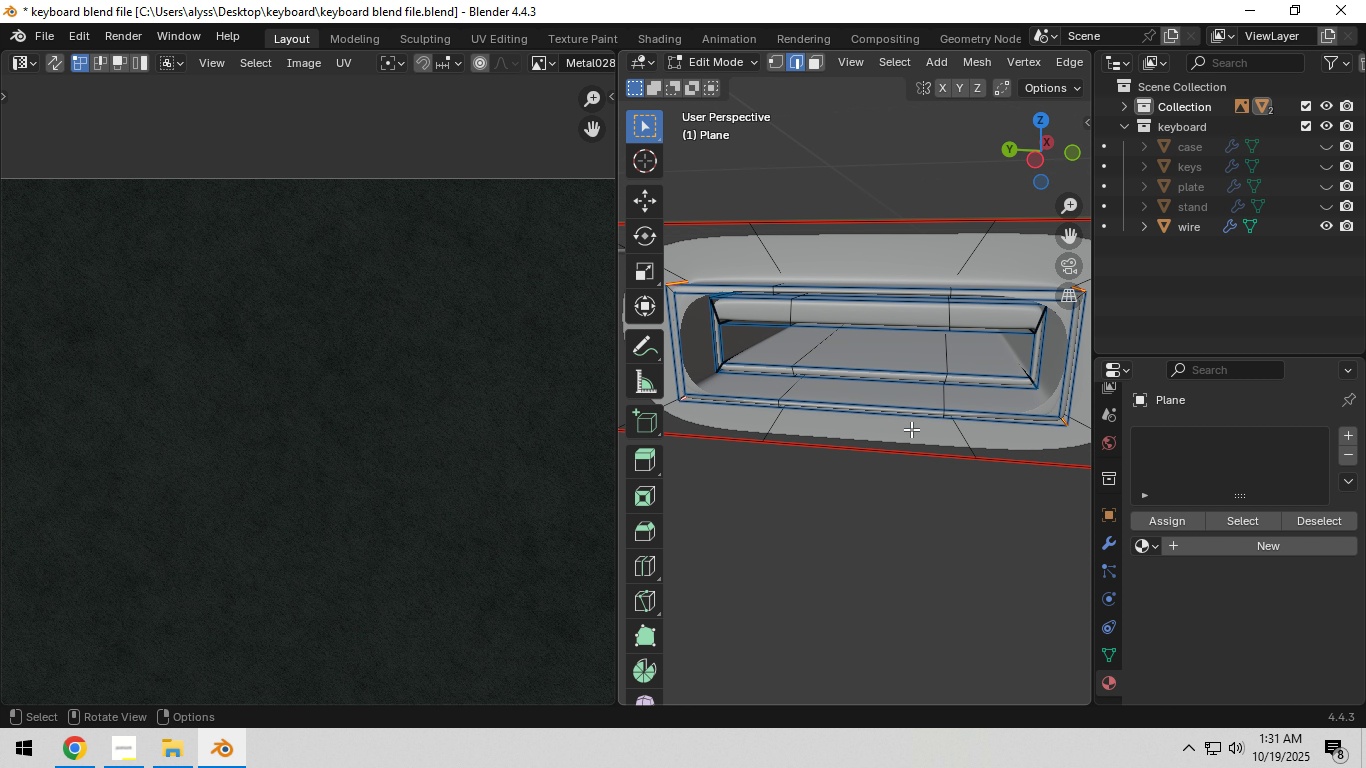 
key(Shift+ShiftLeft)
 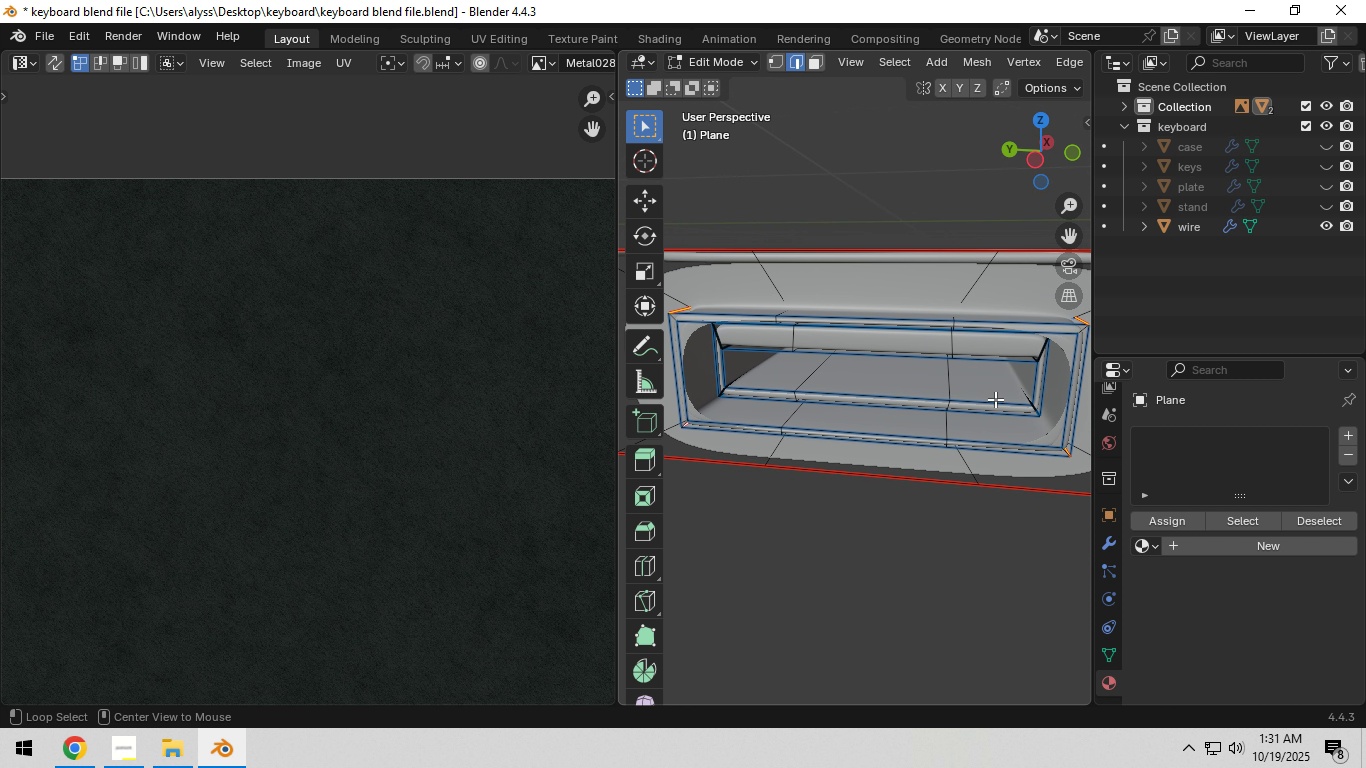 
hold_key(key=AltLeft, duration=0.67)
left_click([995, 399])
 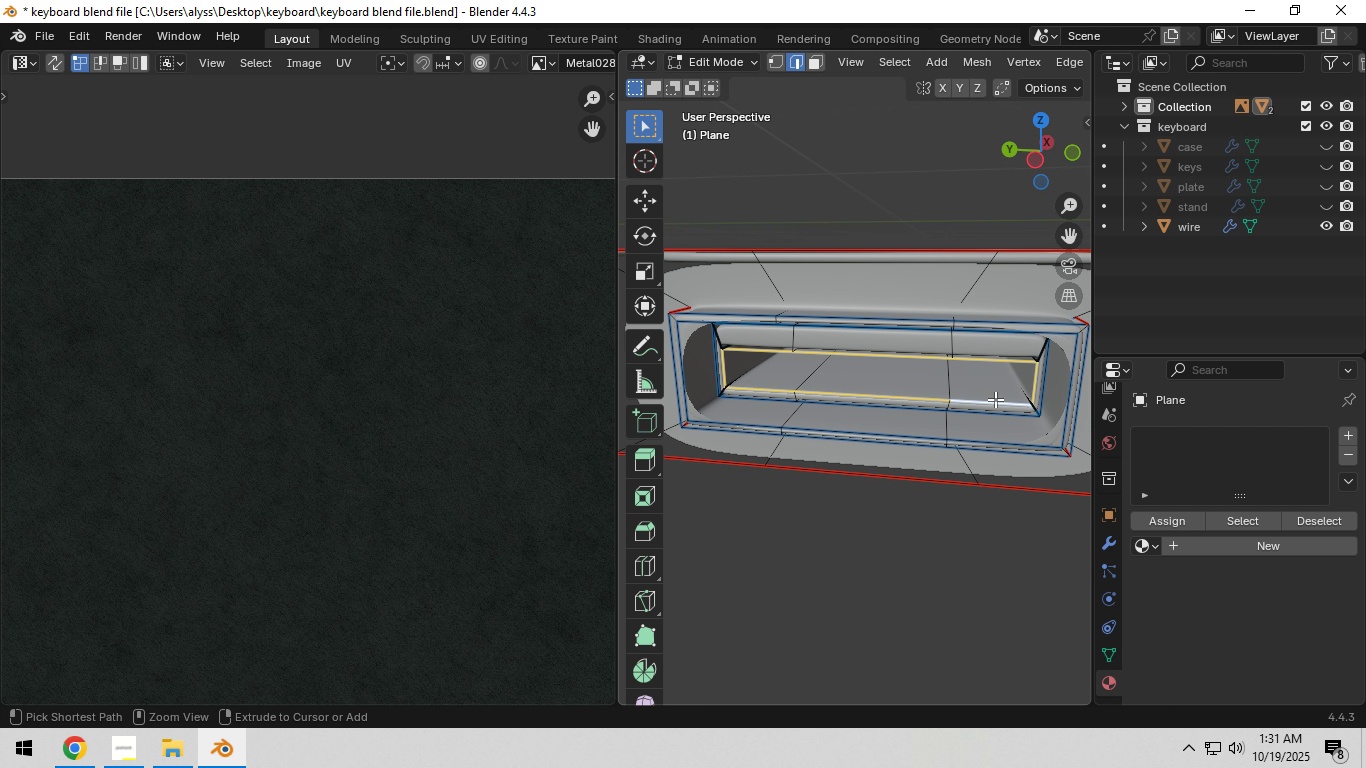 
key(Control+E)
 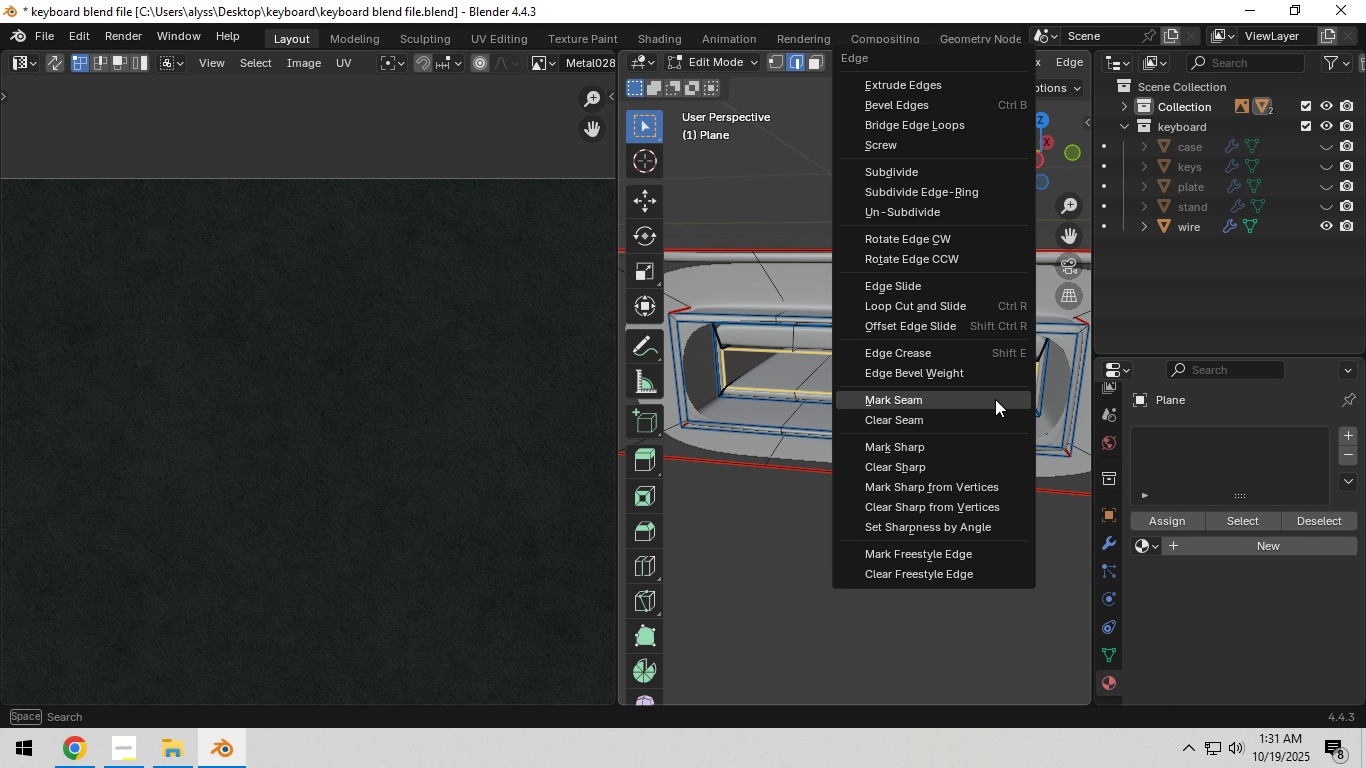 
left_click([995, 399])
 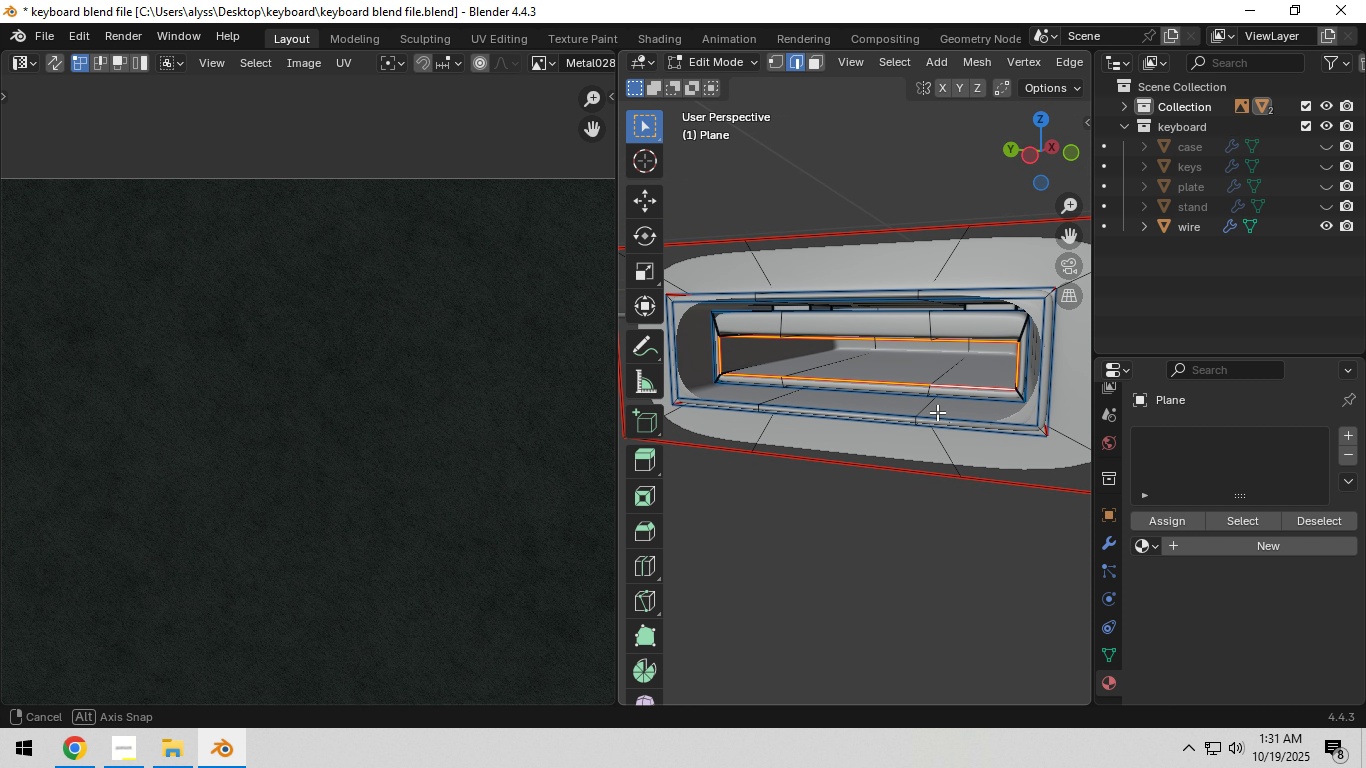 
hold_key(key=ShiftLeft, duration=0.48)
 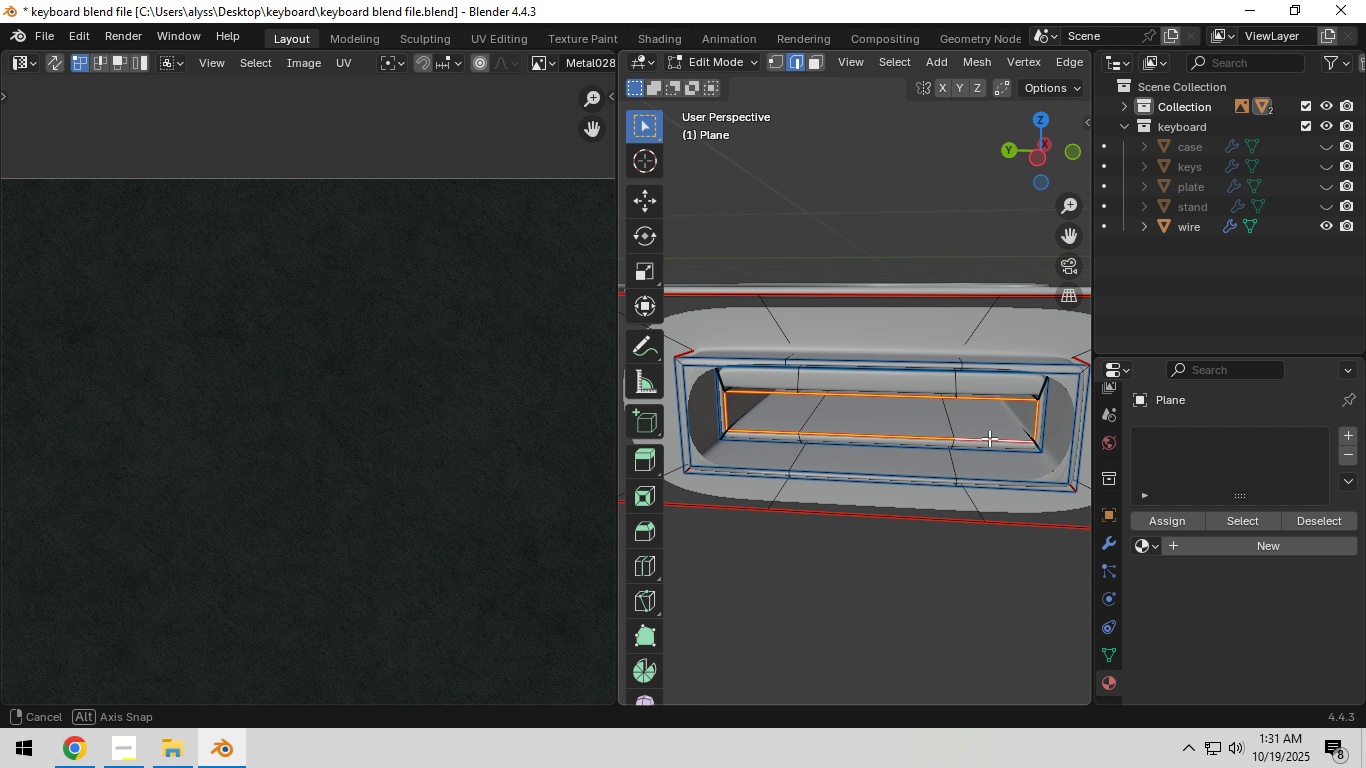 
hold_key(key=ShiftLeft, duration=0.34)
 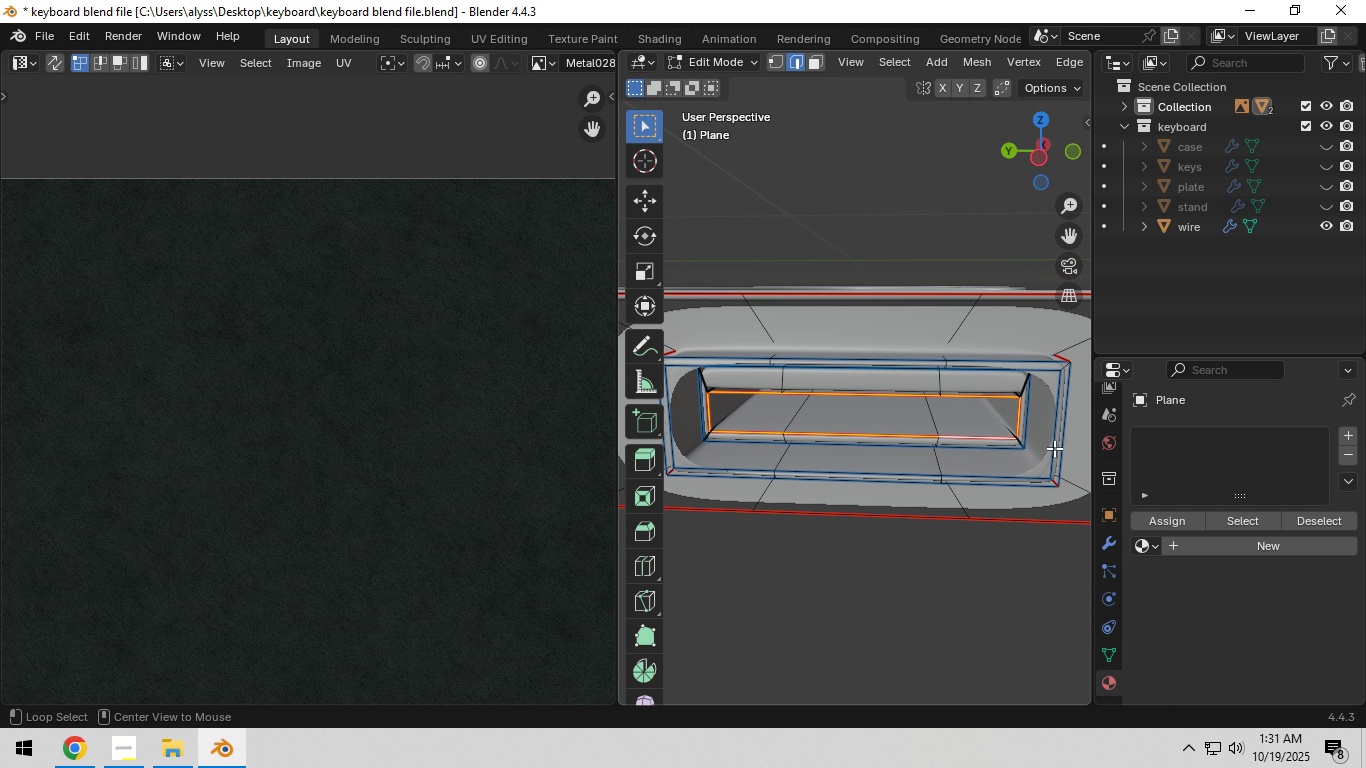 
hold_key(key=AltLeft, duration=0.62)
left_click([1054, 448])
 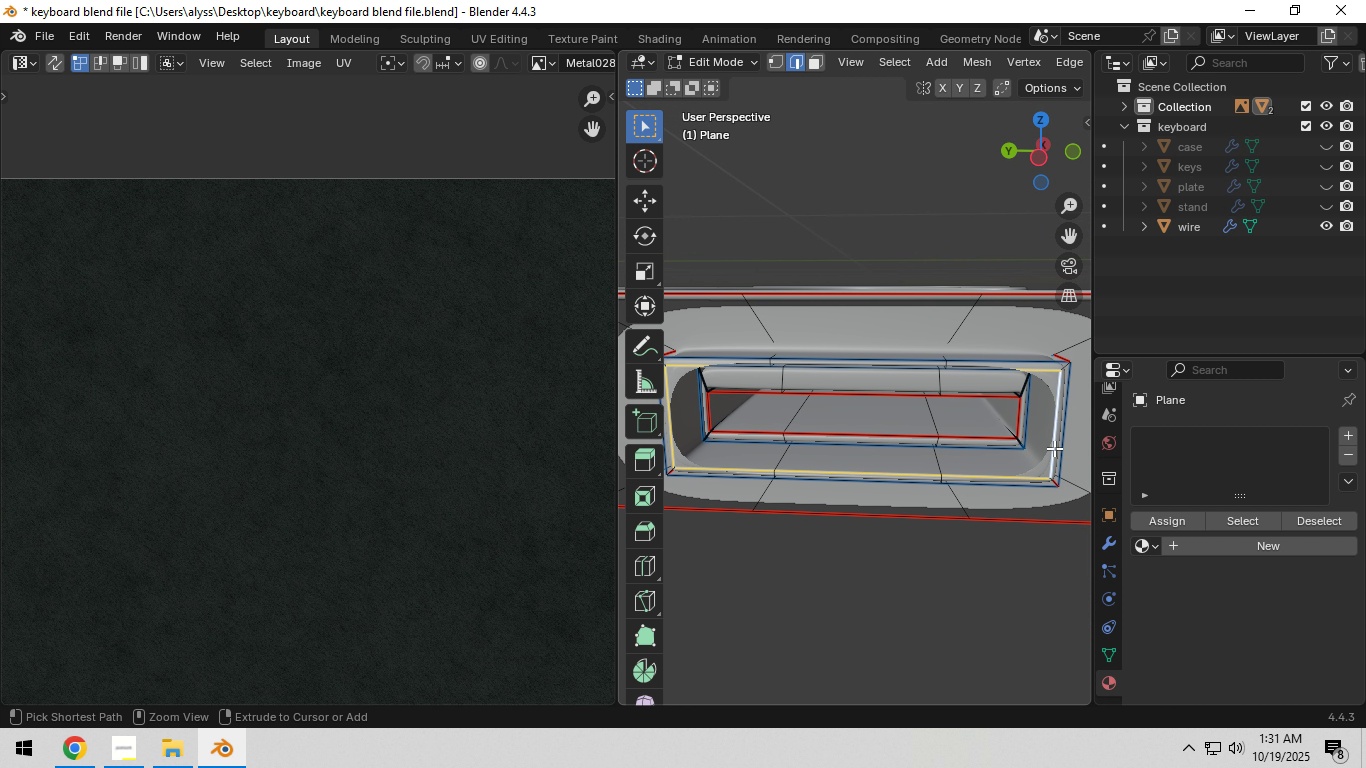 
key(Control+E)
 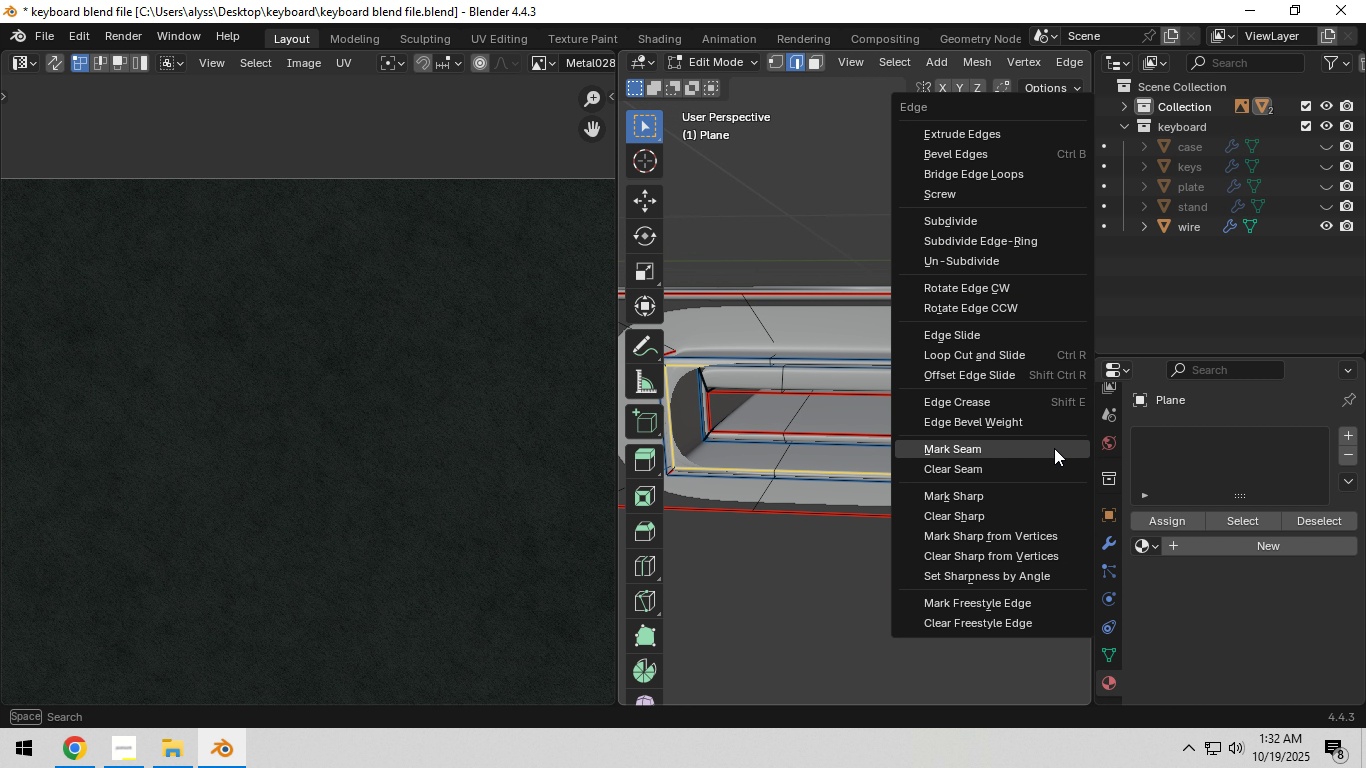 
left_click([1054, 448])
 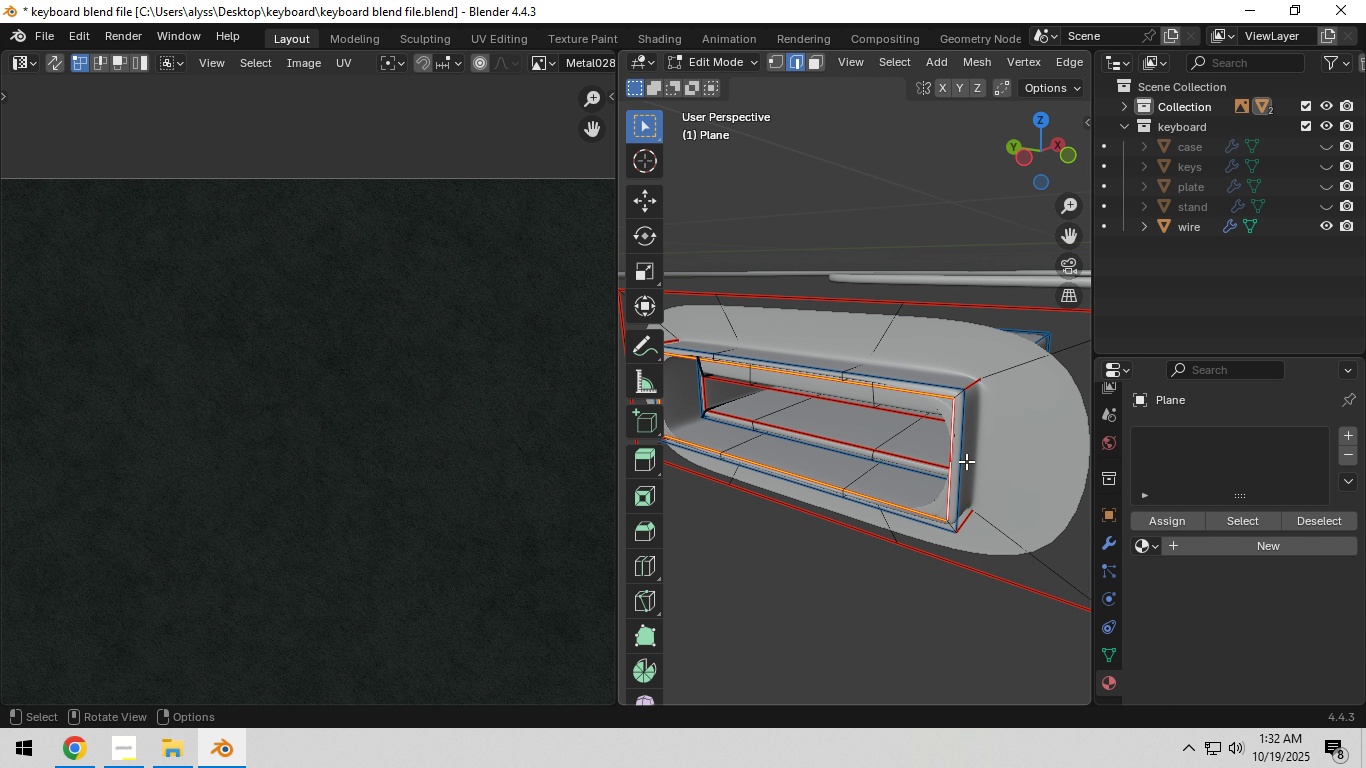 
hold_key(key=AltLeft, duration=0.61)
left_click([962, 461])
 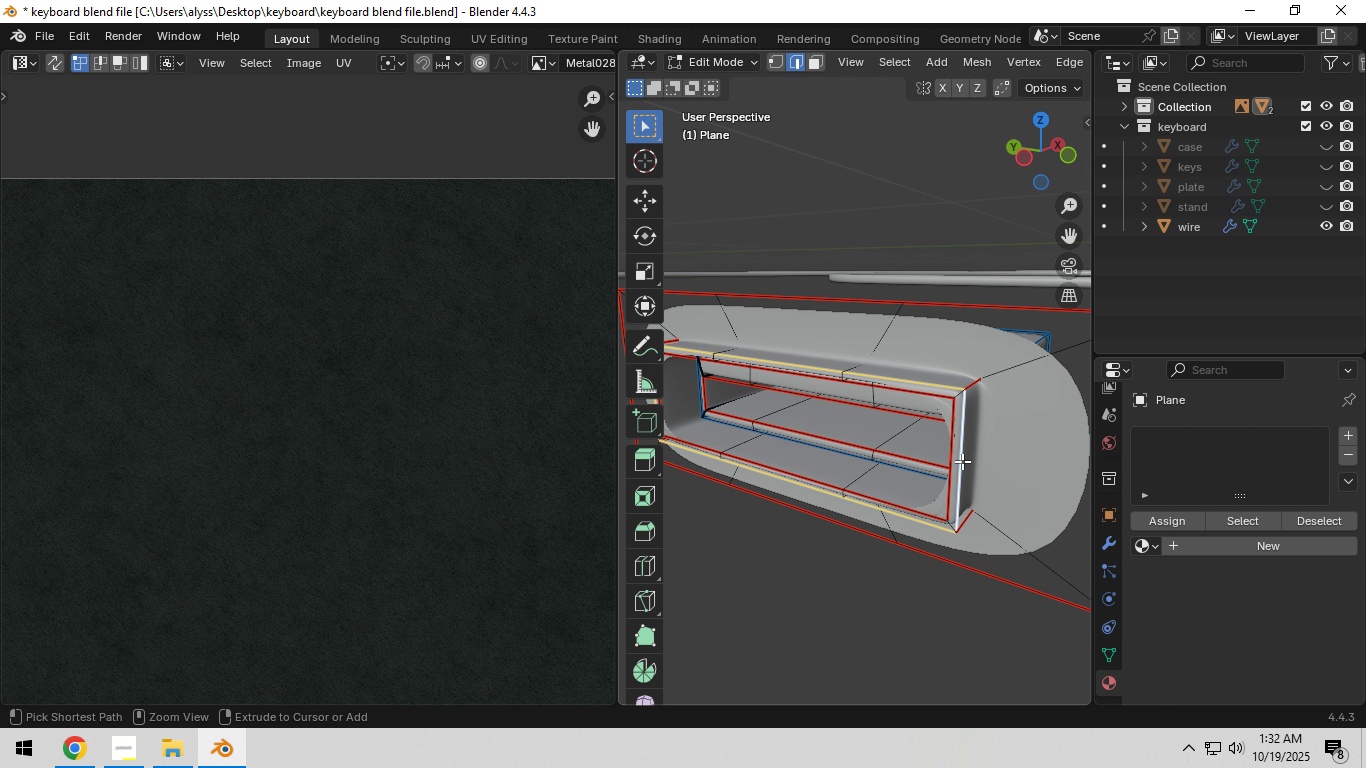 
key(Control+E)
 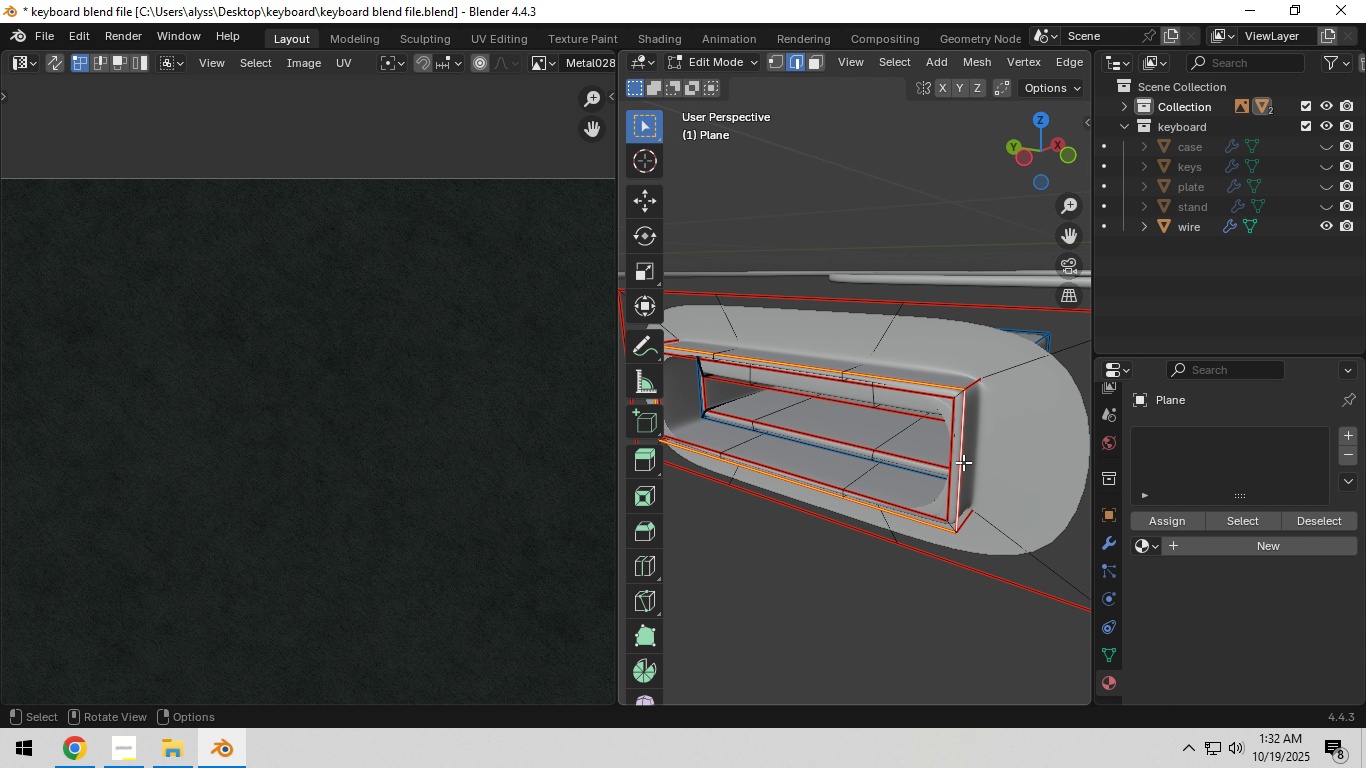 
scroll: coordinate [973, 462], scroll_direction: down, amount: 3.0
 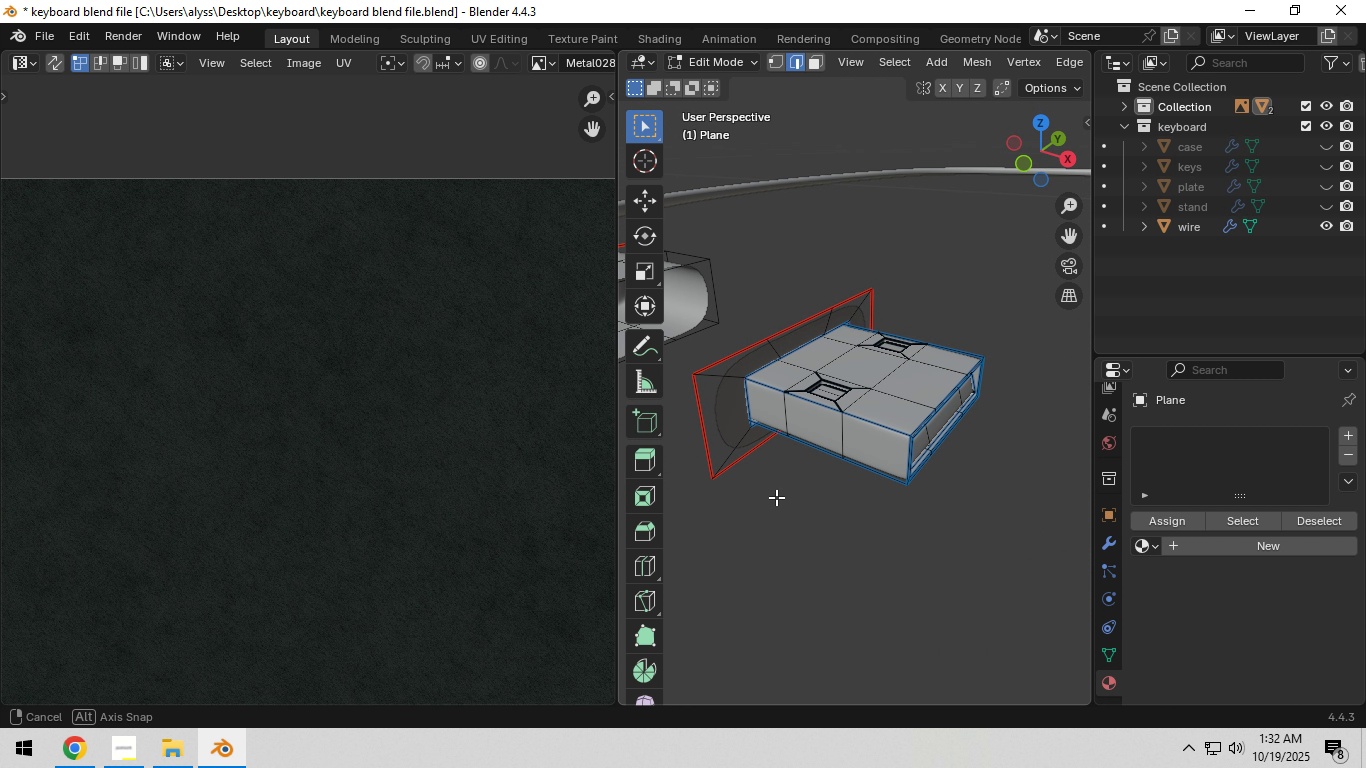 
scroll: coordinate [831, 513], scroll_direction: up, amount: 6.0
 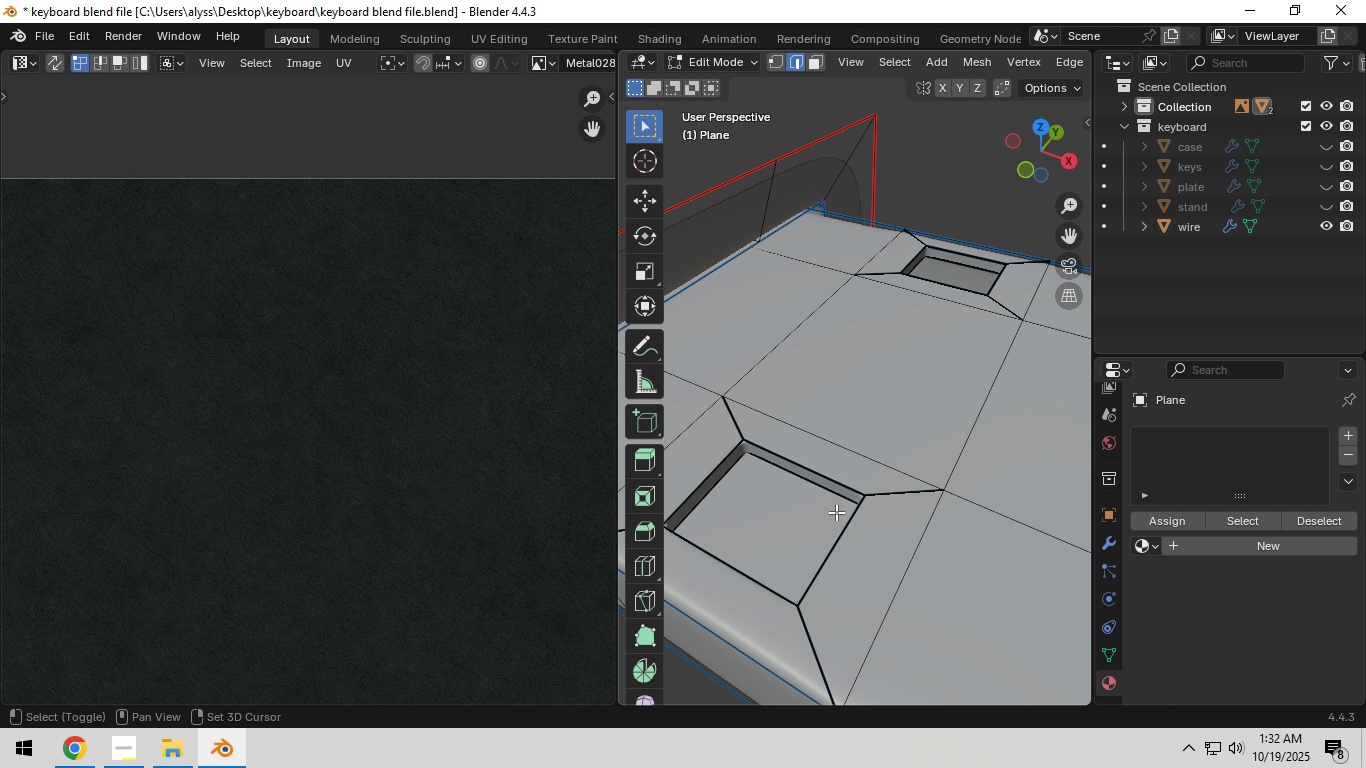 
key(Shift+ShiftLeft)
 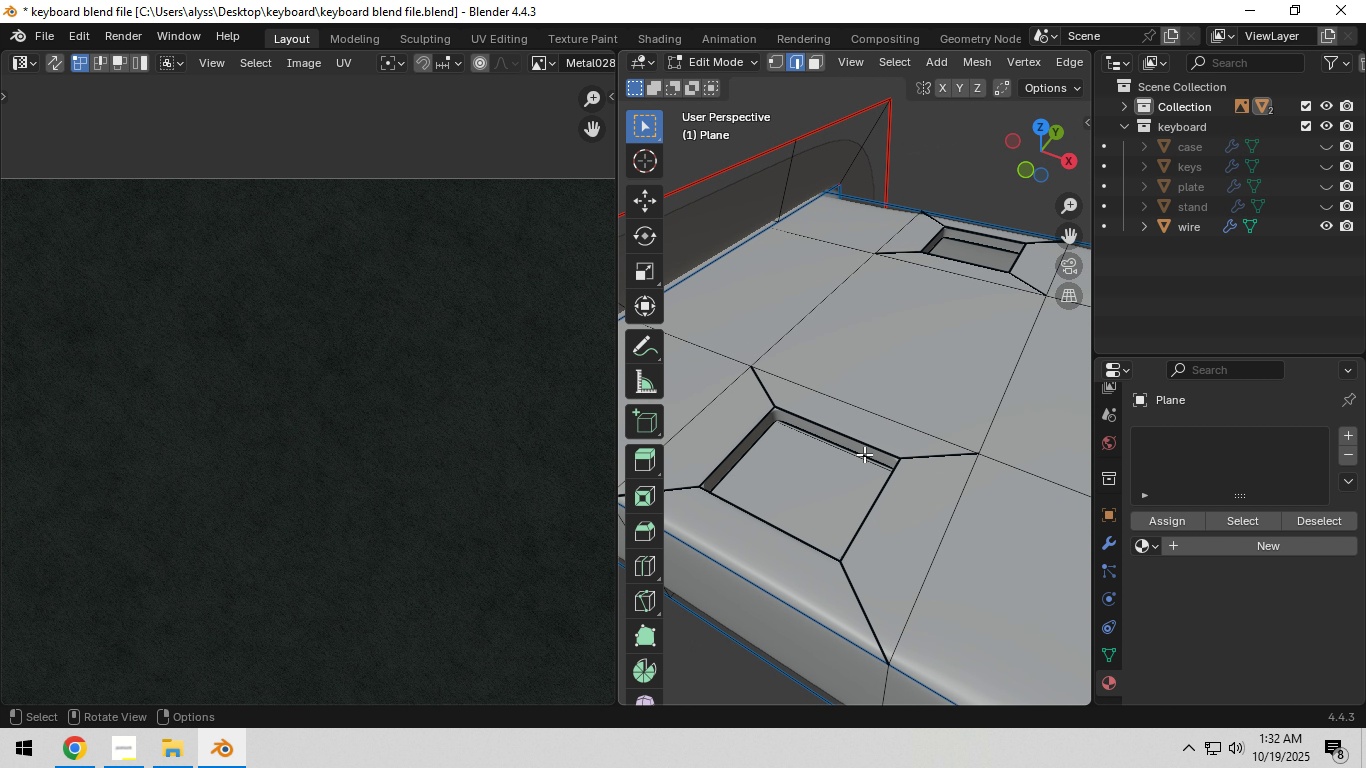 
hold_key(key=AltLeft, duration=1.55)
left_click([864, 444])
 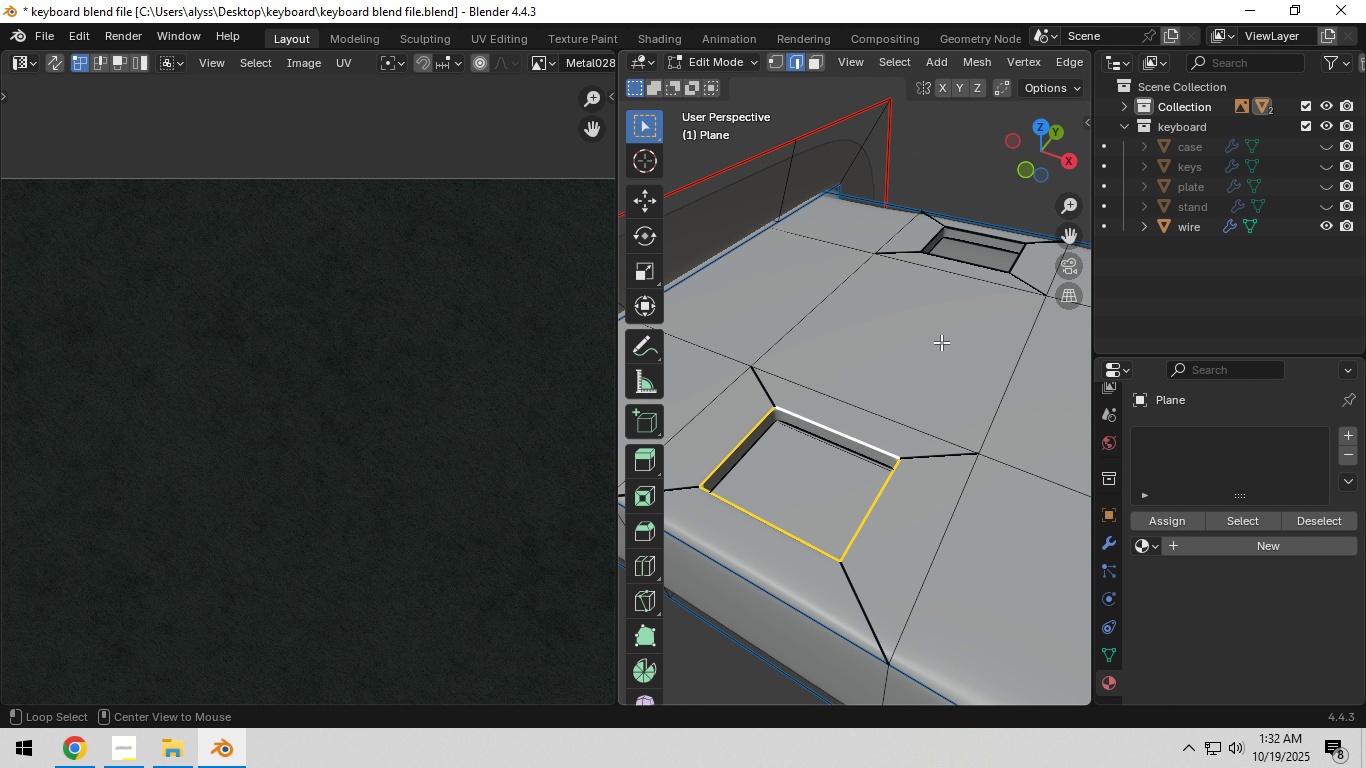 
hold_key(key=ShiftLeft, duration=0.84)
left_click([977, 264])
 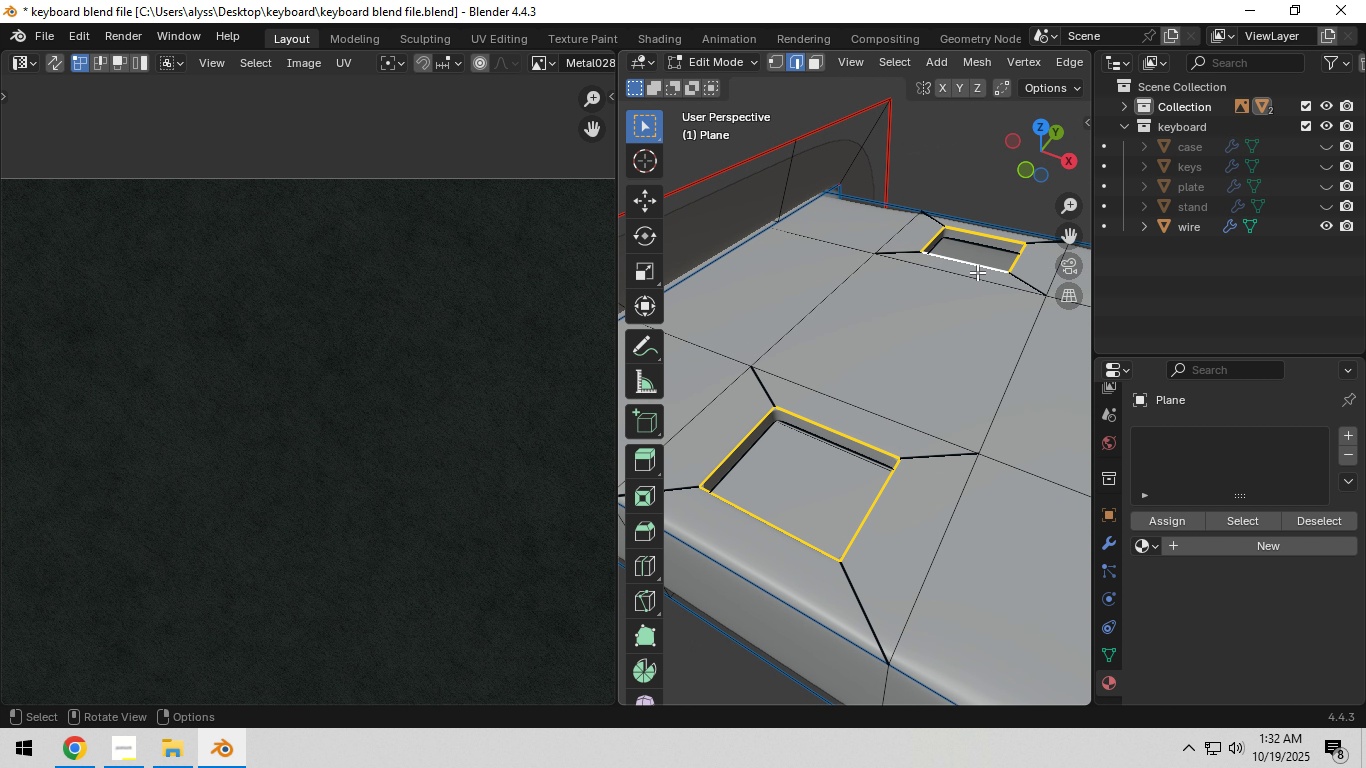 
key(Control+E)
 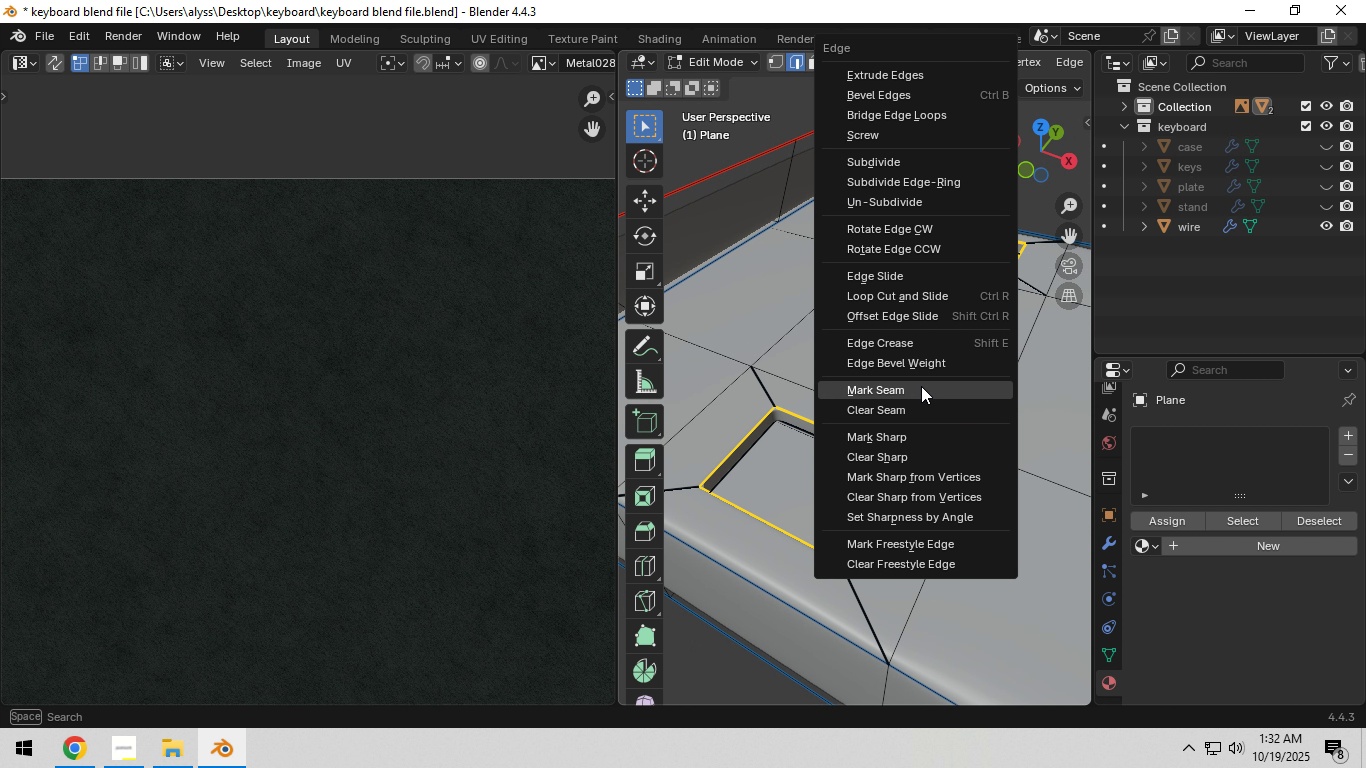 
left_click([921, 386])
 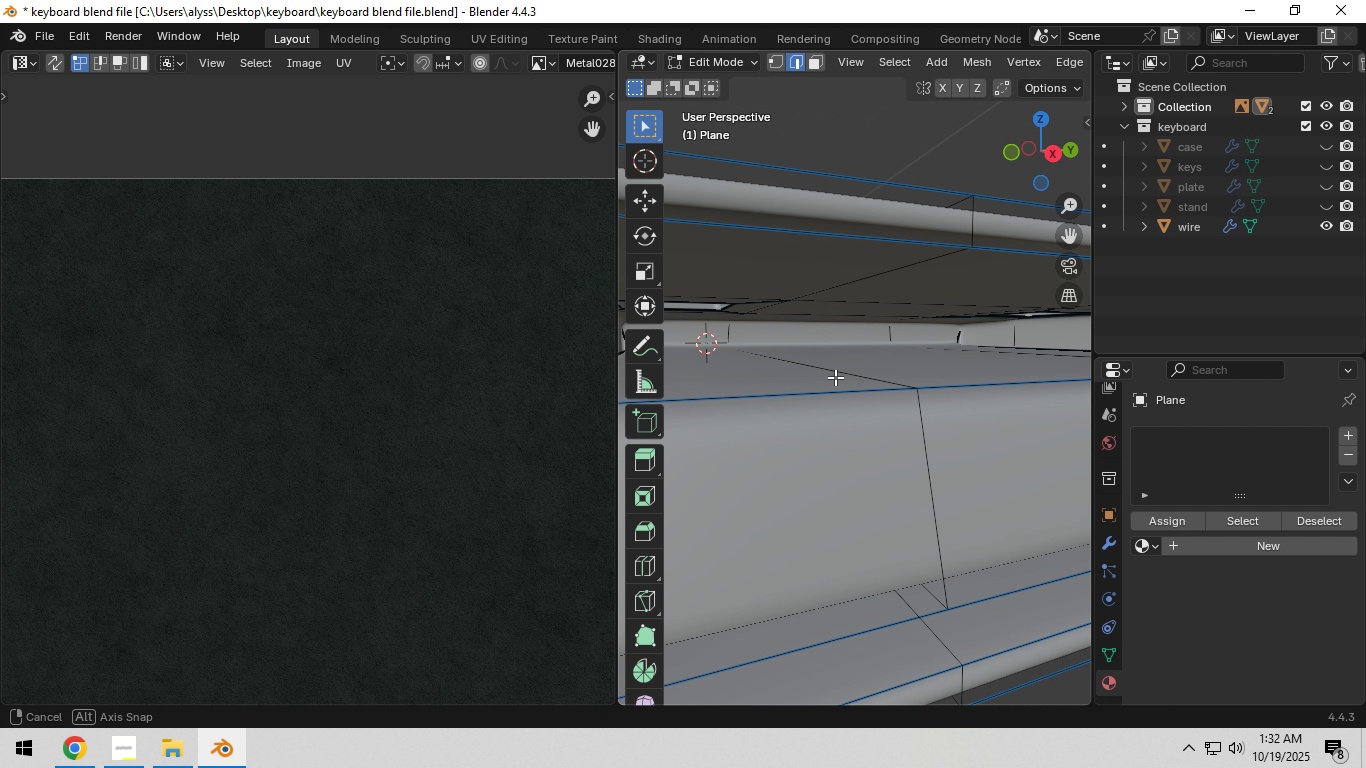 
scroll: coordinate [833, 378], scroll_direction: down, amount: 3.0
 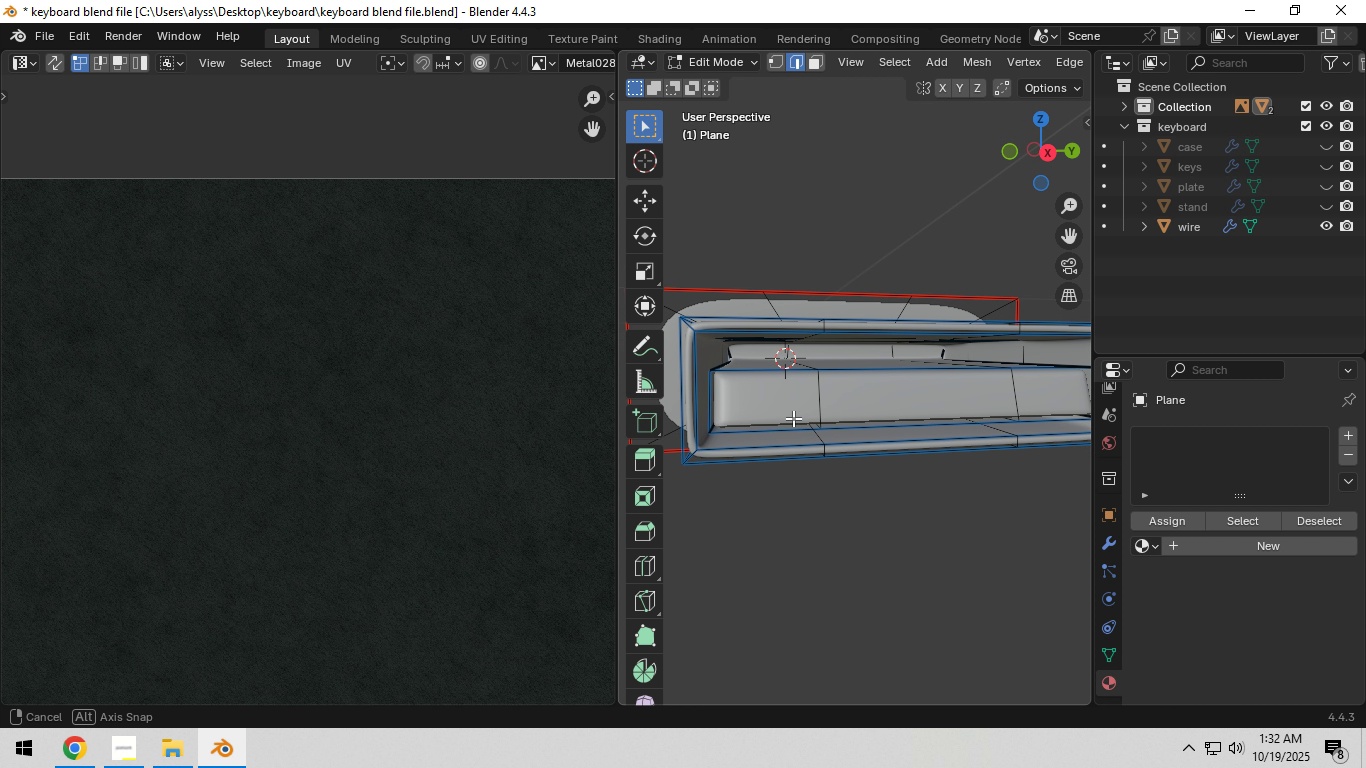 
hold_key(key=ShiftLeft, duration=0.61)
 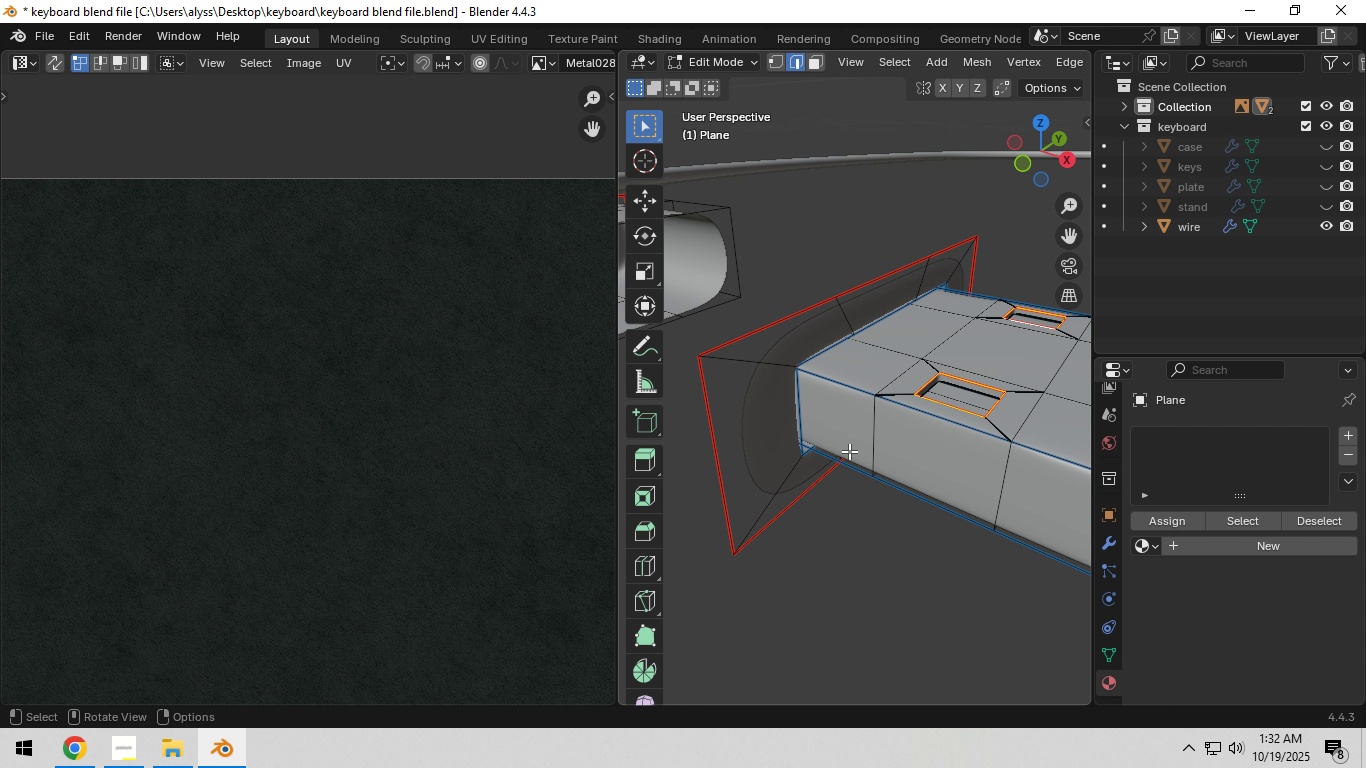 
hold_key(key=AltLeft, duration=1.12)
left_click([816, 368])
 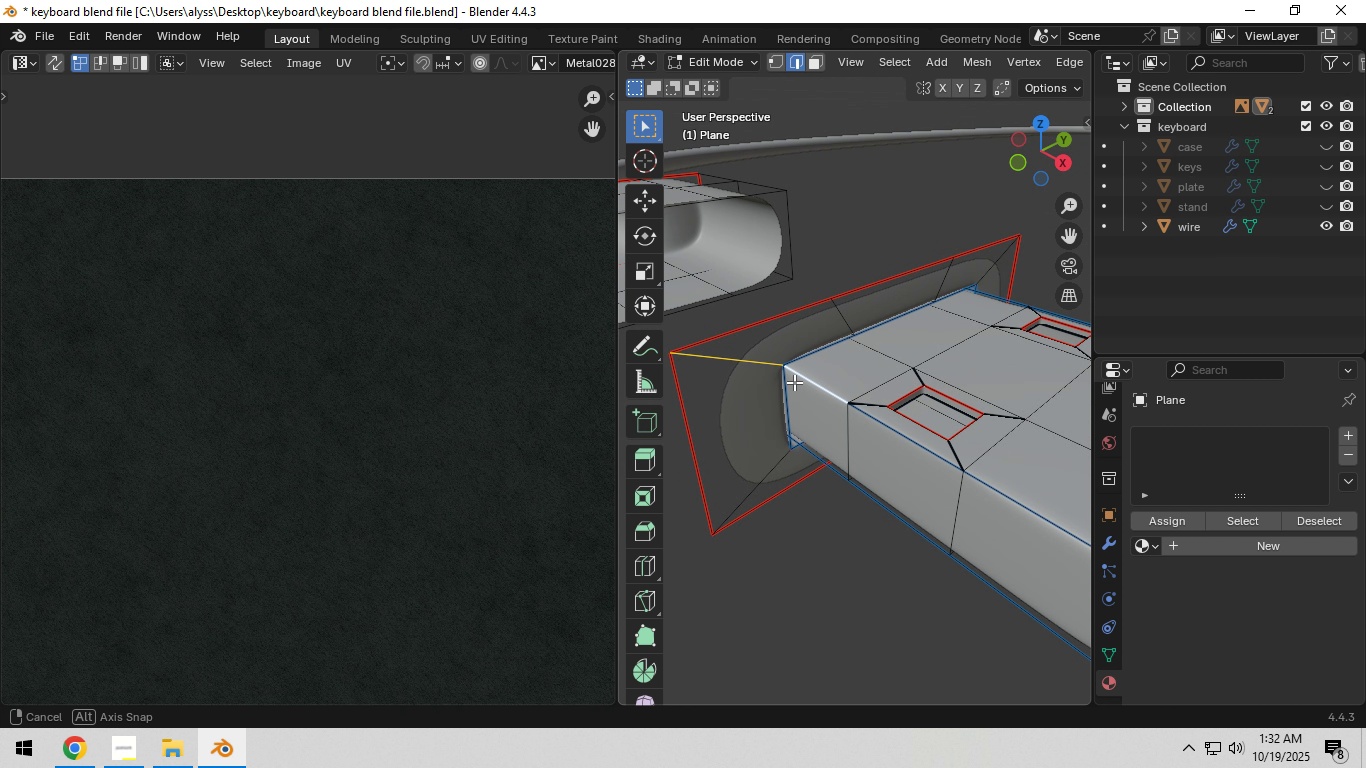 
scroll: coordinate [794, 382], scroll_direction: up, amount: 1.0
 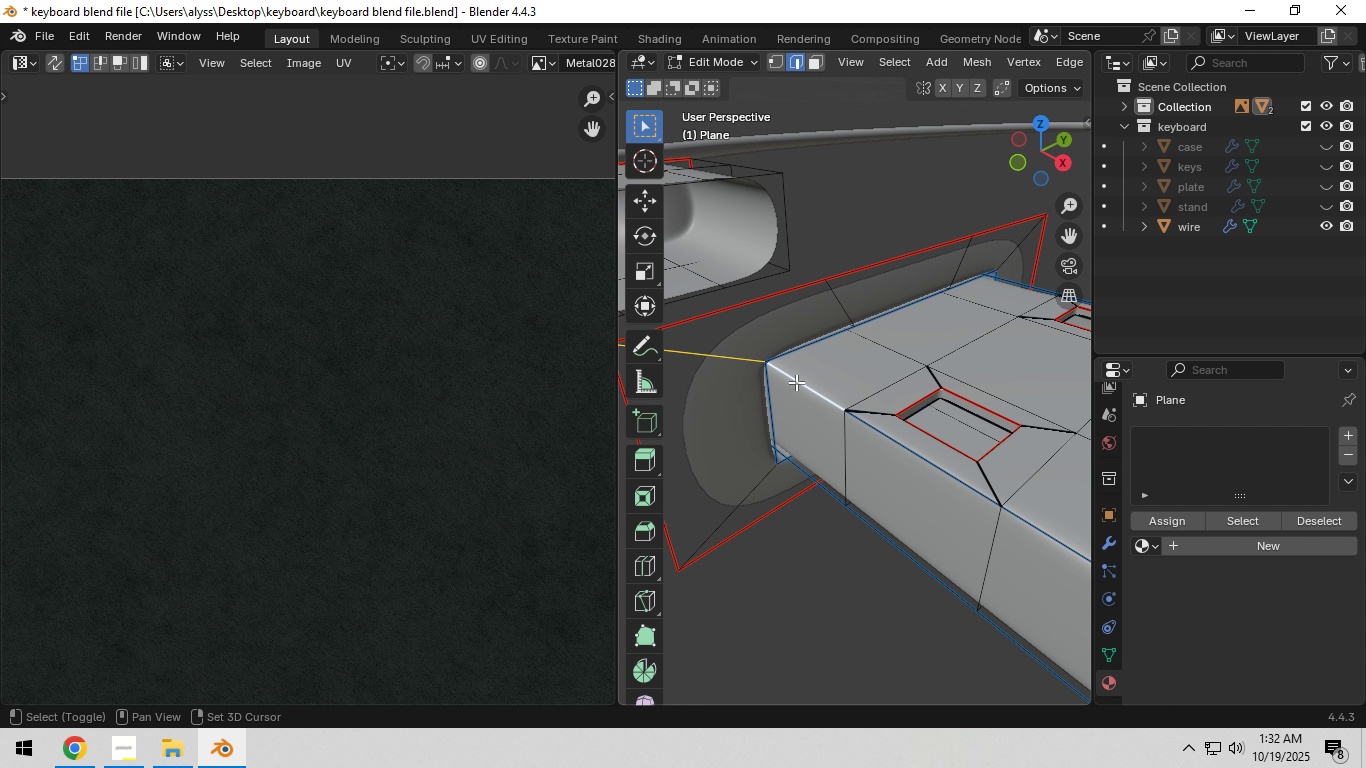 
key(Shift+ShiftLeft)
 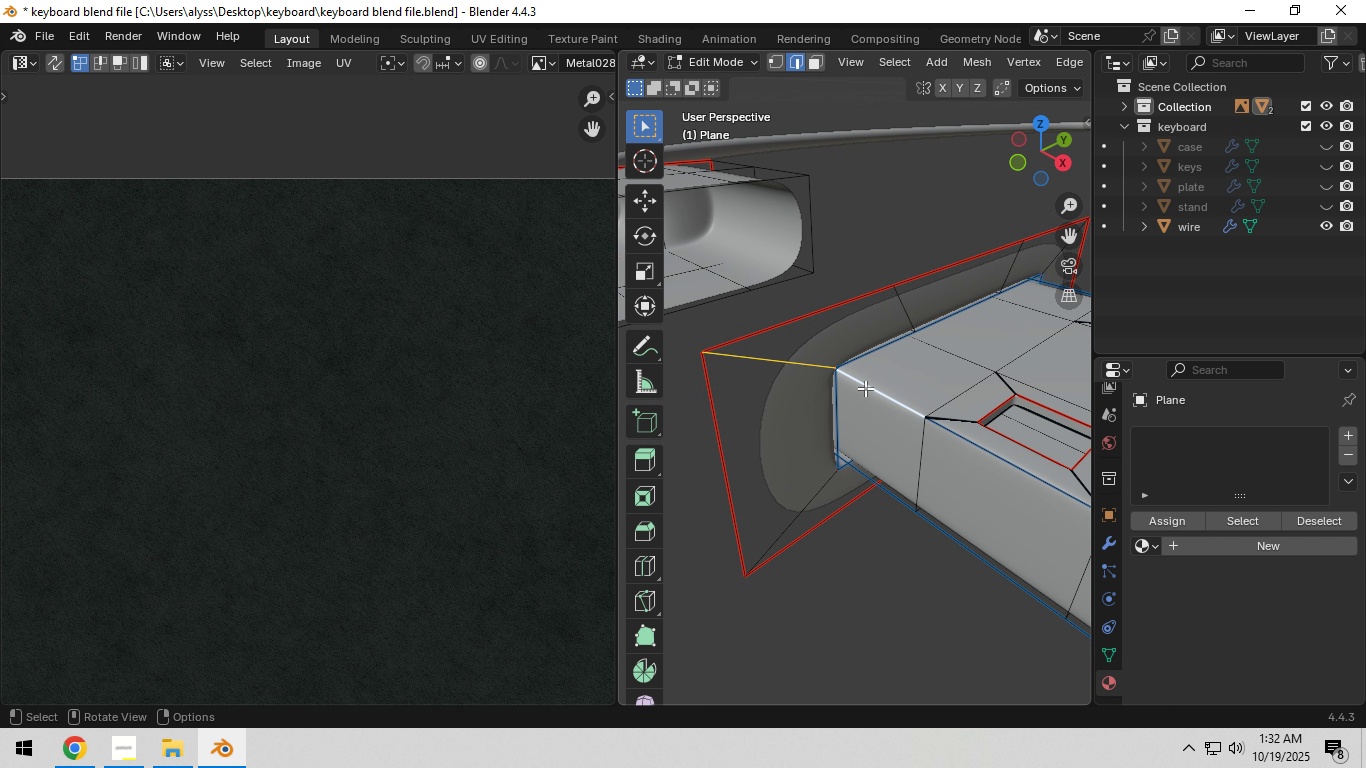 
scroll: coordinate [865, 388], scroll_direction: up, amount: 5.0
 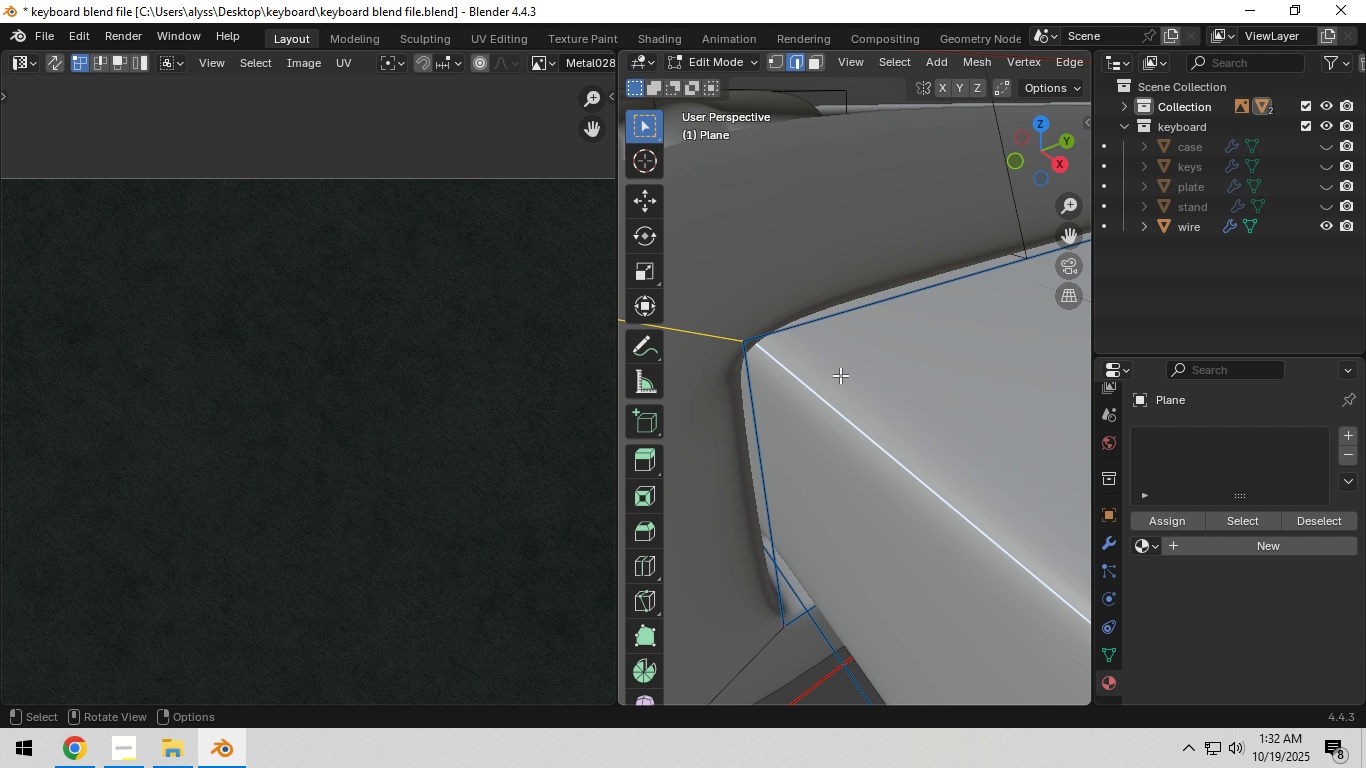 
hold_key(key=AltLeft, duration=0.78)
left_click([826, 322])
 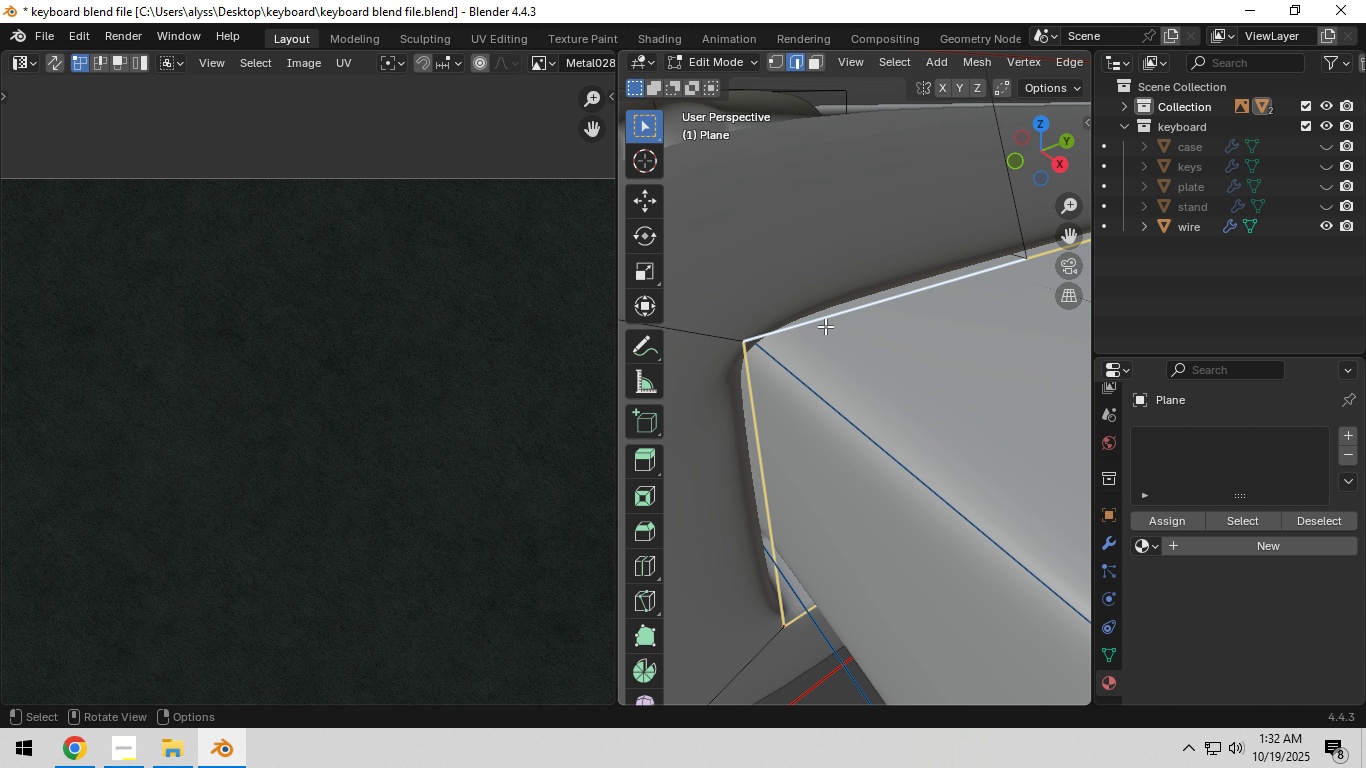 
scroll: coordinate [821, 334], scroll_direction: down, amount: 4.0
 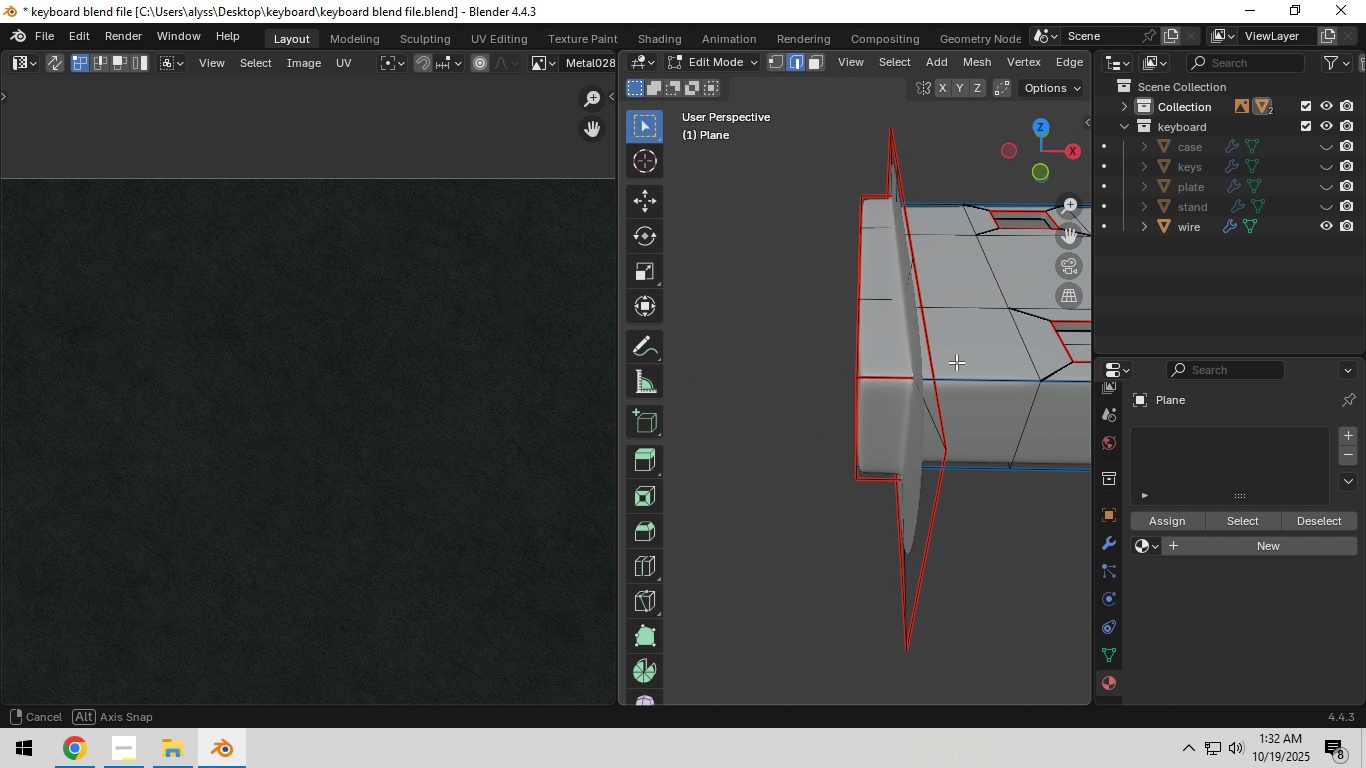 
type(au)
 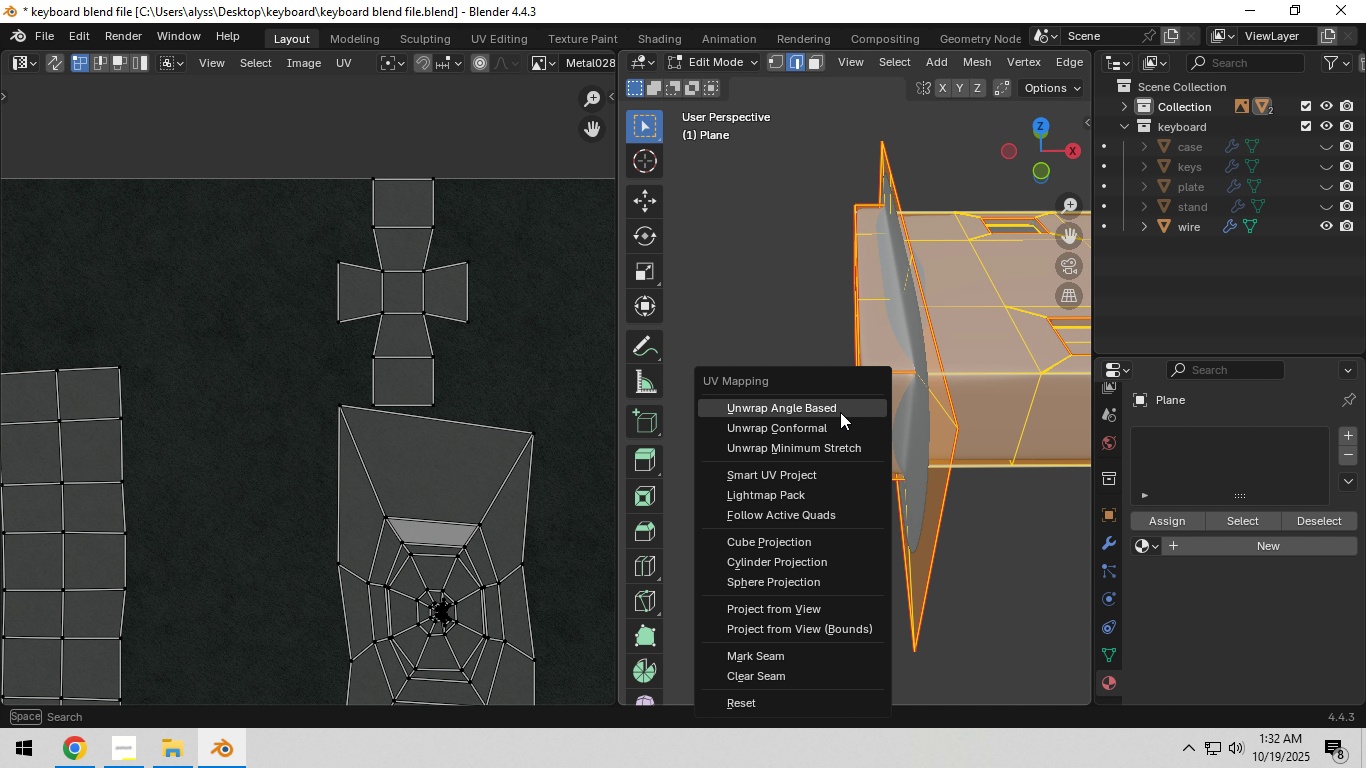 
left_click([840, 412])
 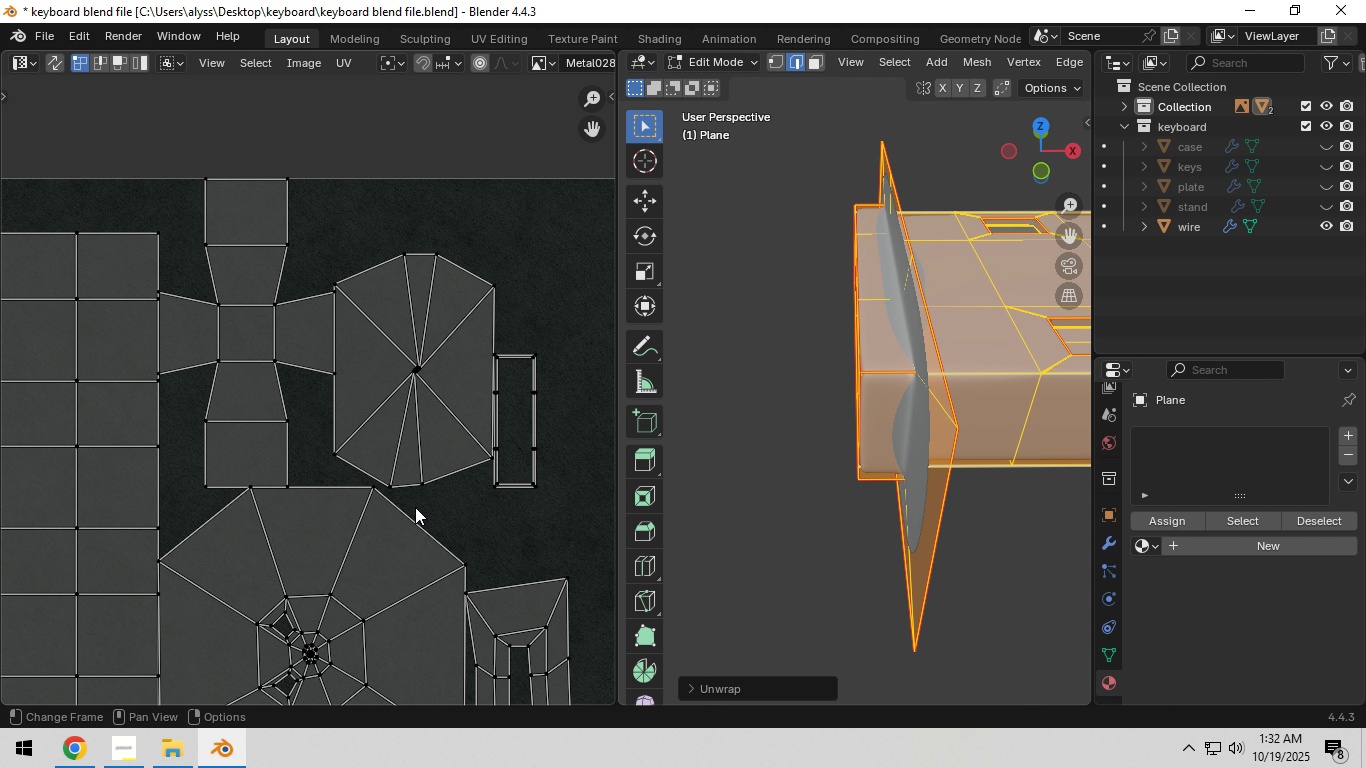 
scroll: coordinate [424, 501], scroll_direction: down, amount: 2.0
 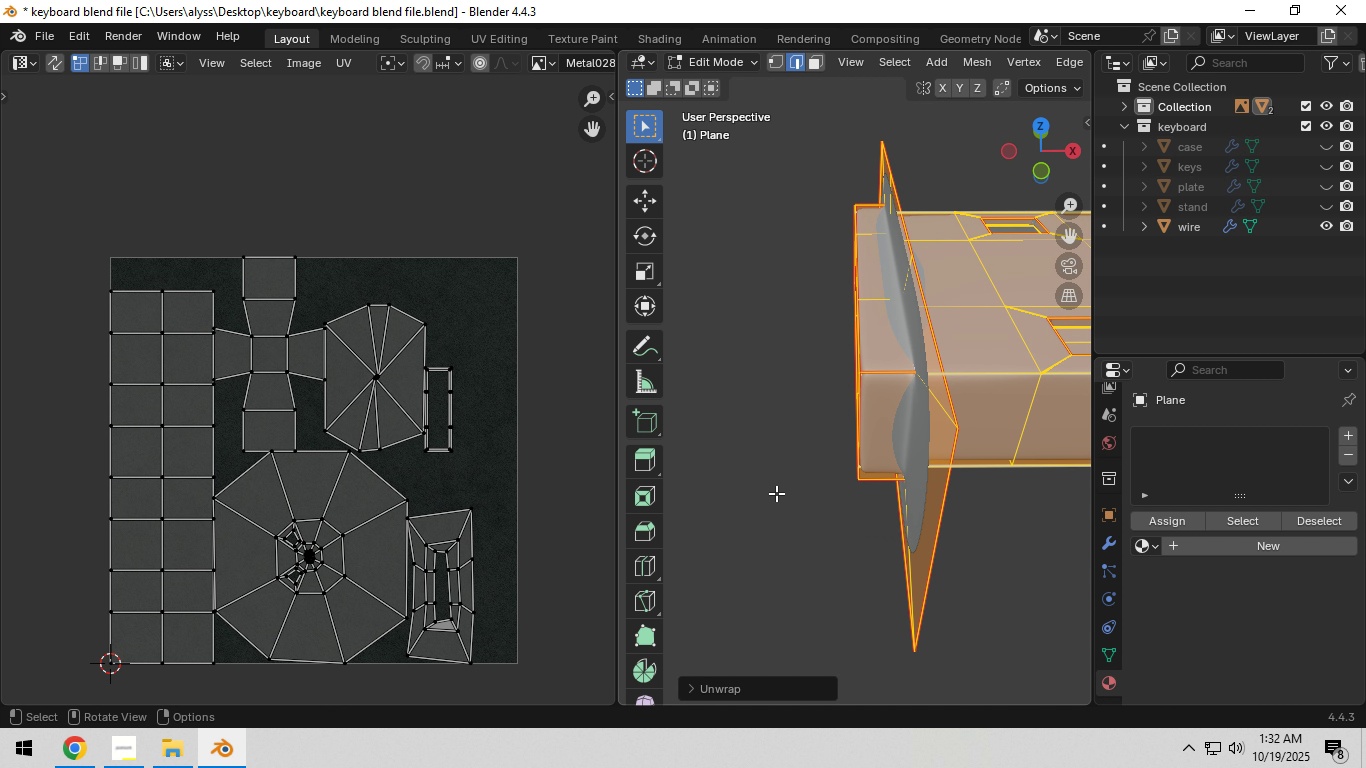 
left_click([776, 493])
 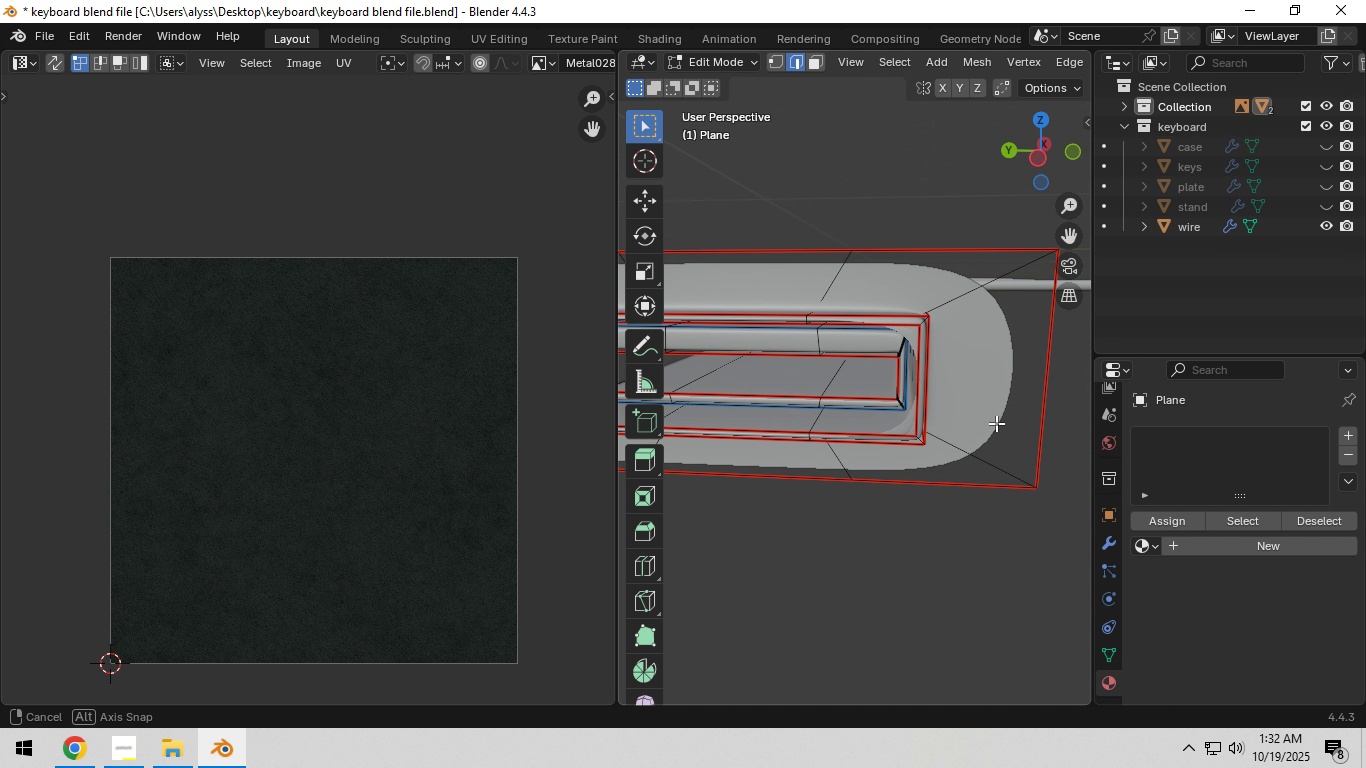 
hold_key(key=ShiftLeft, duration=0.44)
 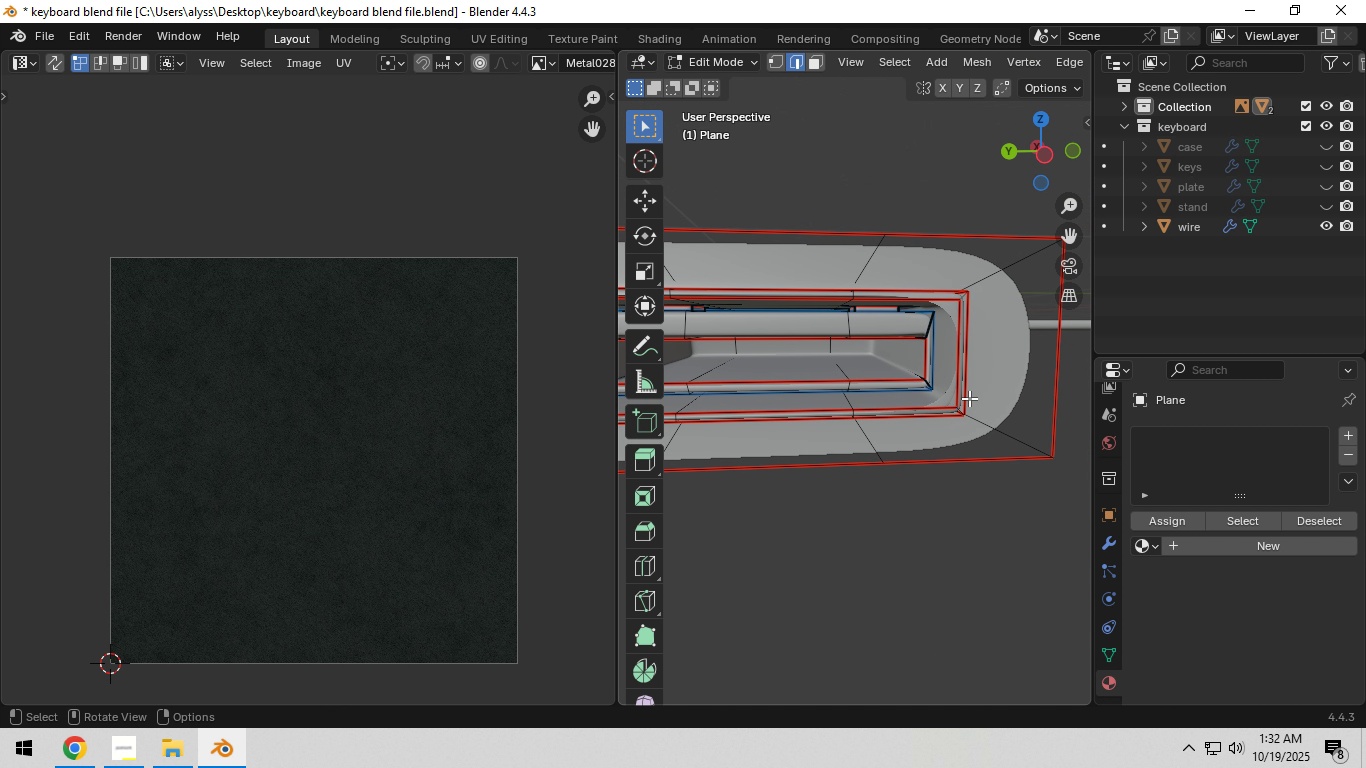 
scroll: coordinate [954, 401], scroll_direction: up, amount: 2.0
 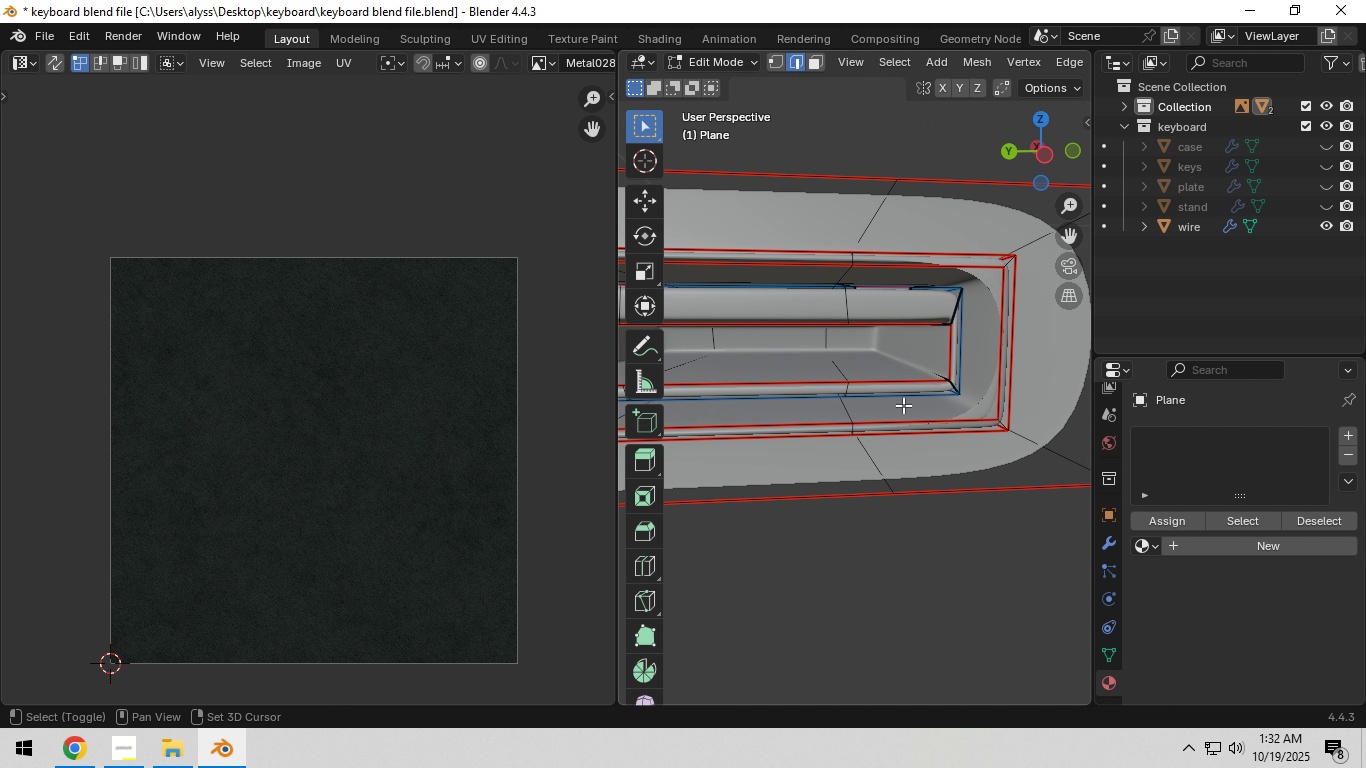 
hold_key(key=ShiftLeft, duration=0.66)
 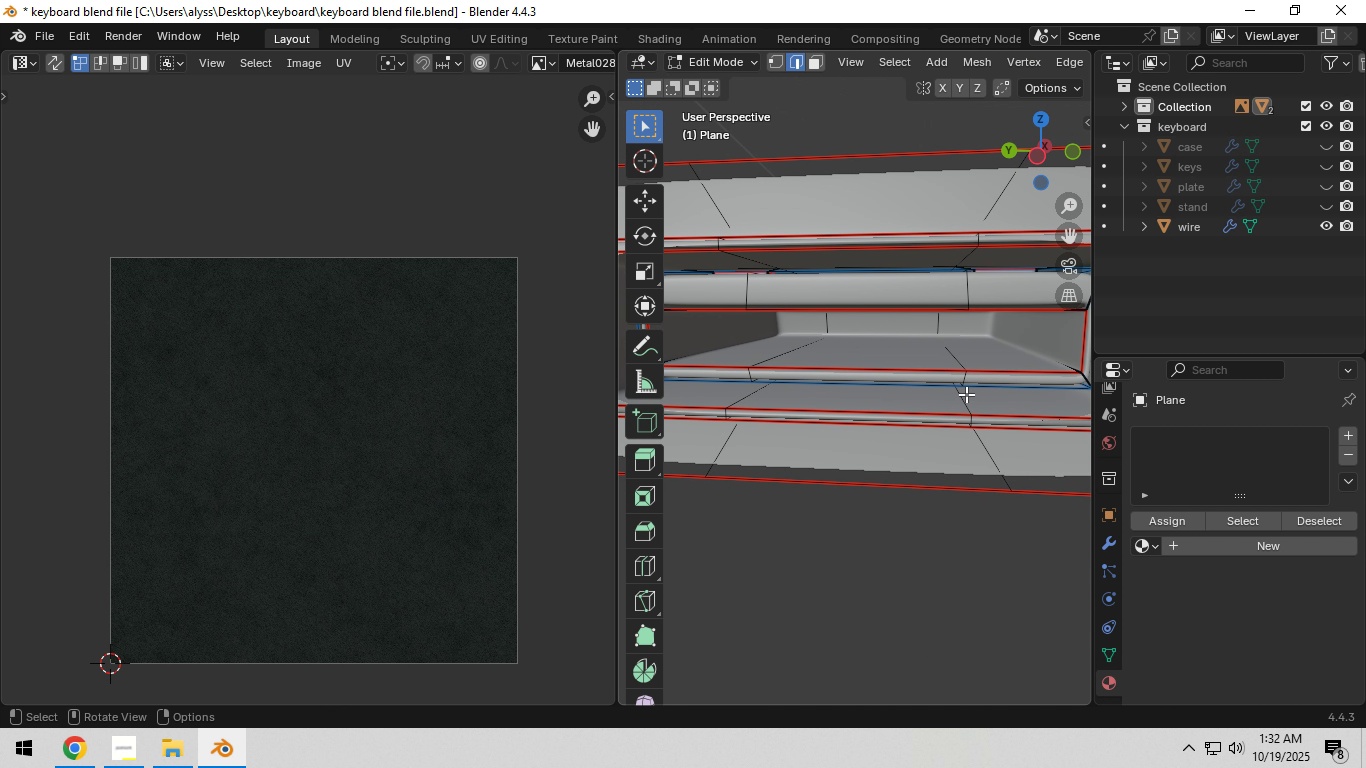 
hold_key(key=ShiftLeft, duration=0.38)
 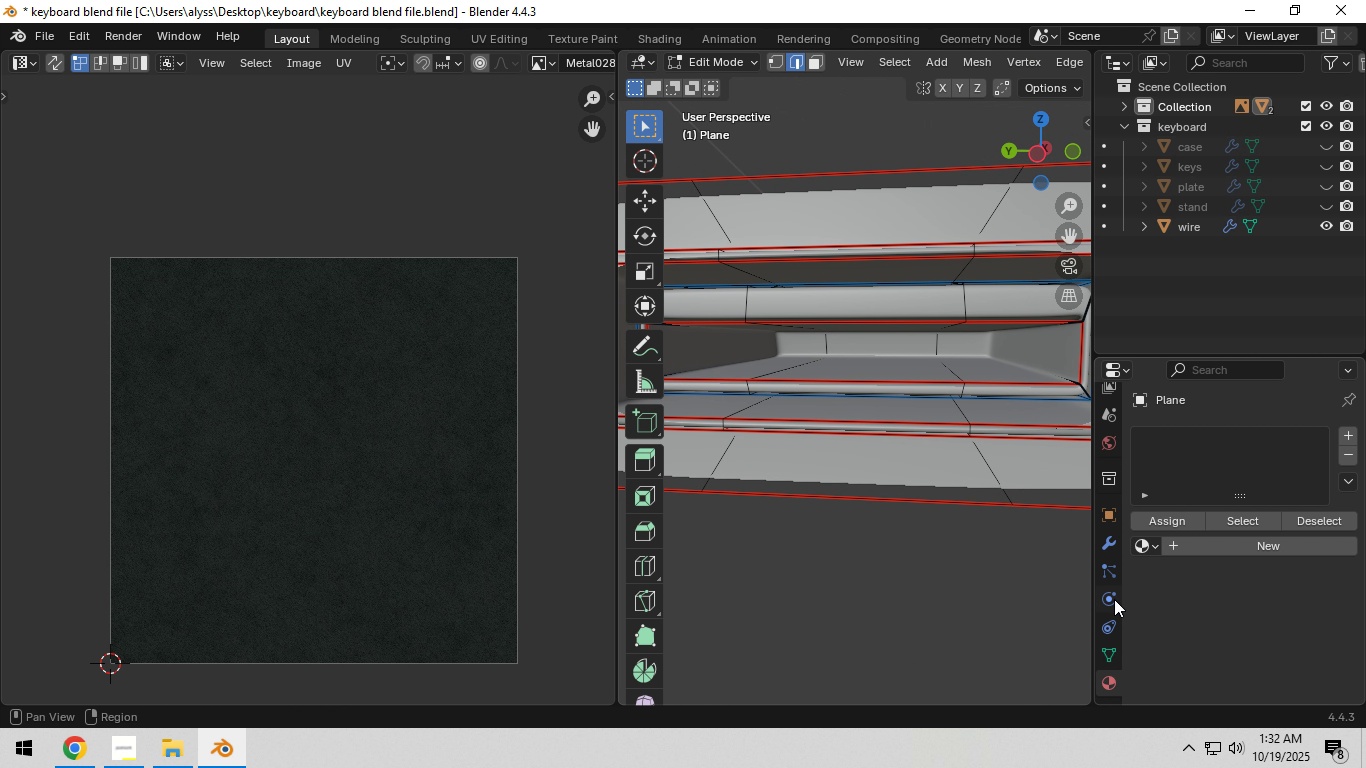 
left_click([1106, 538])
 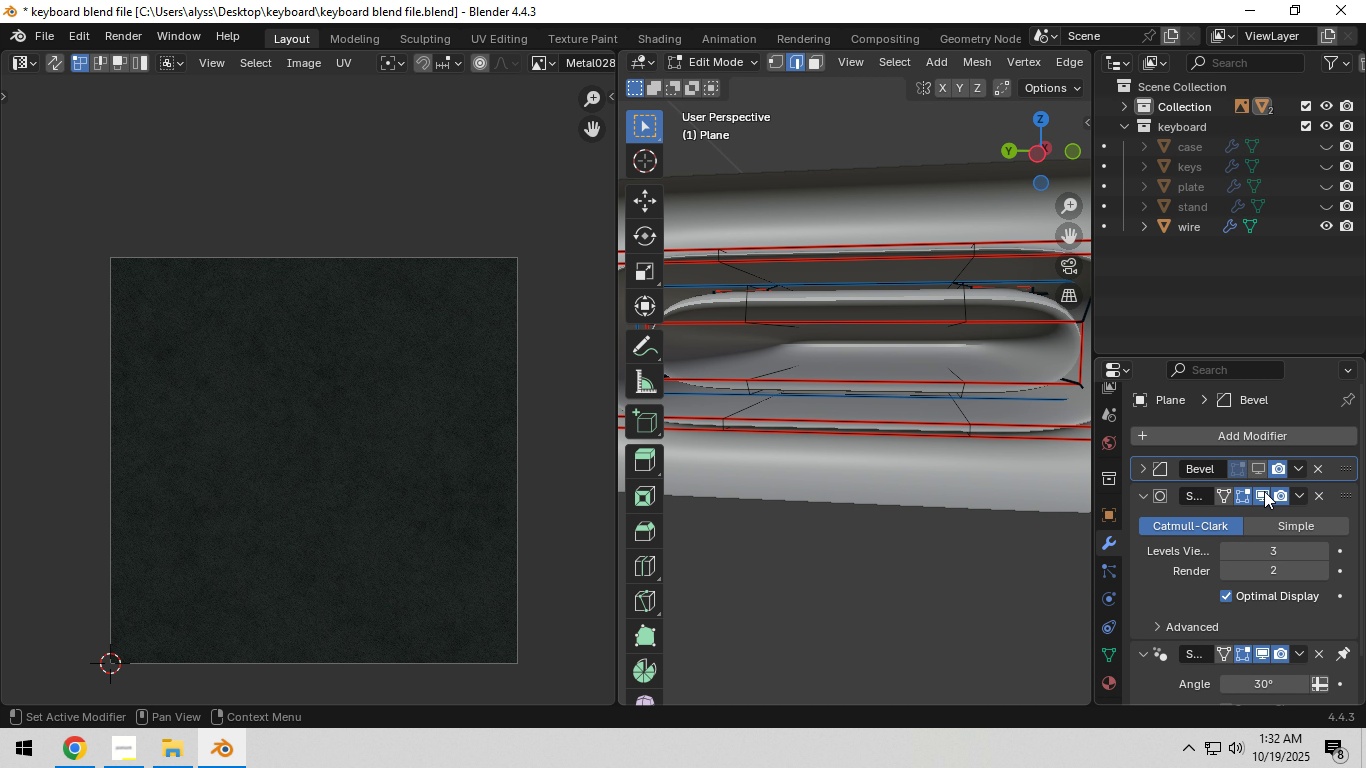 
double_click([1264, 493])
 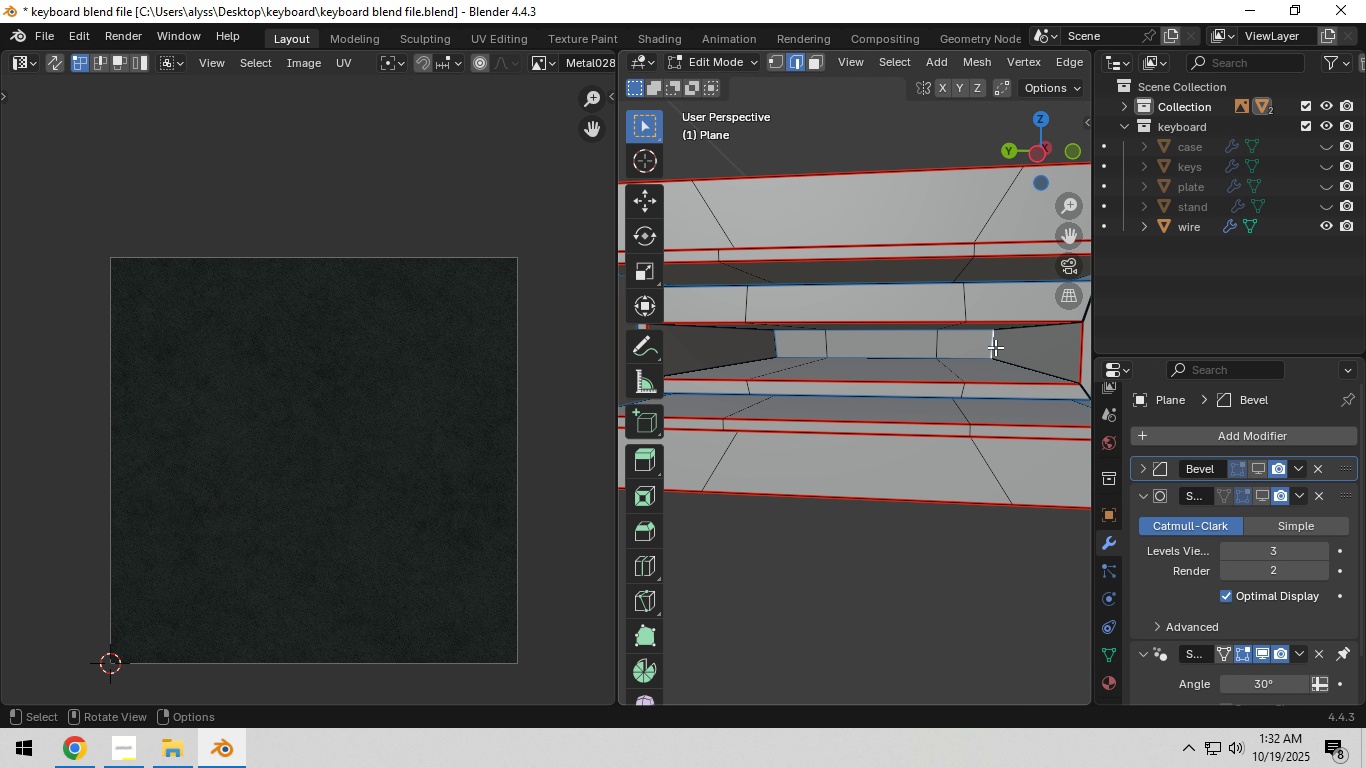 
left_click([995, 347])
 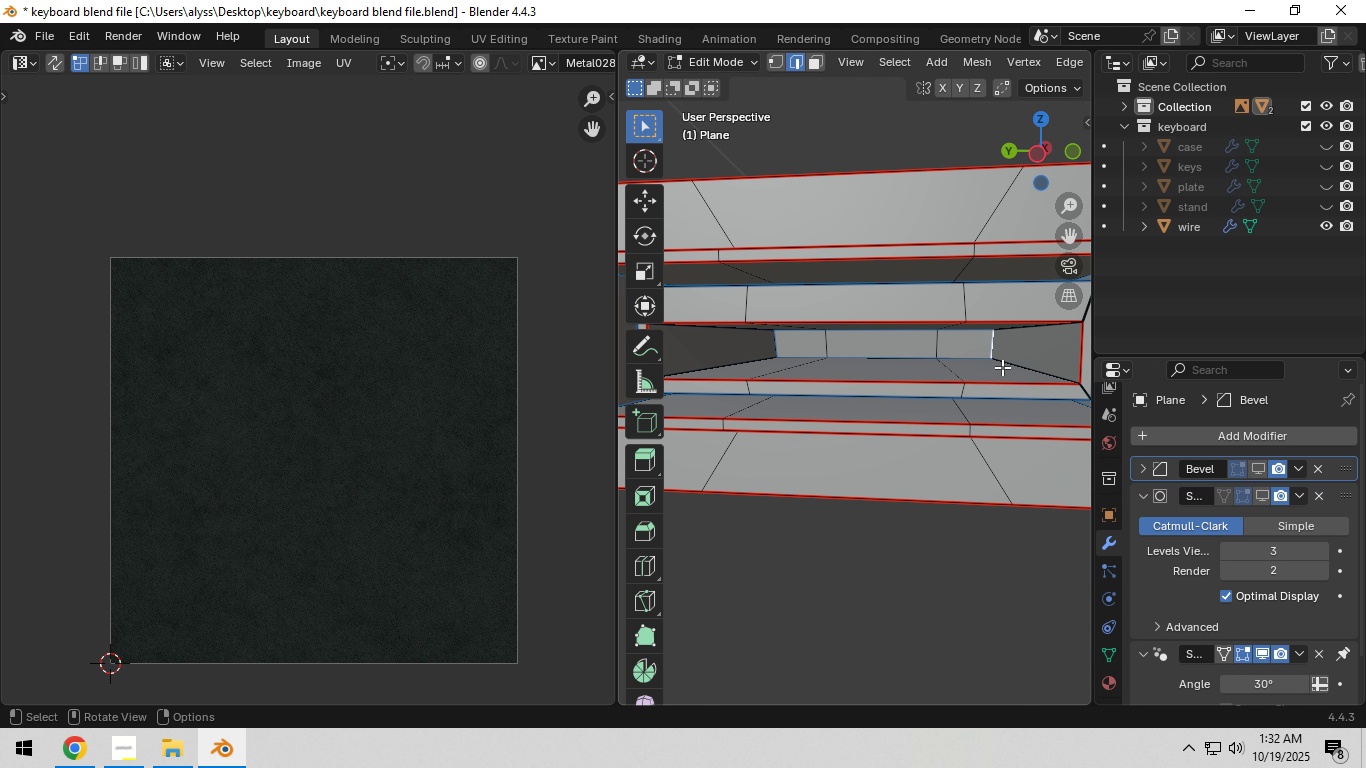 
hold_key(key=ShiftLeft, duration=0.87)
left_click([1022, 364])
 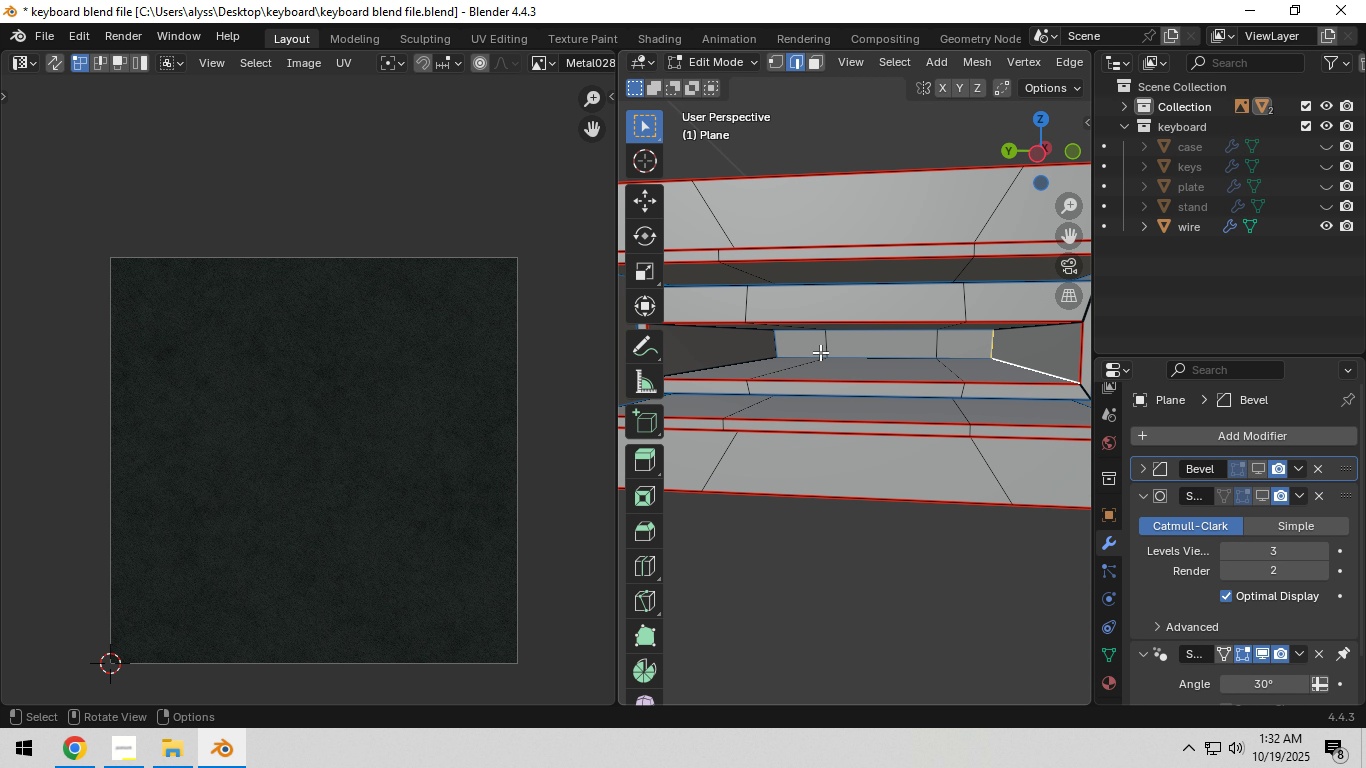 
hold_key(key=ShiftLeft, duration=1.53)
left_click([779, 345])
 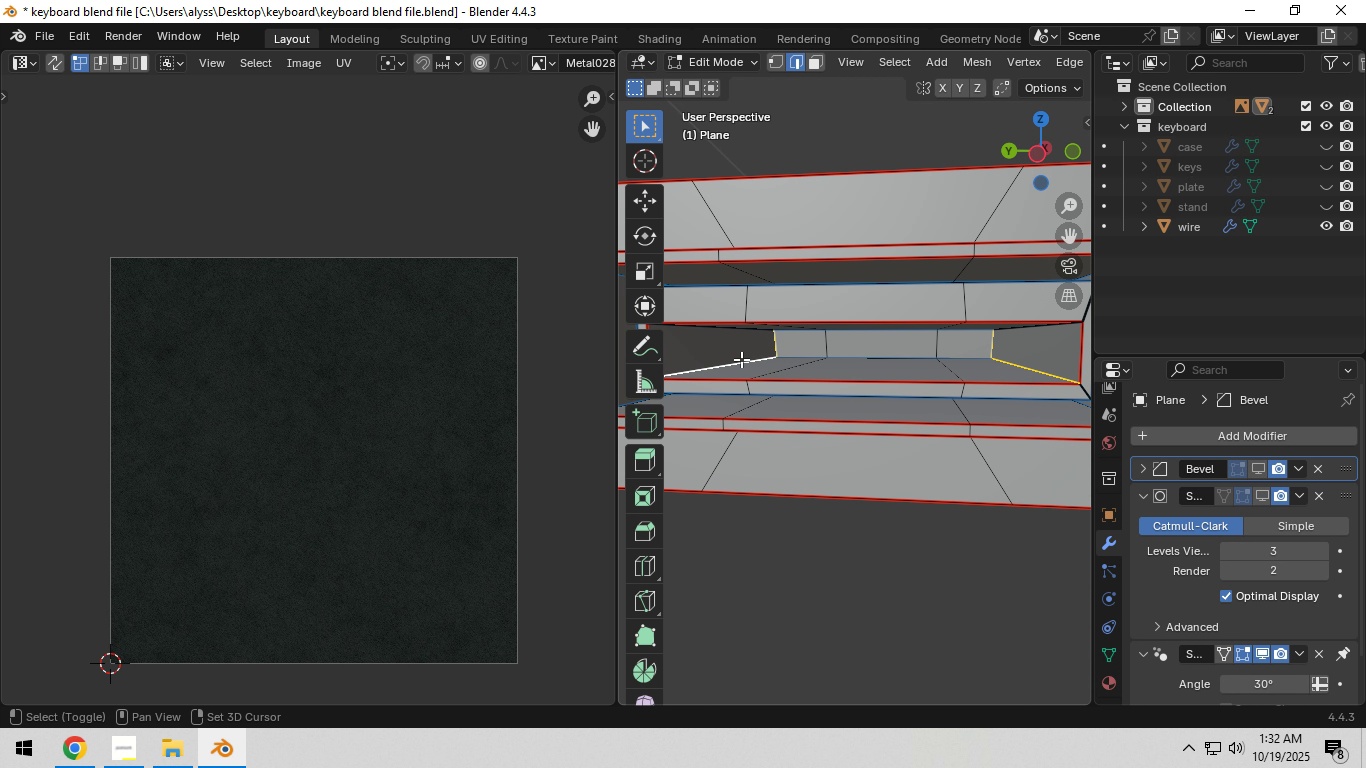 
left_click([741, 359])
 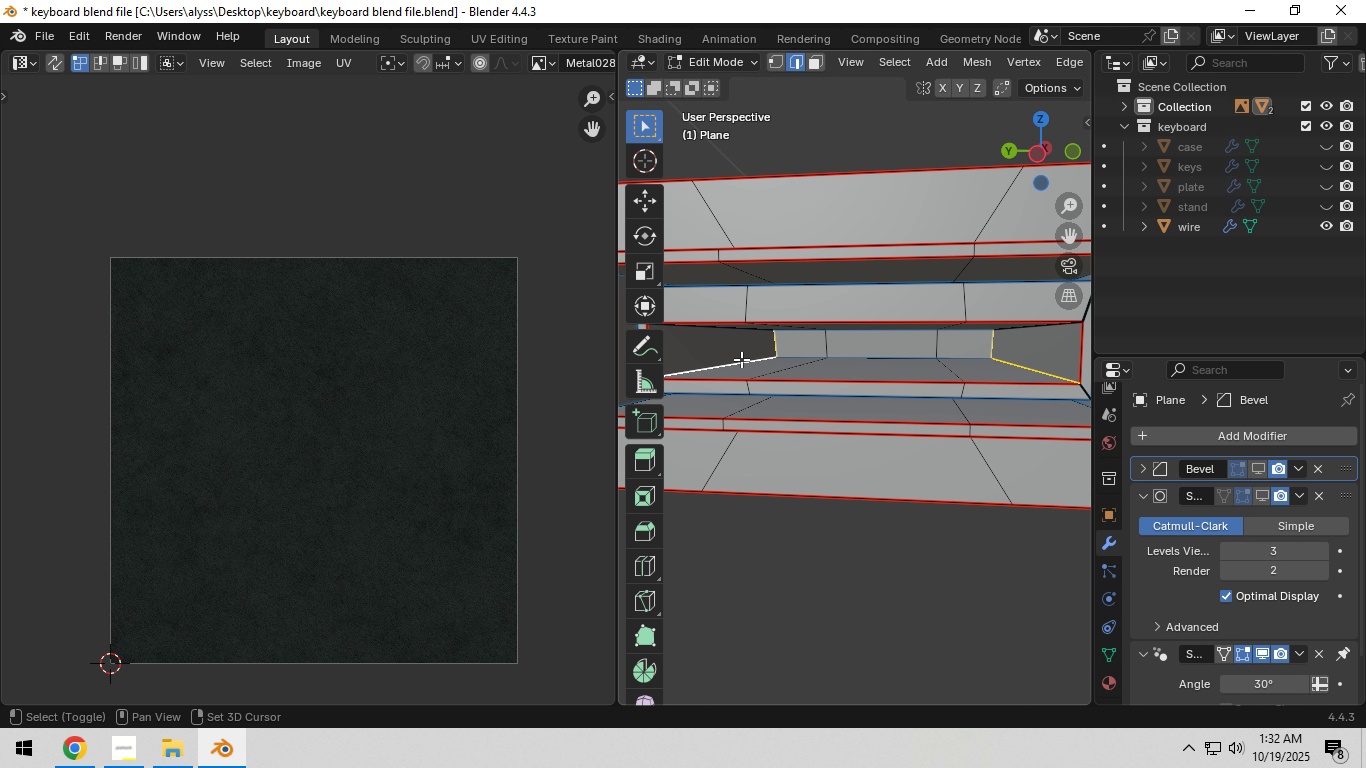 
key(Shift+ShiftLeft)
 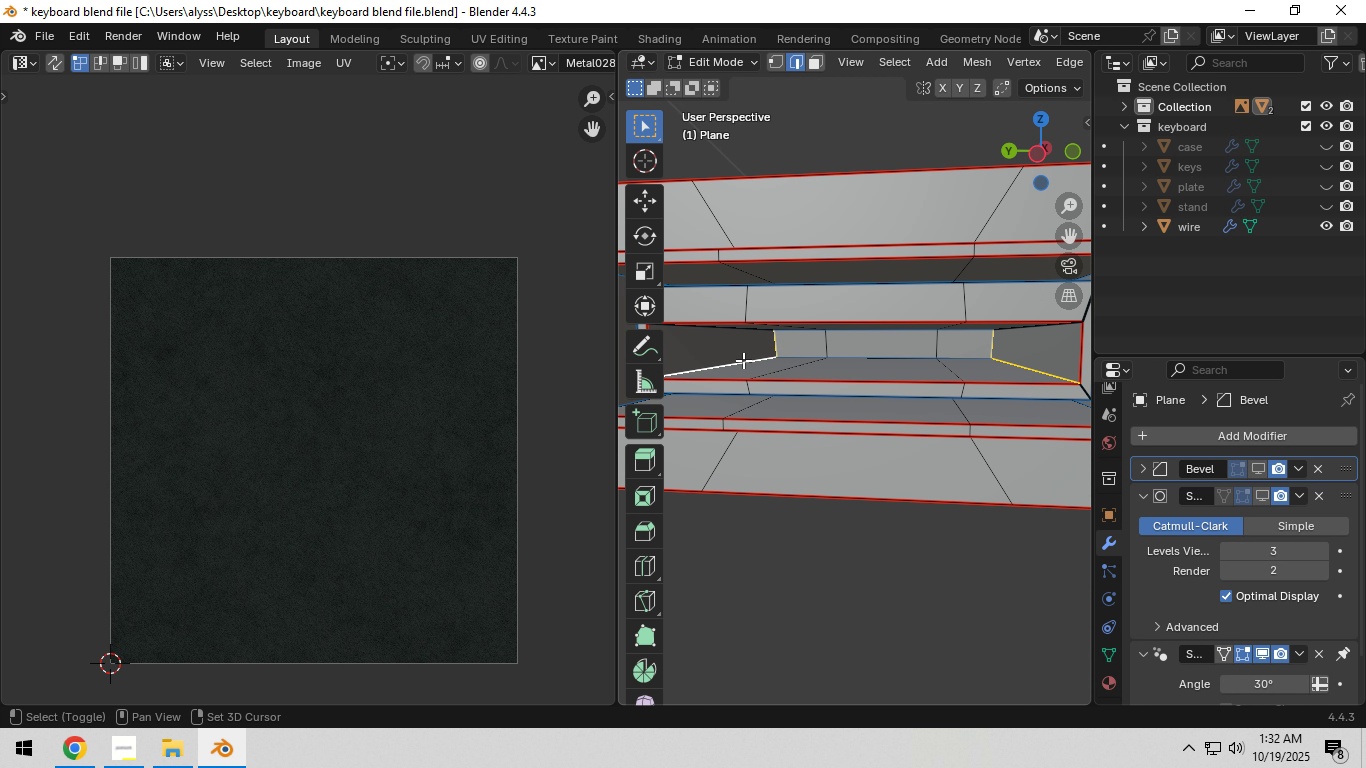 
key(Shift+ShiftLeft)
 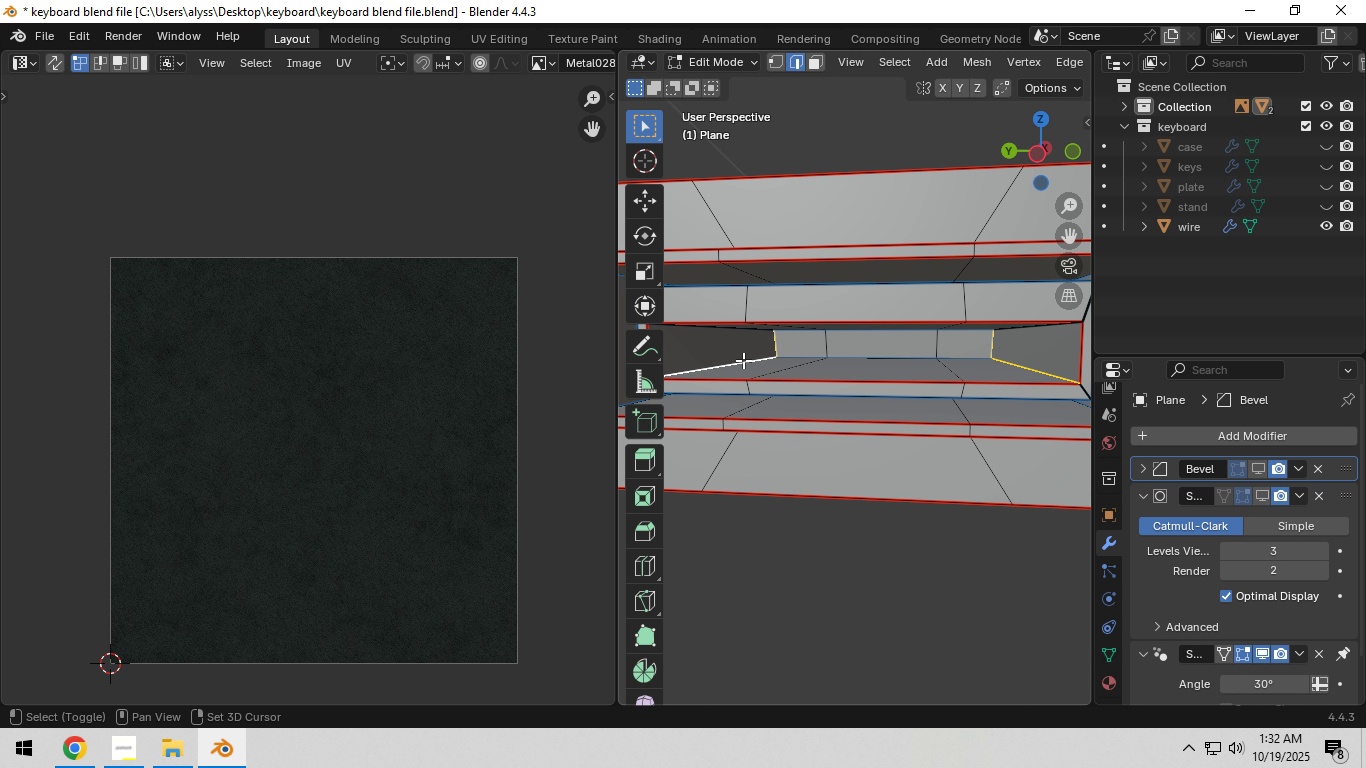 
key(Shift+ShiftLeft)
 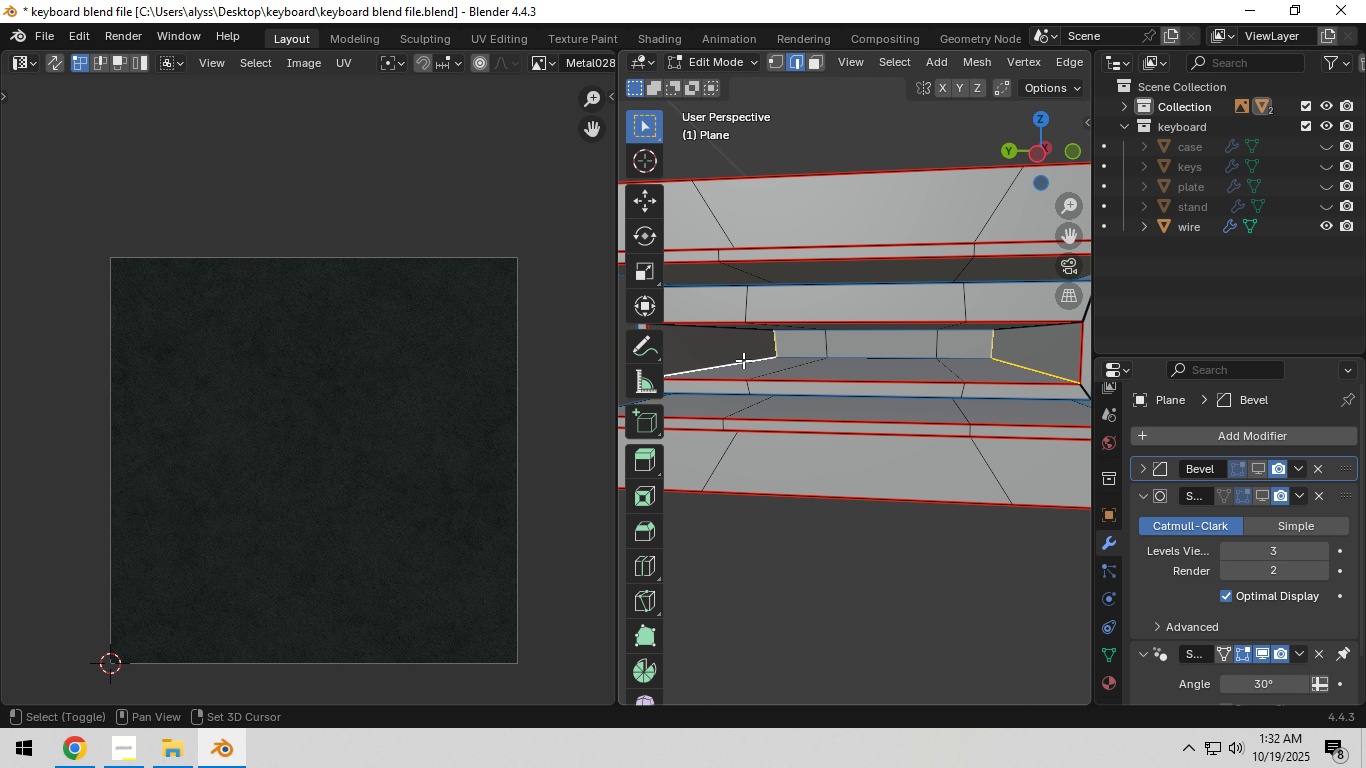 
key(Shift+ShiftLeft)
 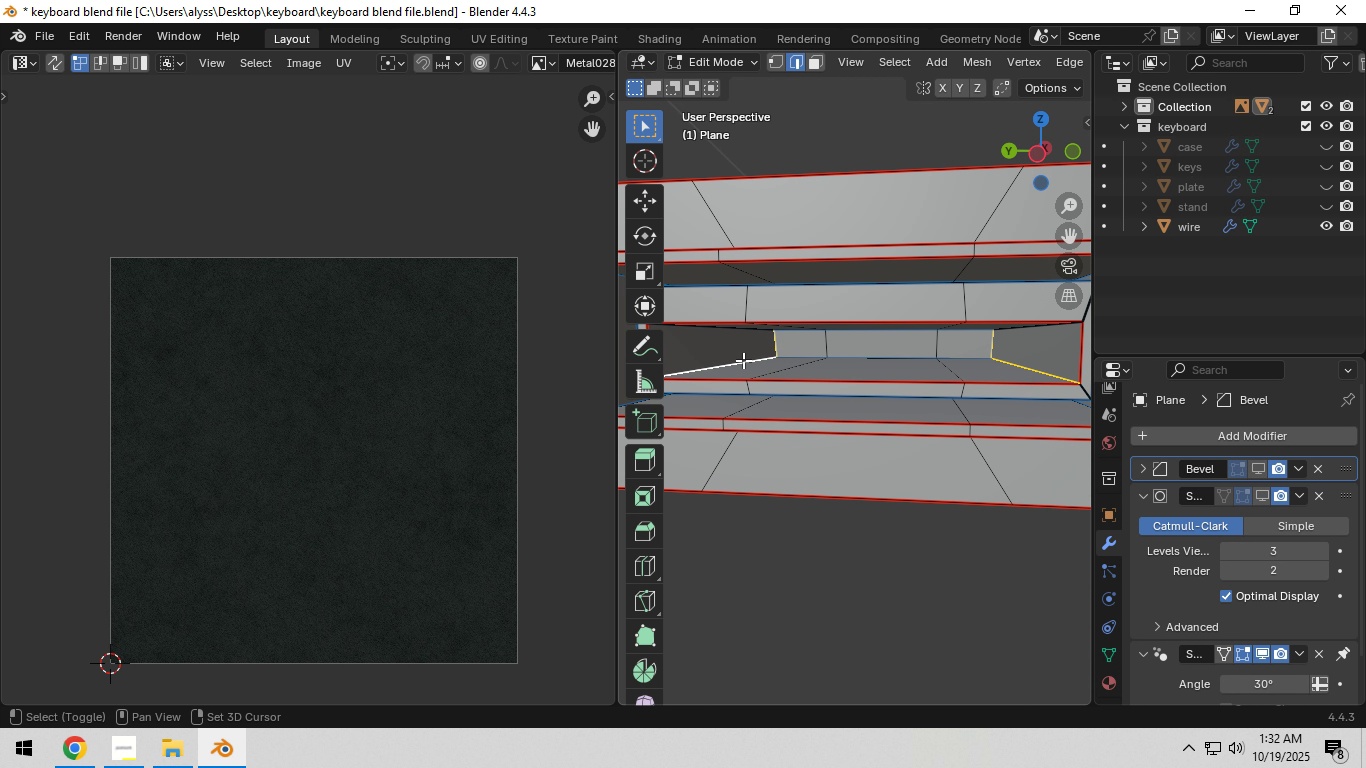 
key(Shift+ShiftLeft)
 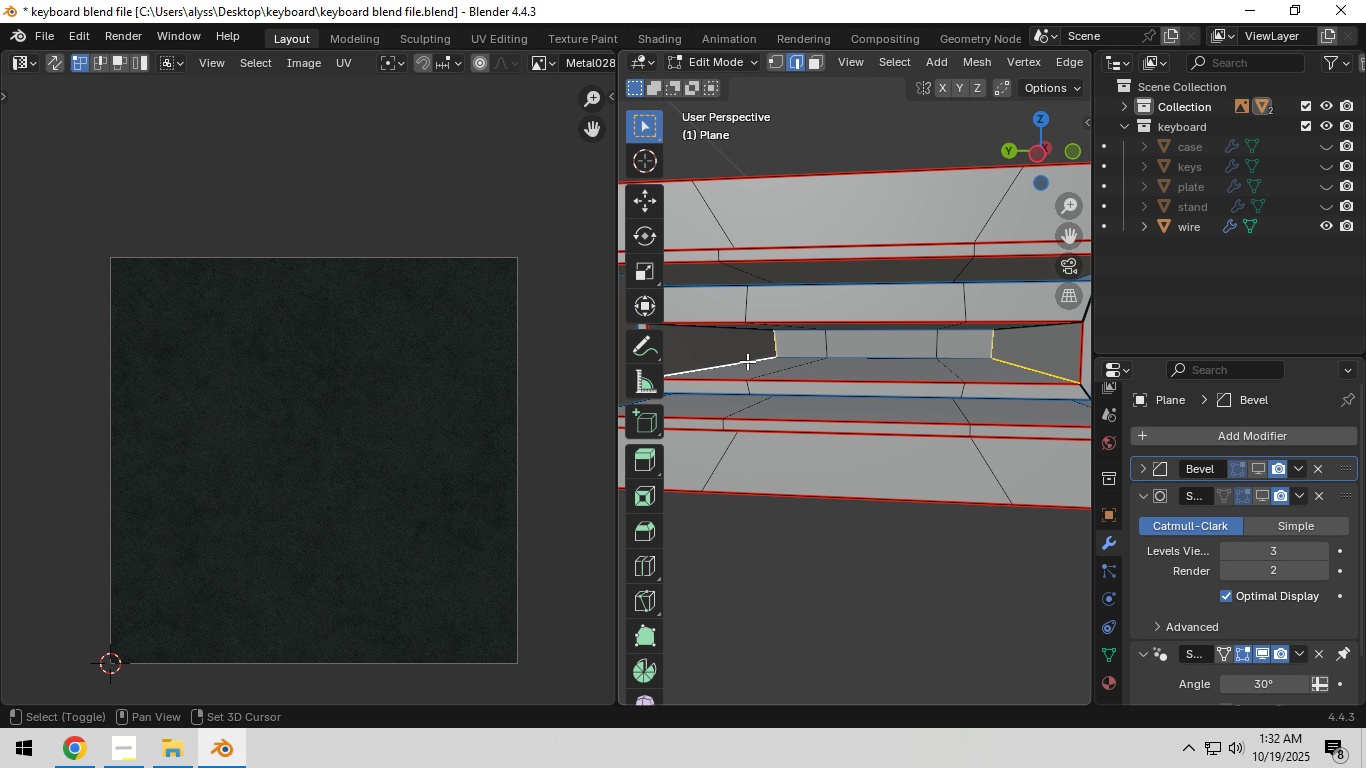 
key(Shift+ShiftLeft)
 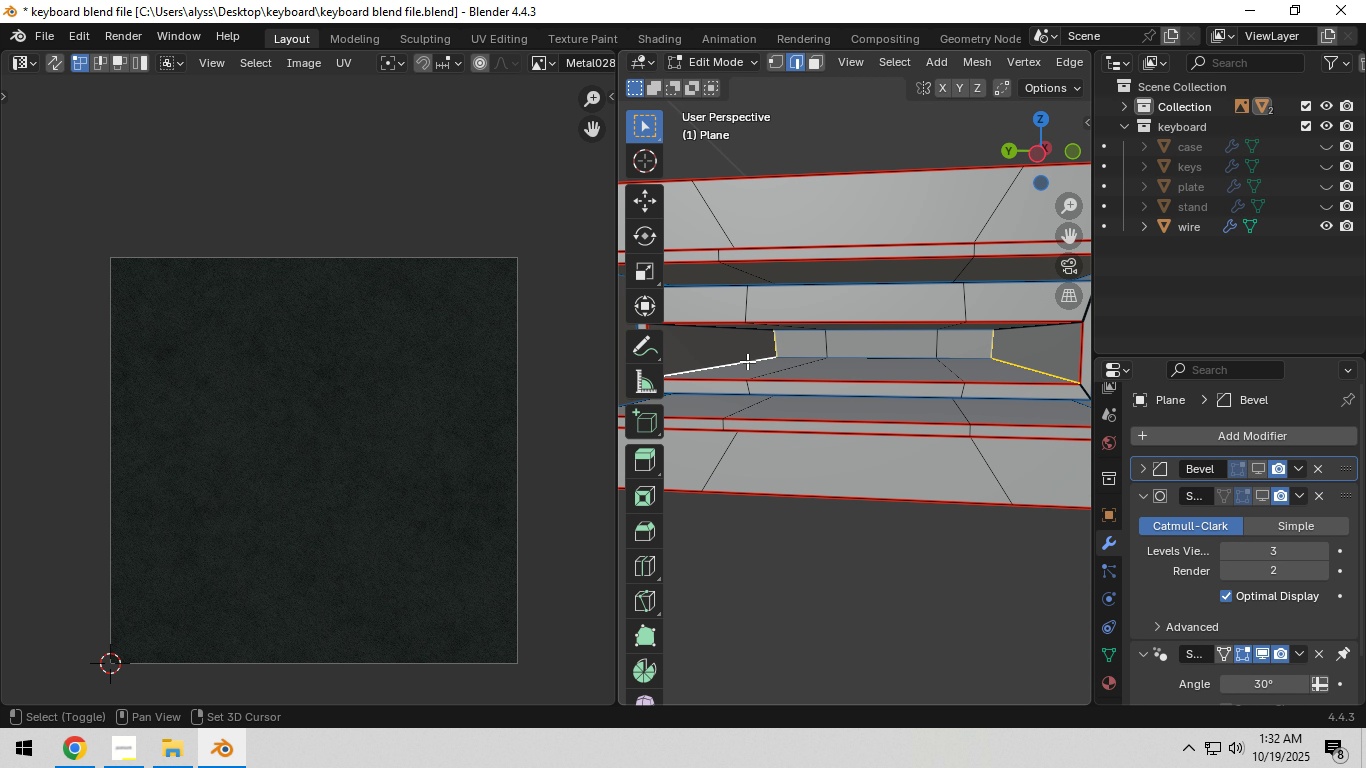 
key(Shift+ShiftLeft)
 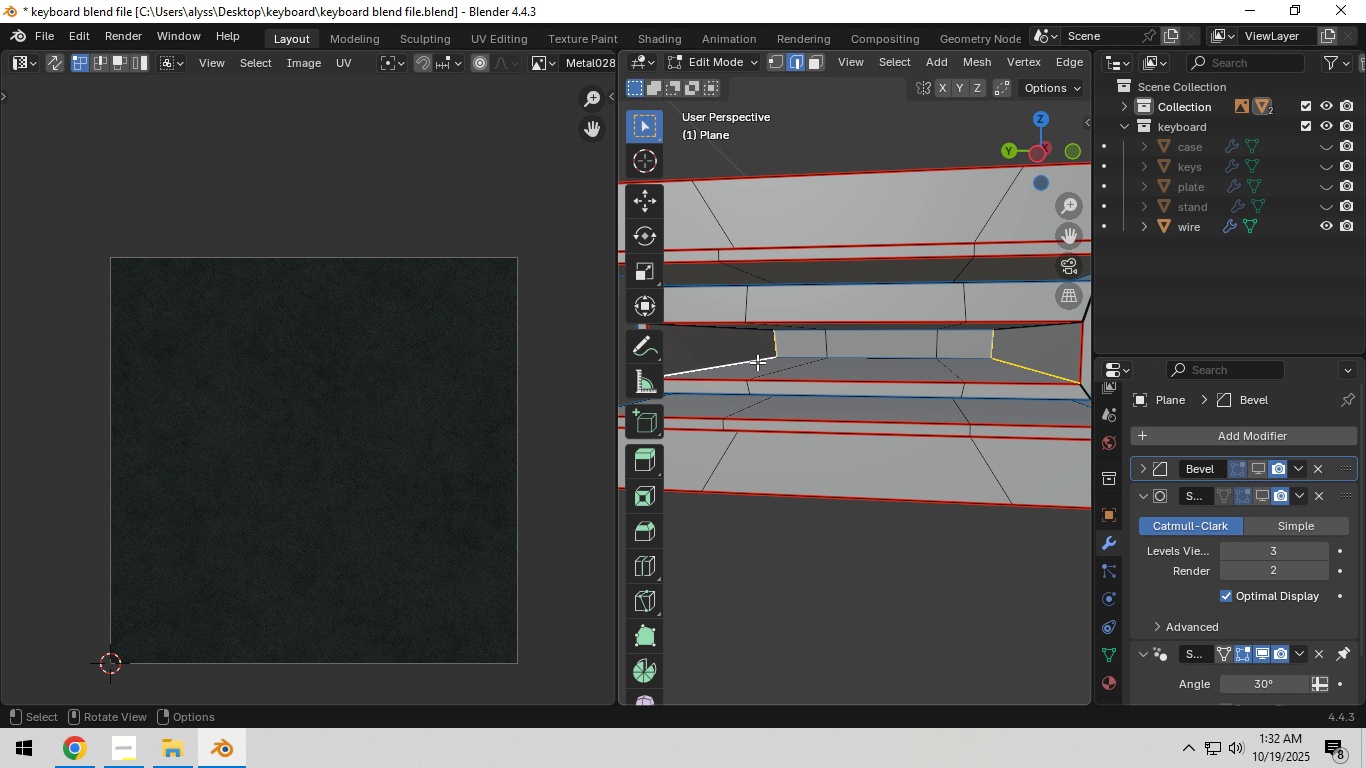 
key(Shift+ShiftLeft)
 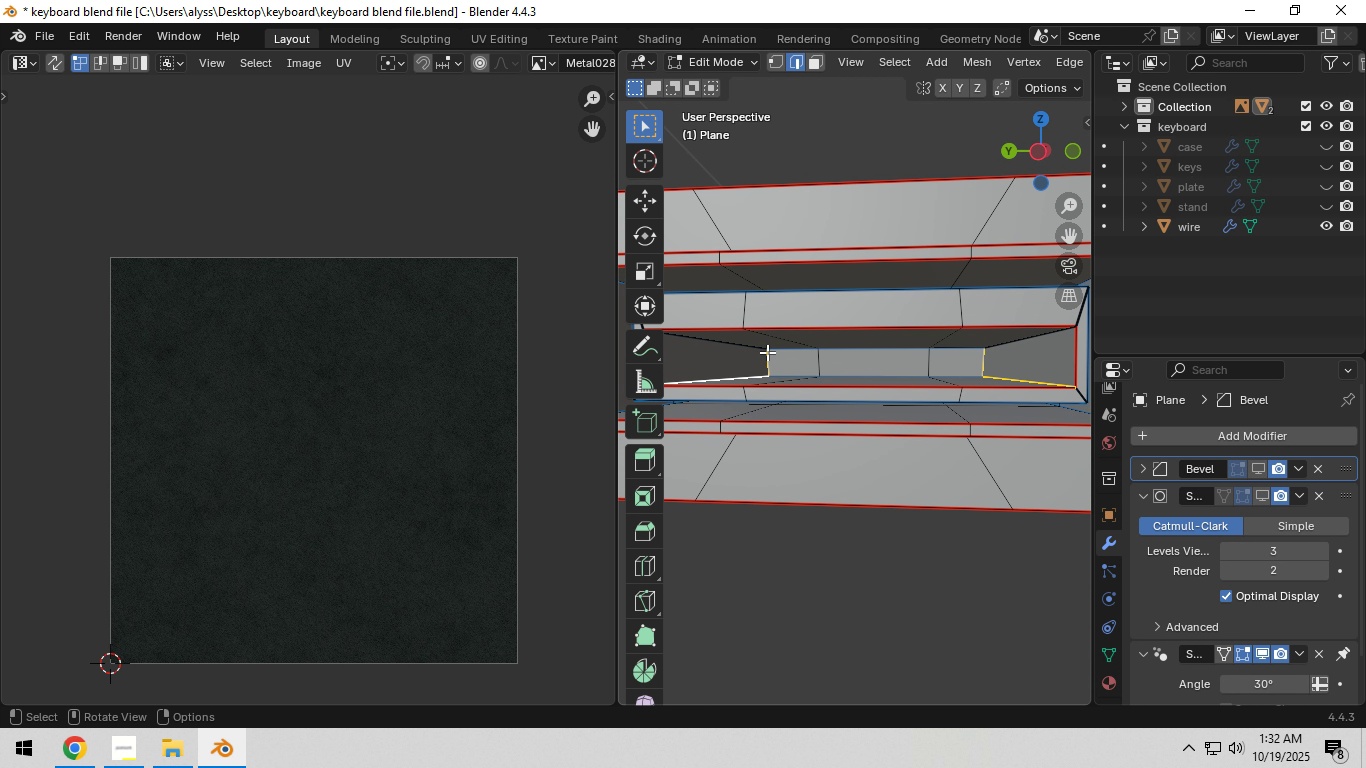 
key(Control+E)
 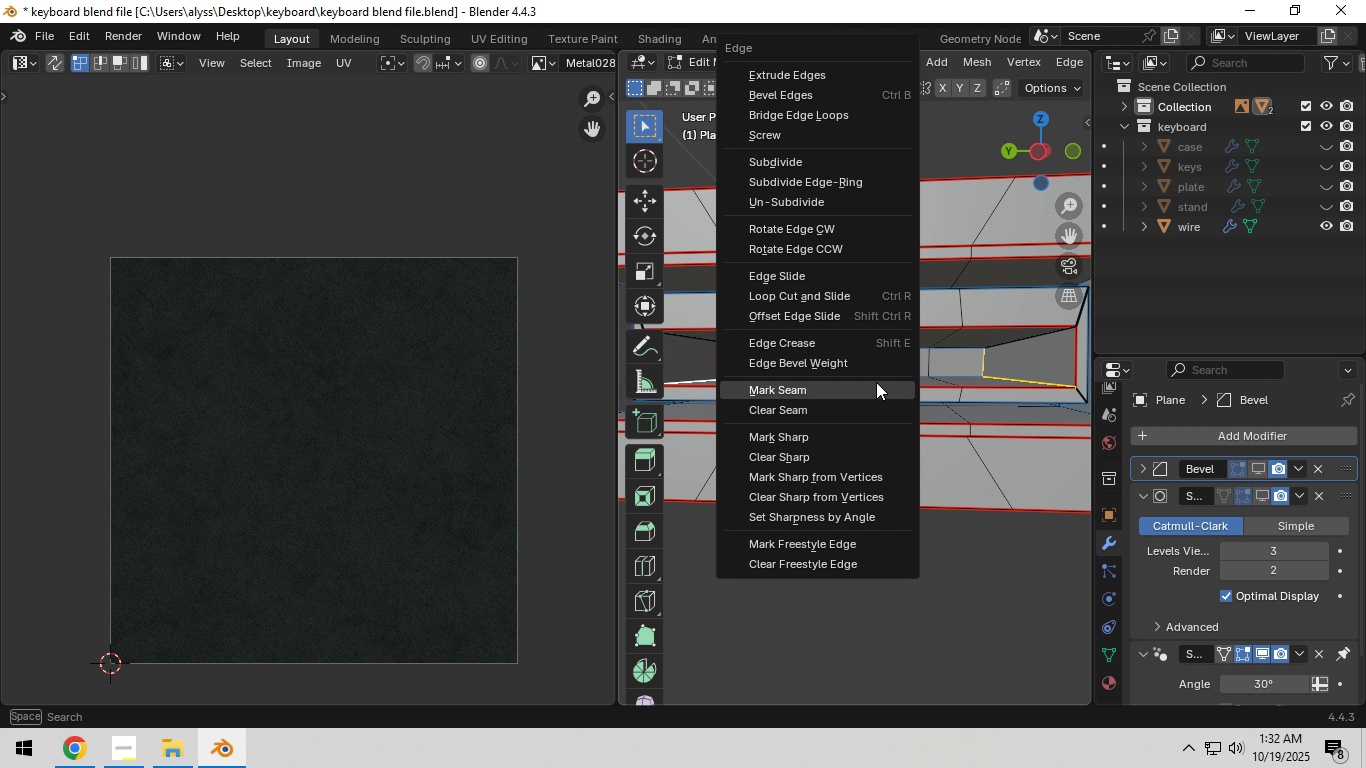 
left_click([876, 382])
 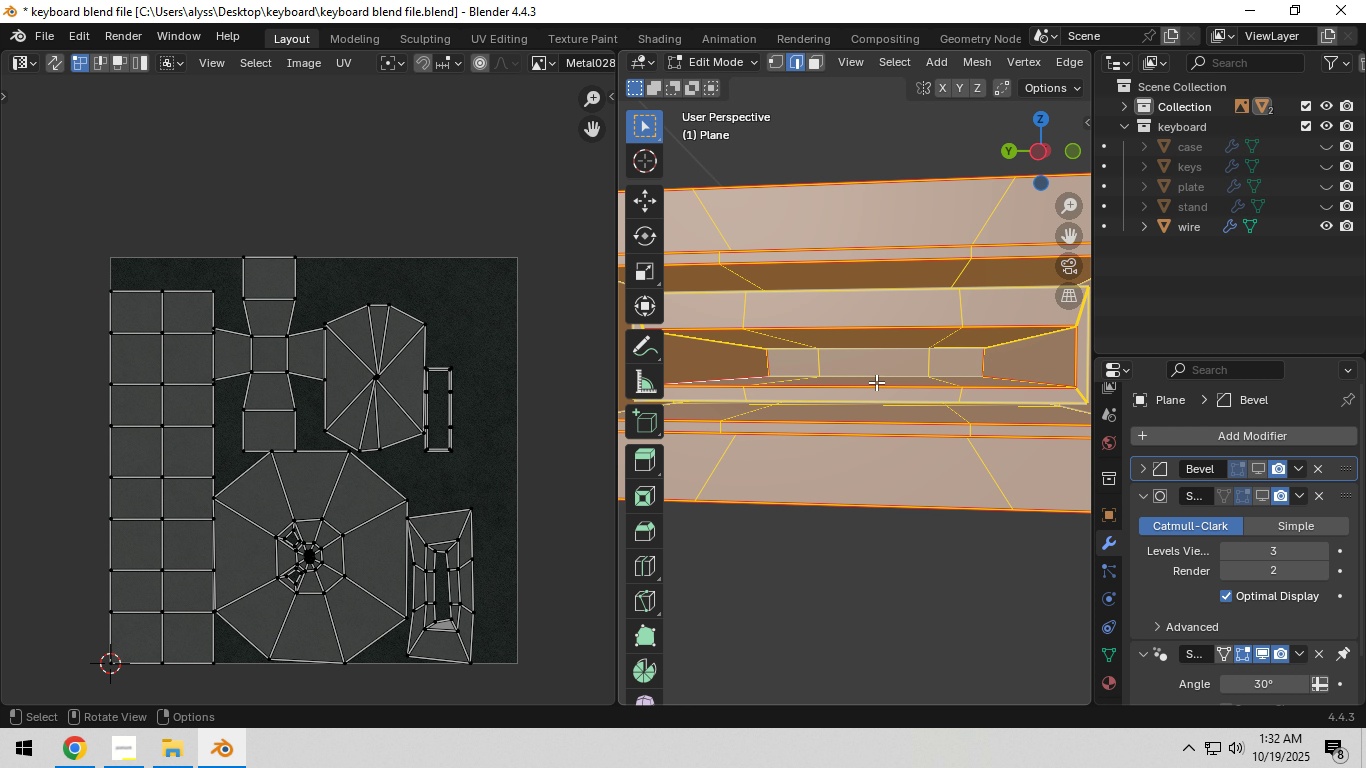 
type(au)
 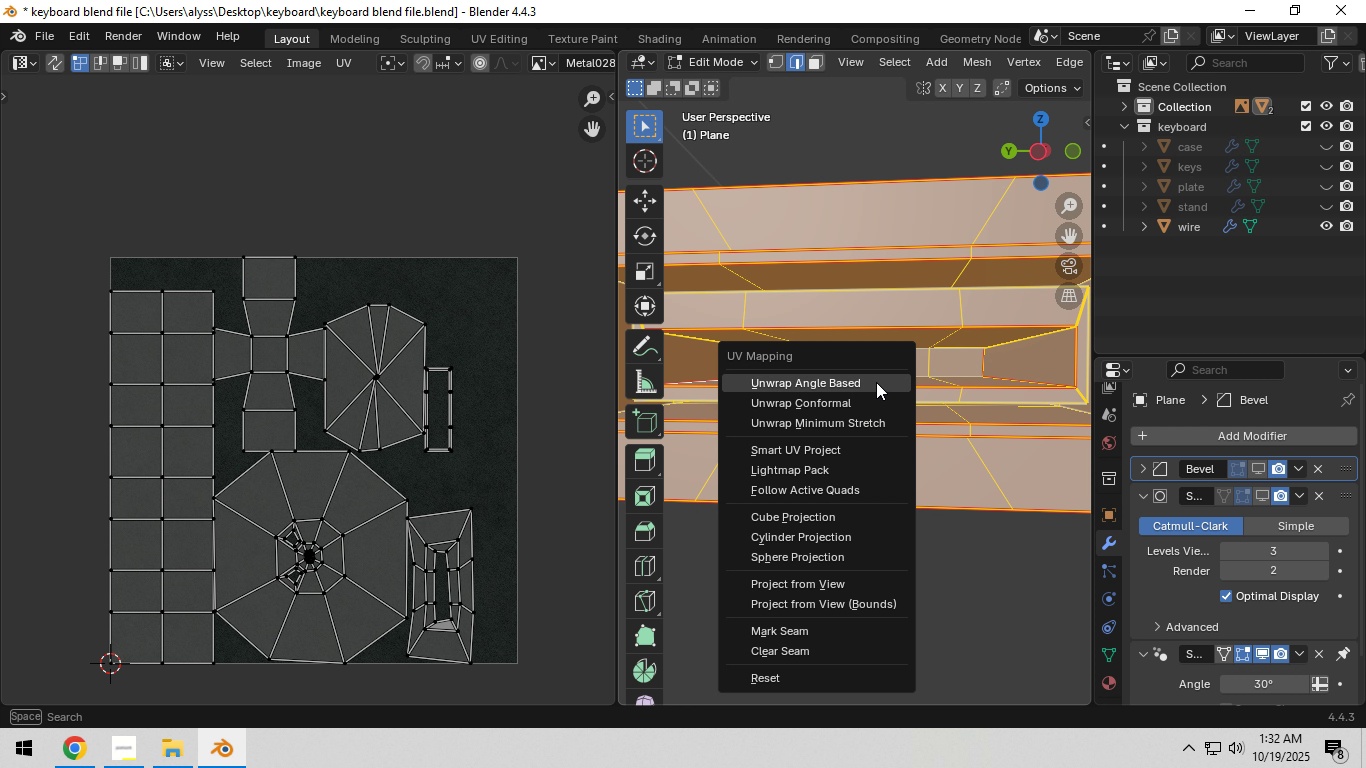 
left_click([876, 382])
 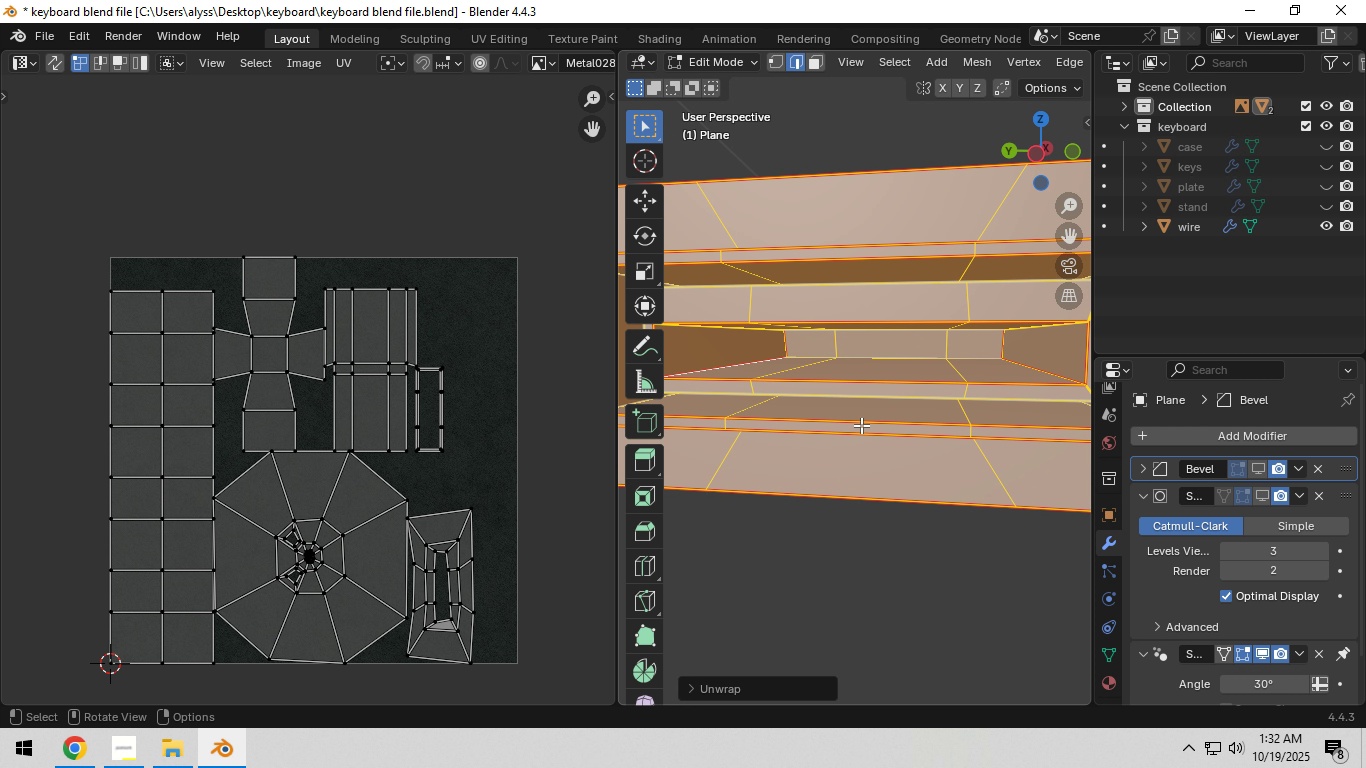 
left_click([881, 600])
 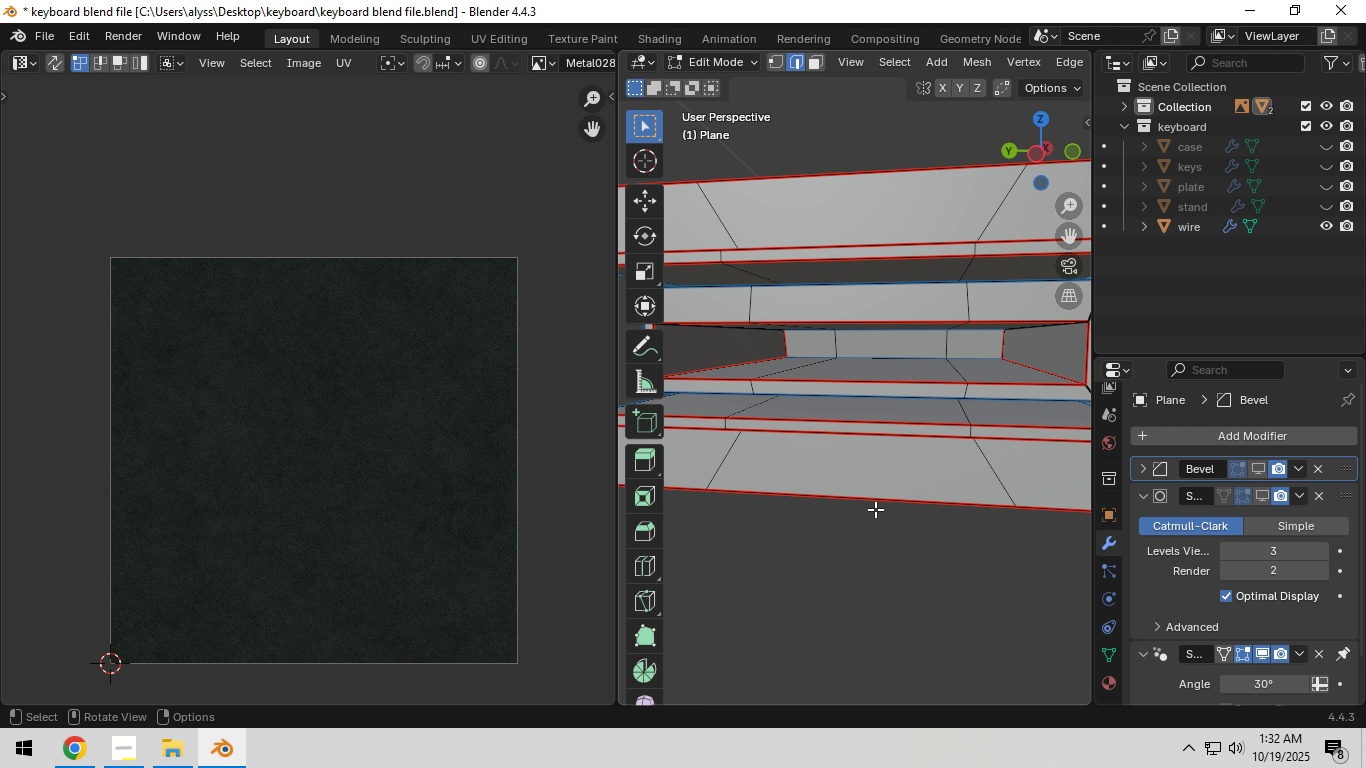 
scroll: coordinate [711, 432], scroll_direction: down, amount: 4.0
 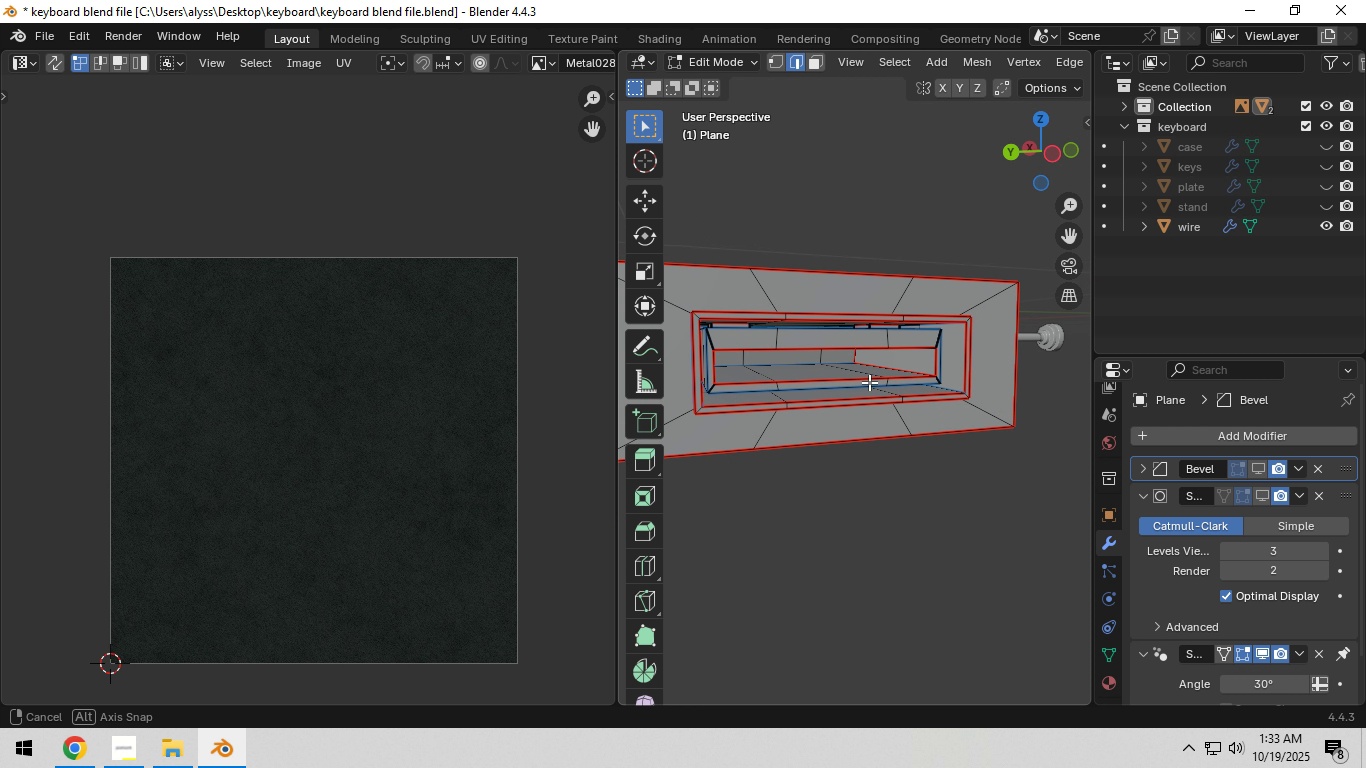 
scroll: coordinate [875, 384], scroll_direction: up, amount: 2.0
 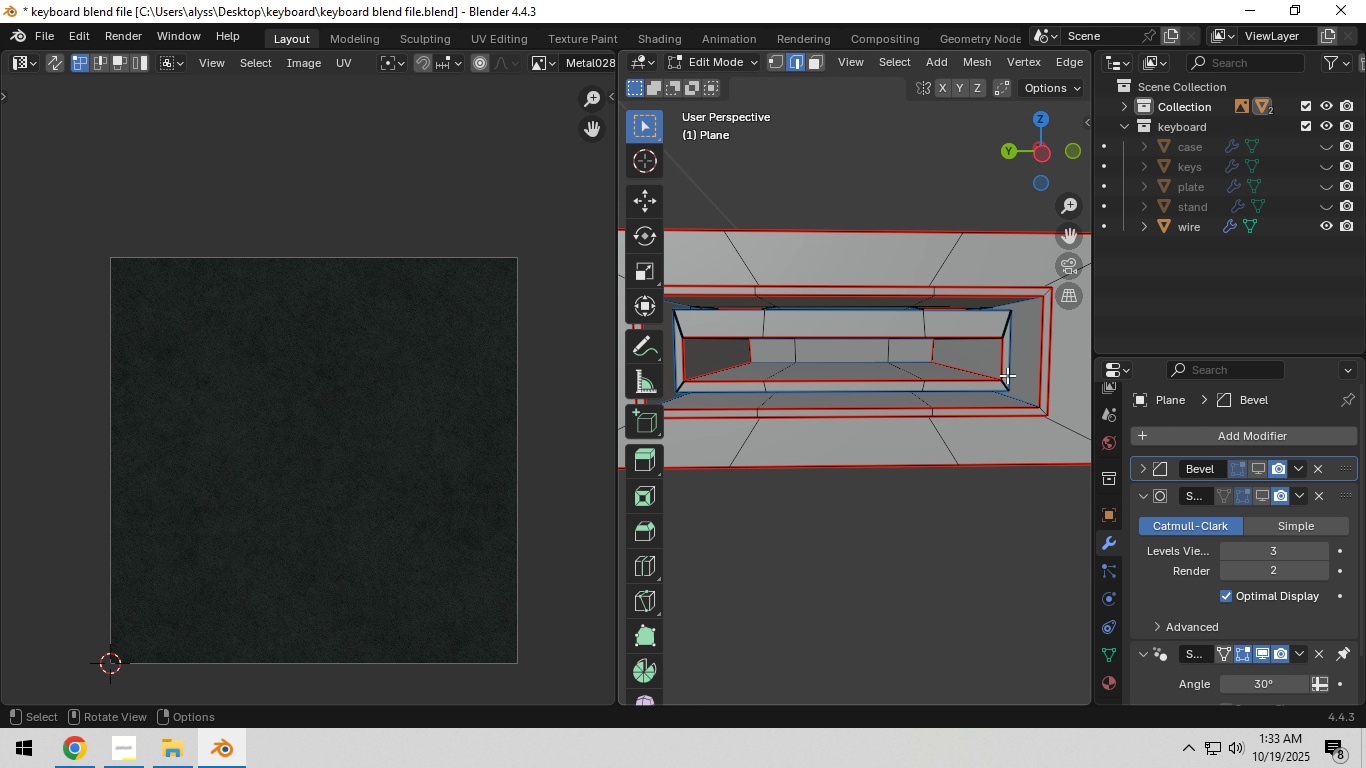 
hold_key(key=AltLeft, duration=0.77)
left_click([1010, 368])
 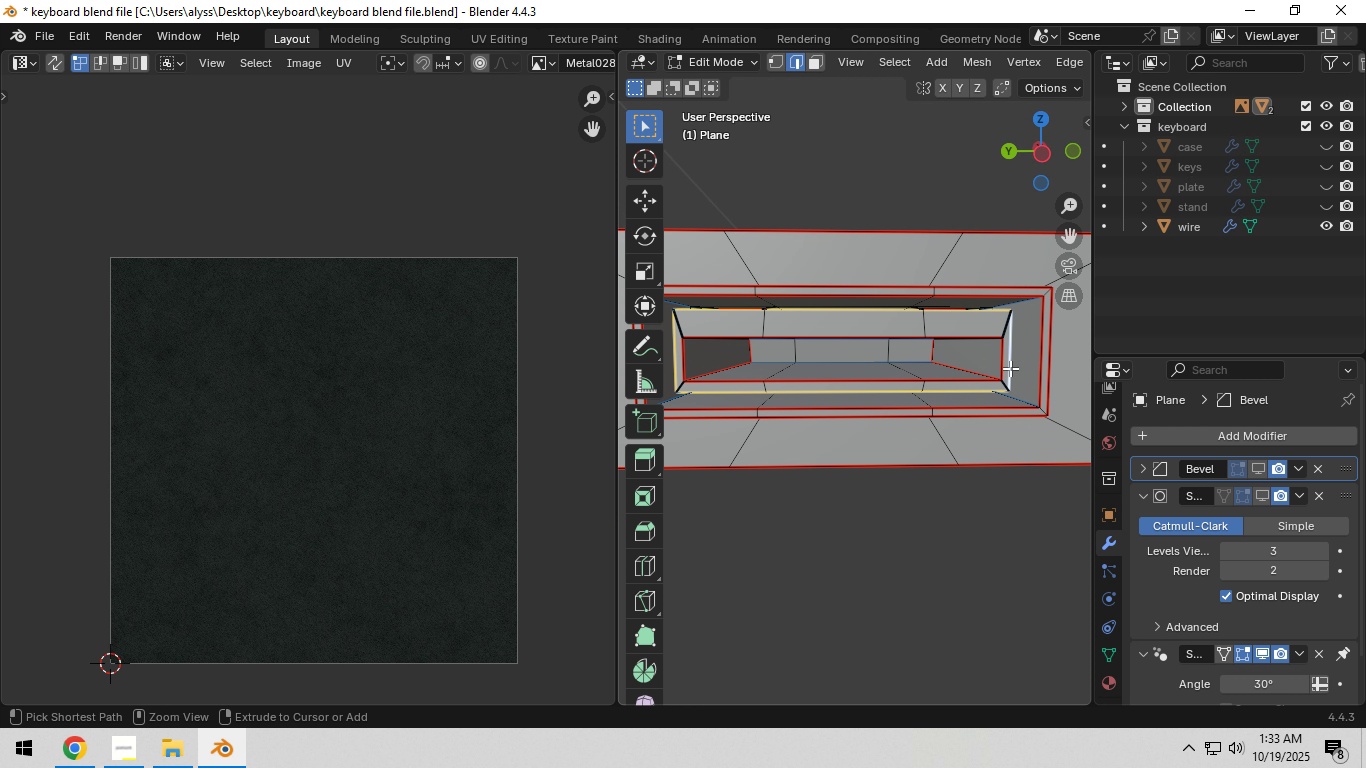 
key(Control+E)
 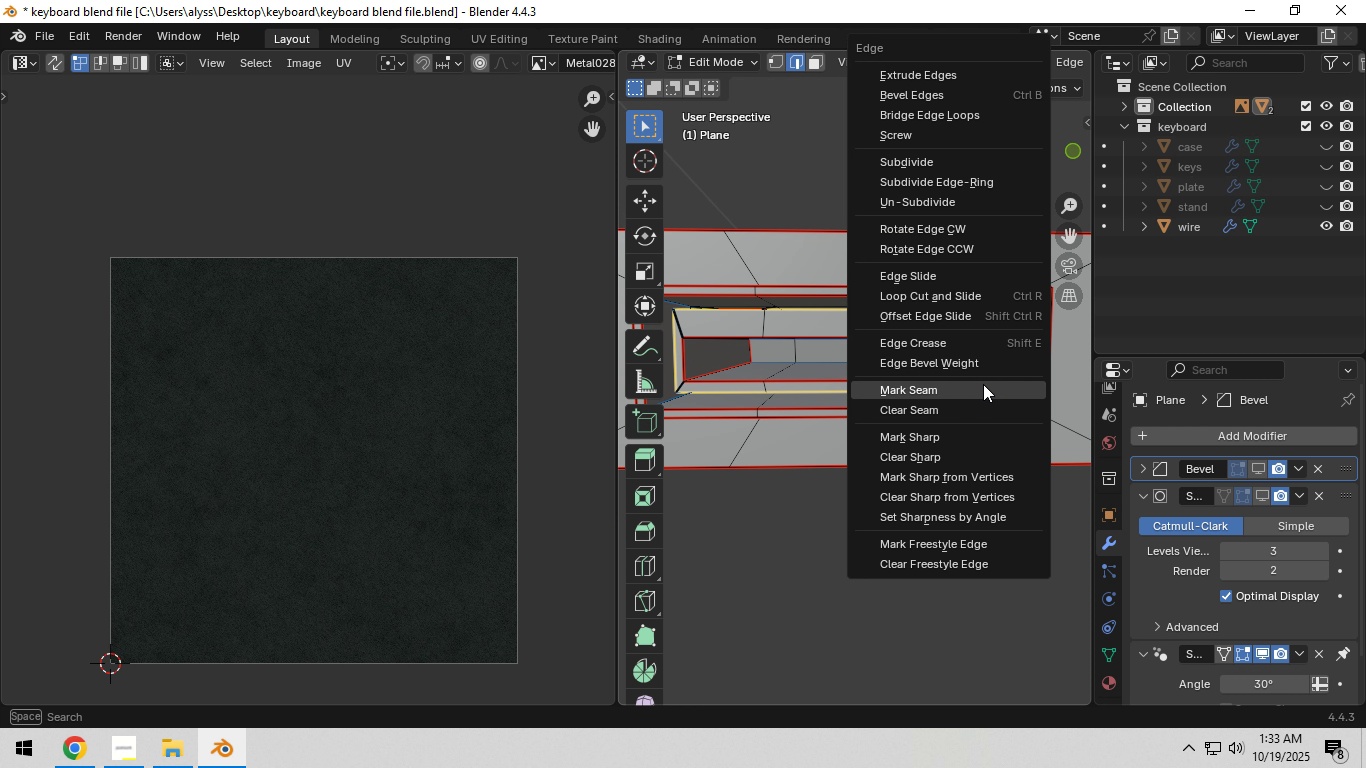 
left_click([983, 384])
 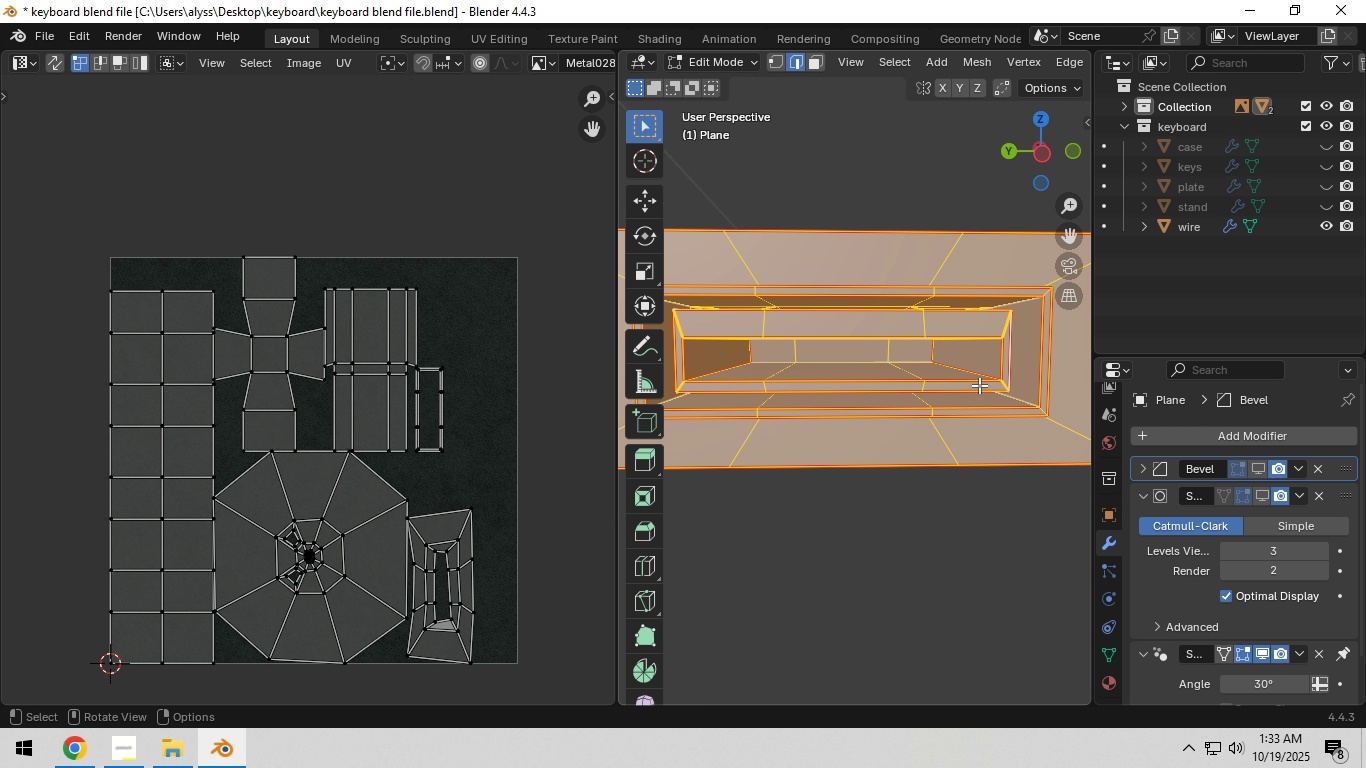 
type(au)
 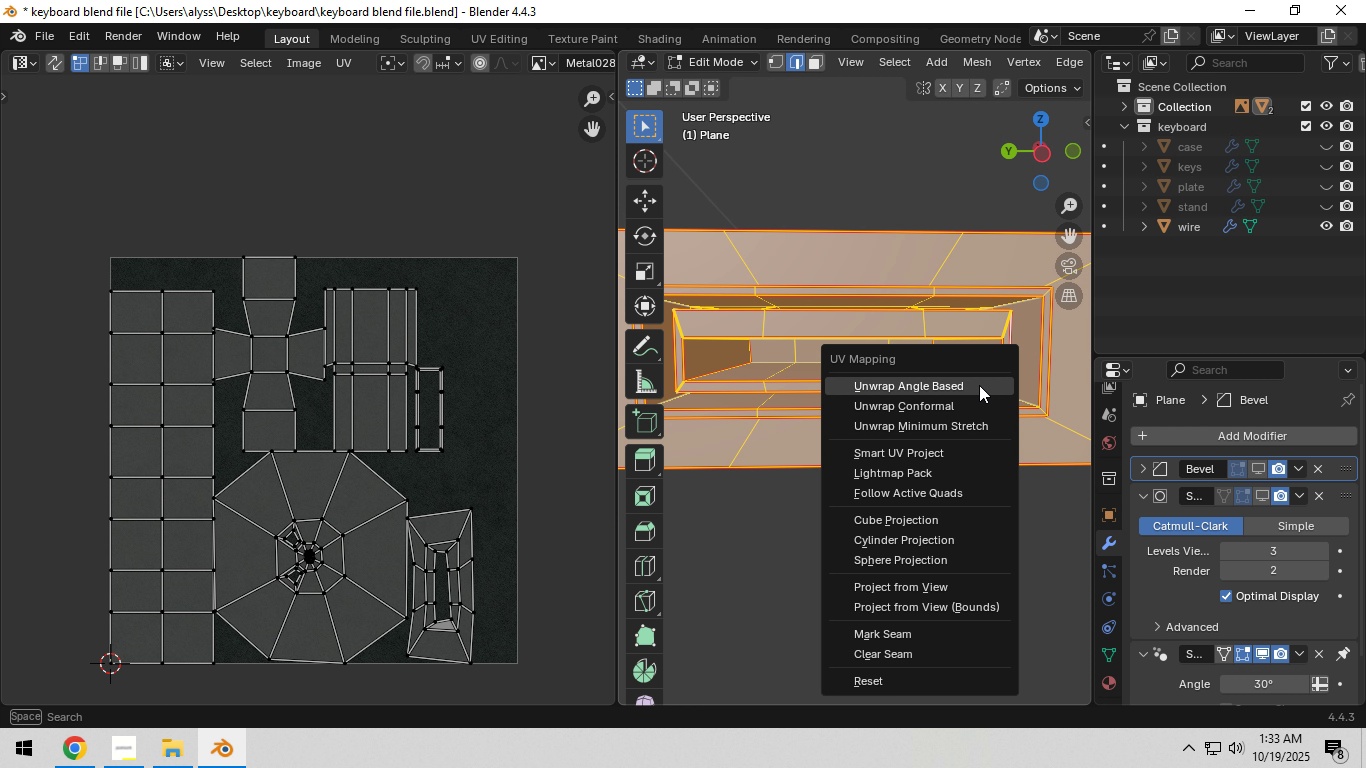 
left_click([979, 385])
 